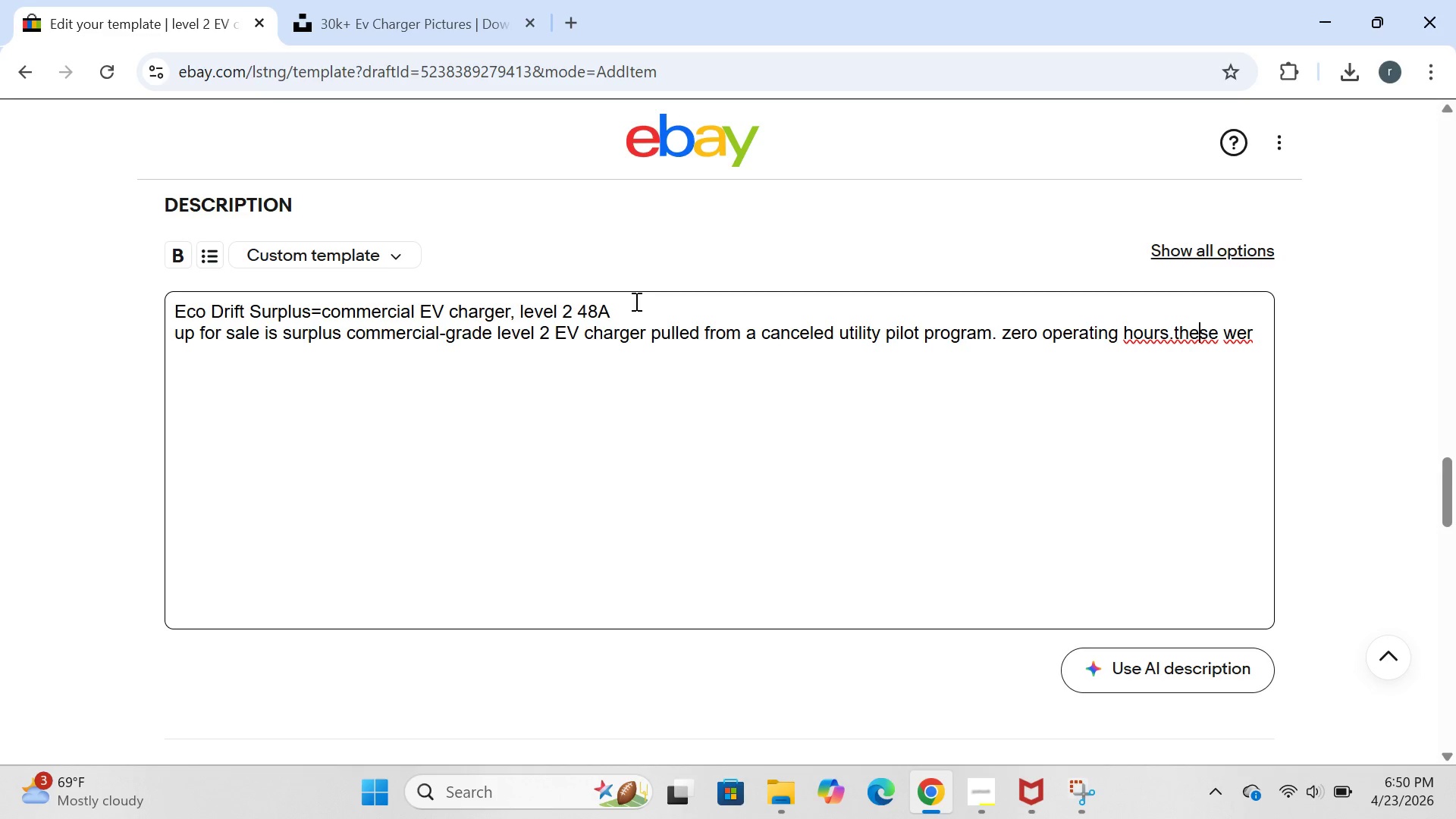 
key(ArrowLeft)
 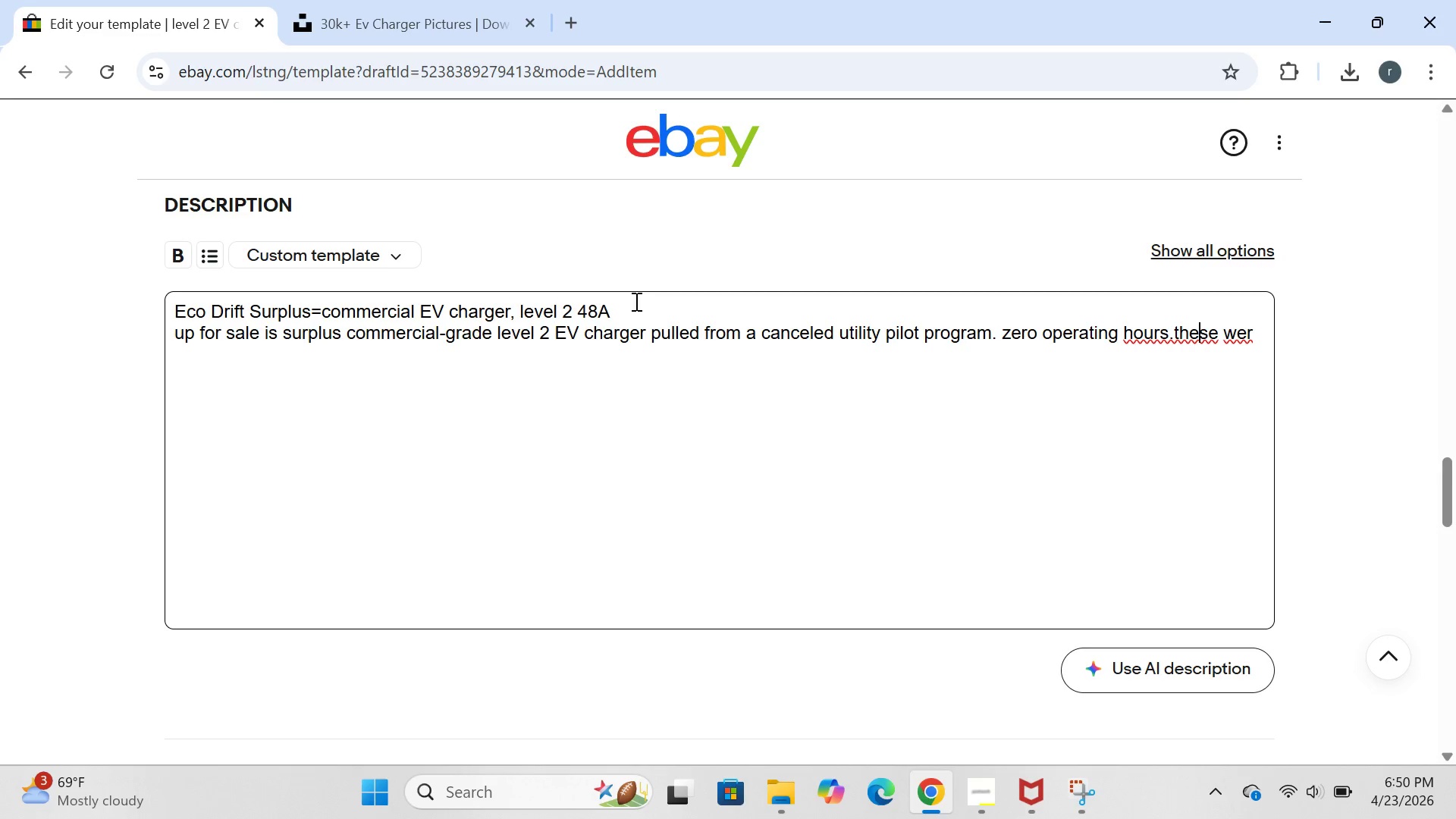 
key(ArrowLeft)
 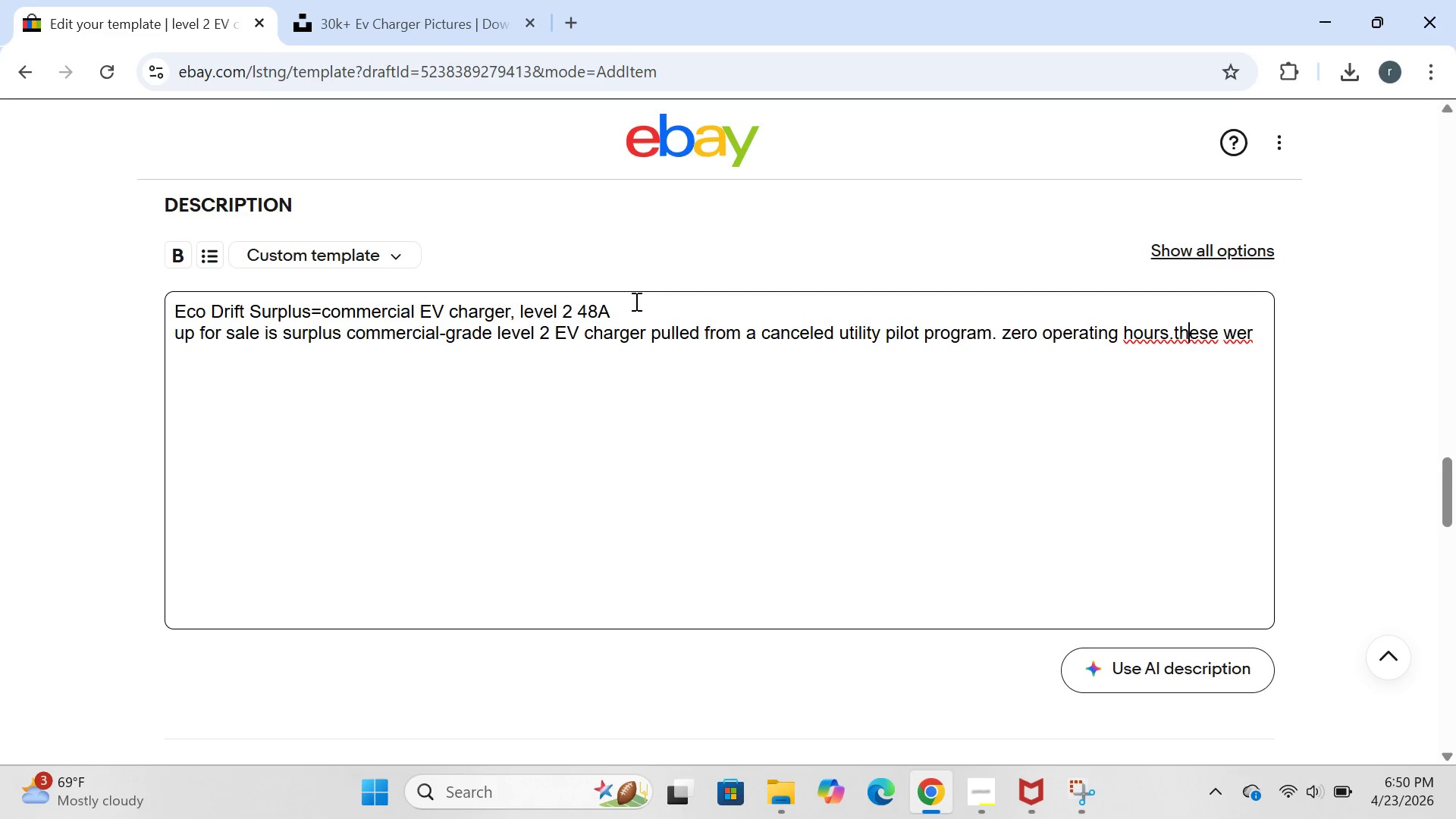 
key(ArrowLeft)
 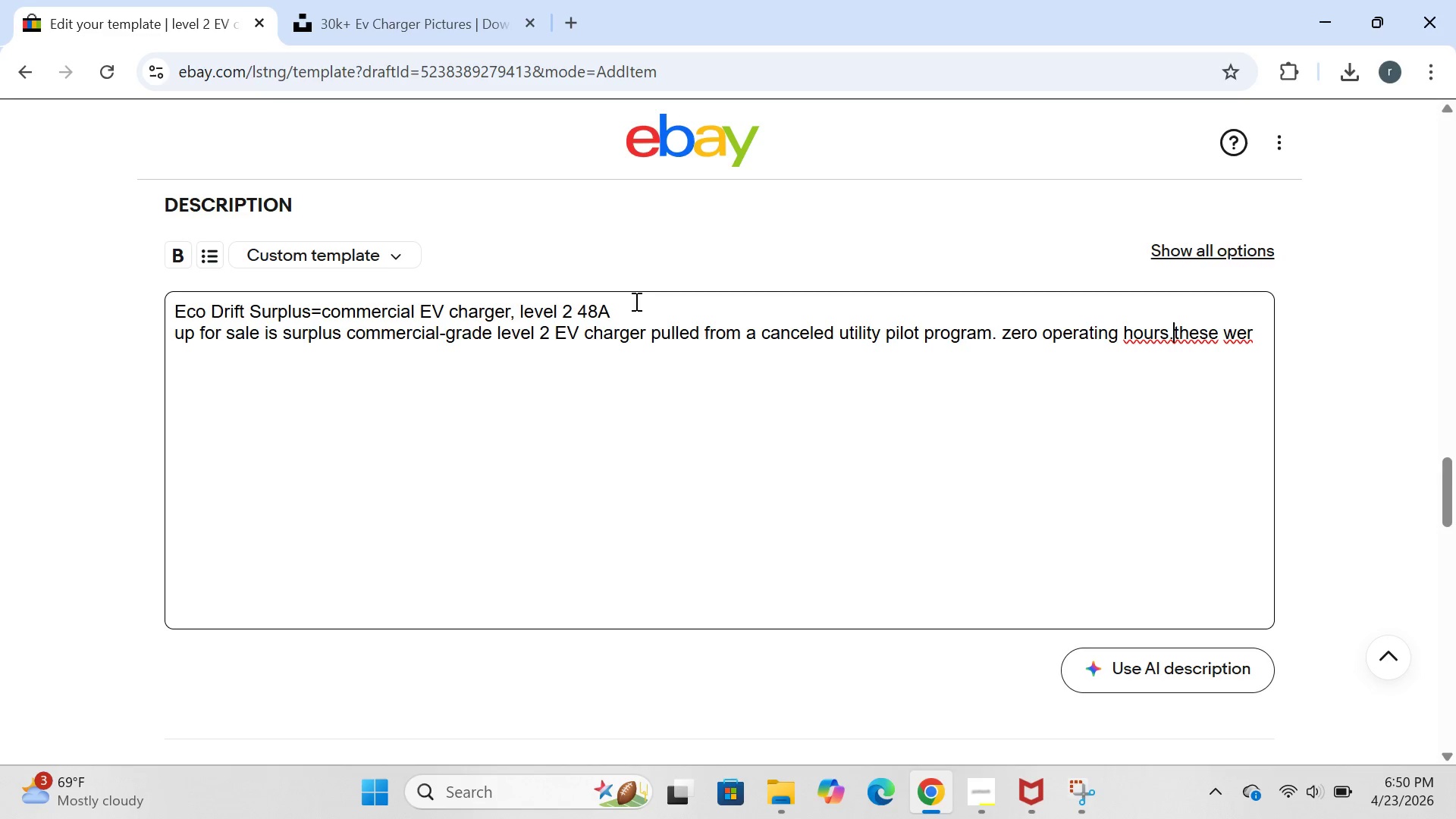 
key(ArrowLeft)
 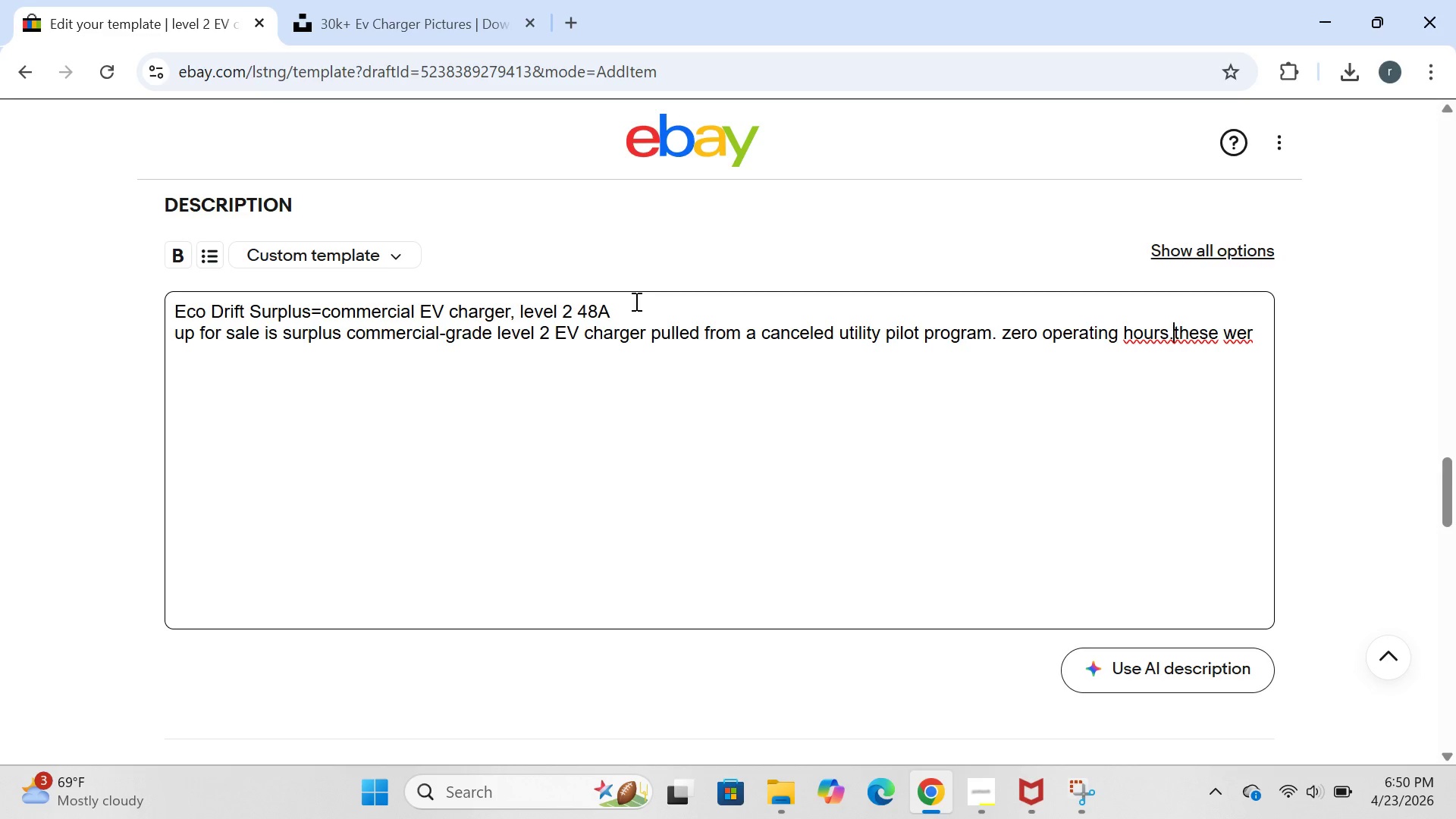 
key(ArrowRight)
 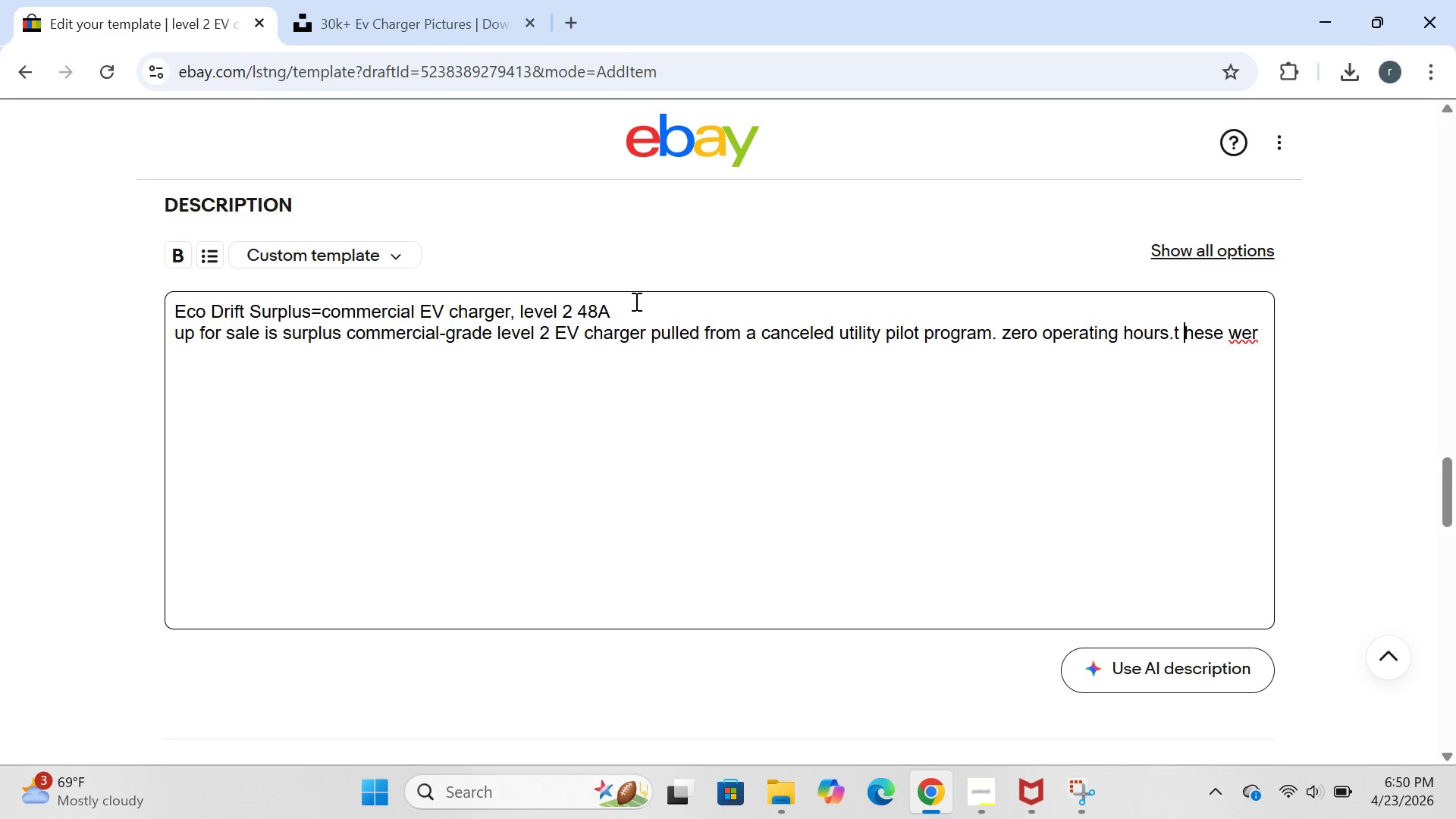 
key(Space)
 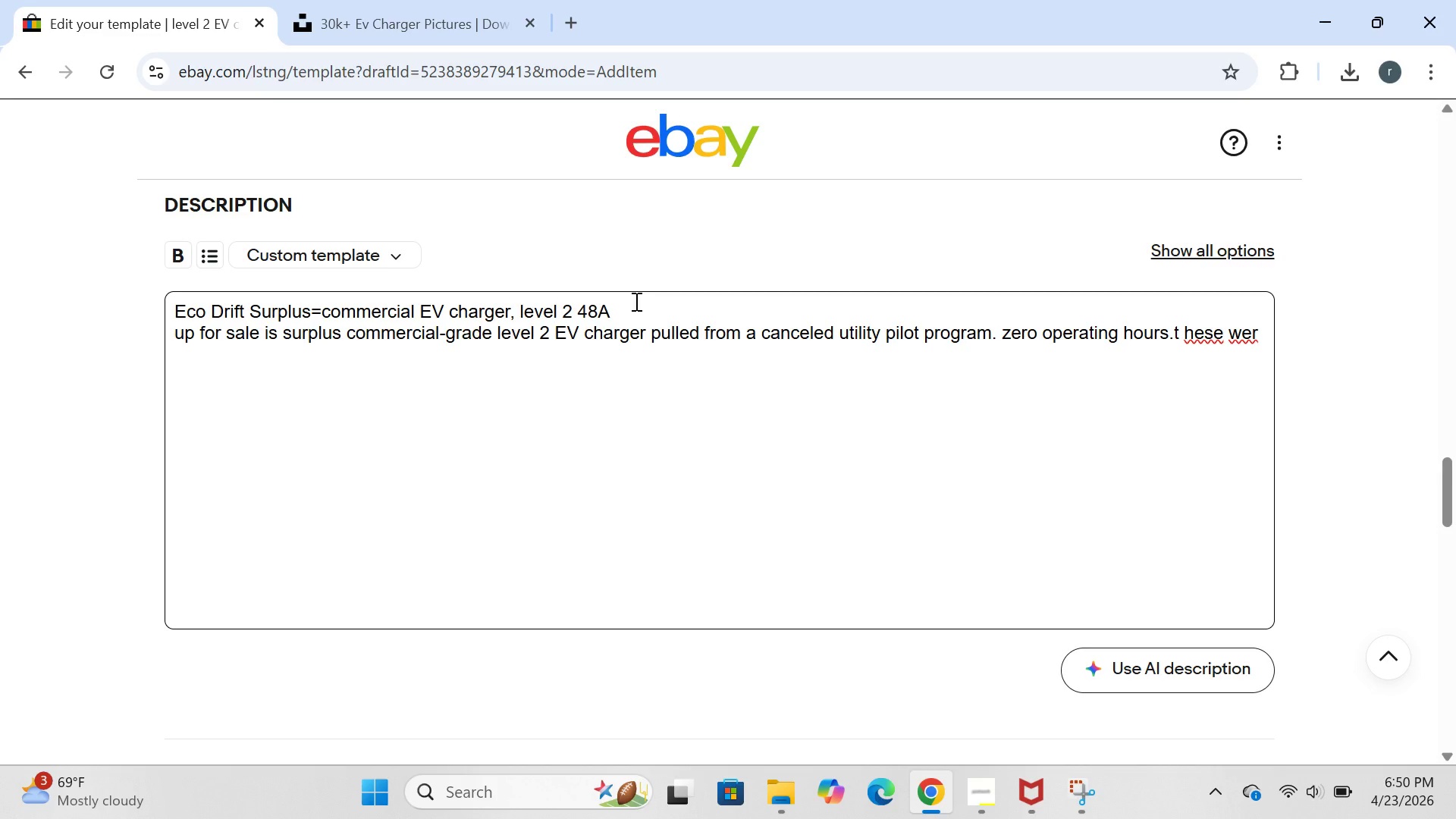 
key(Backspace)
 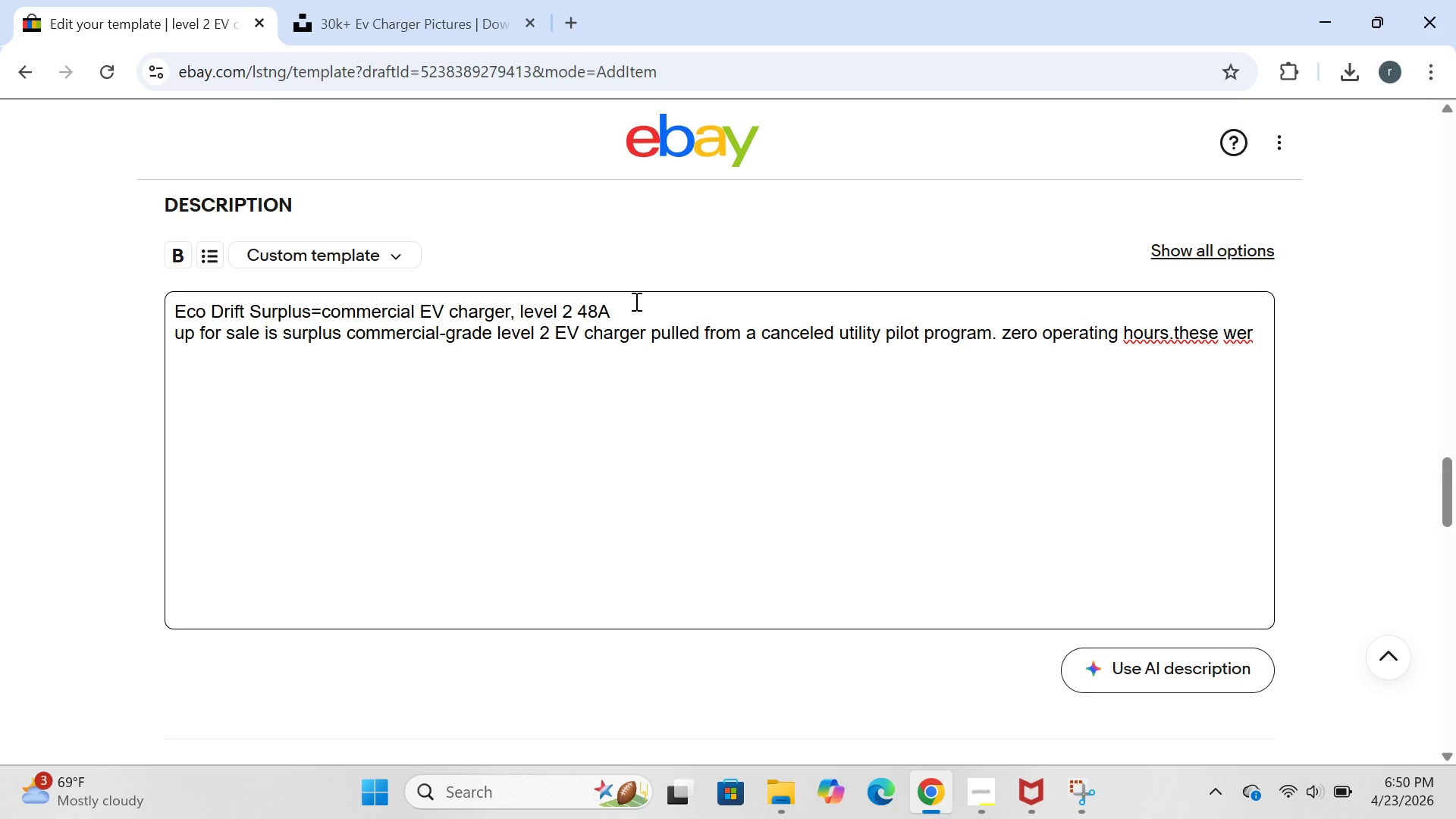 
key(ArrowLeft)
 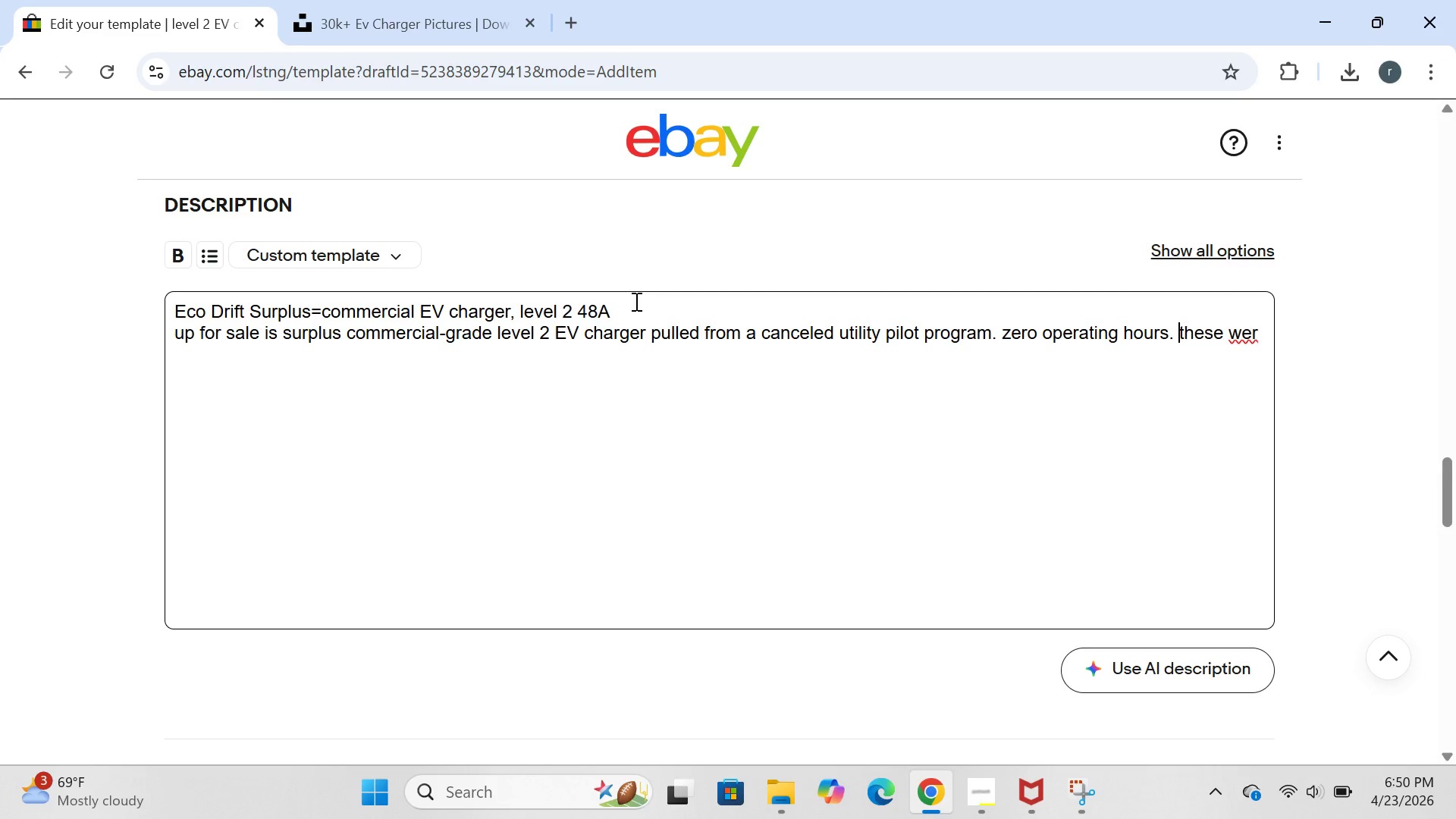 
key(Space)
 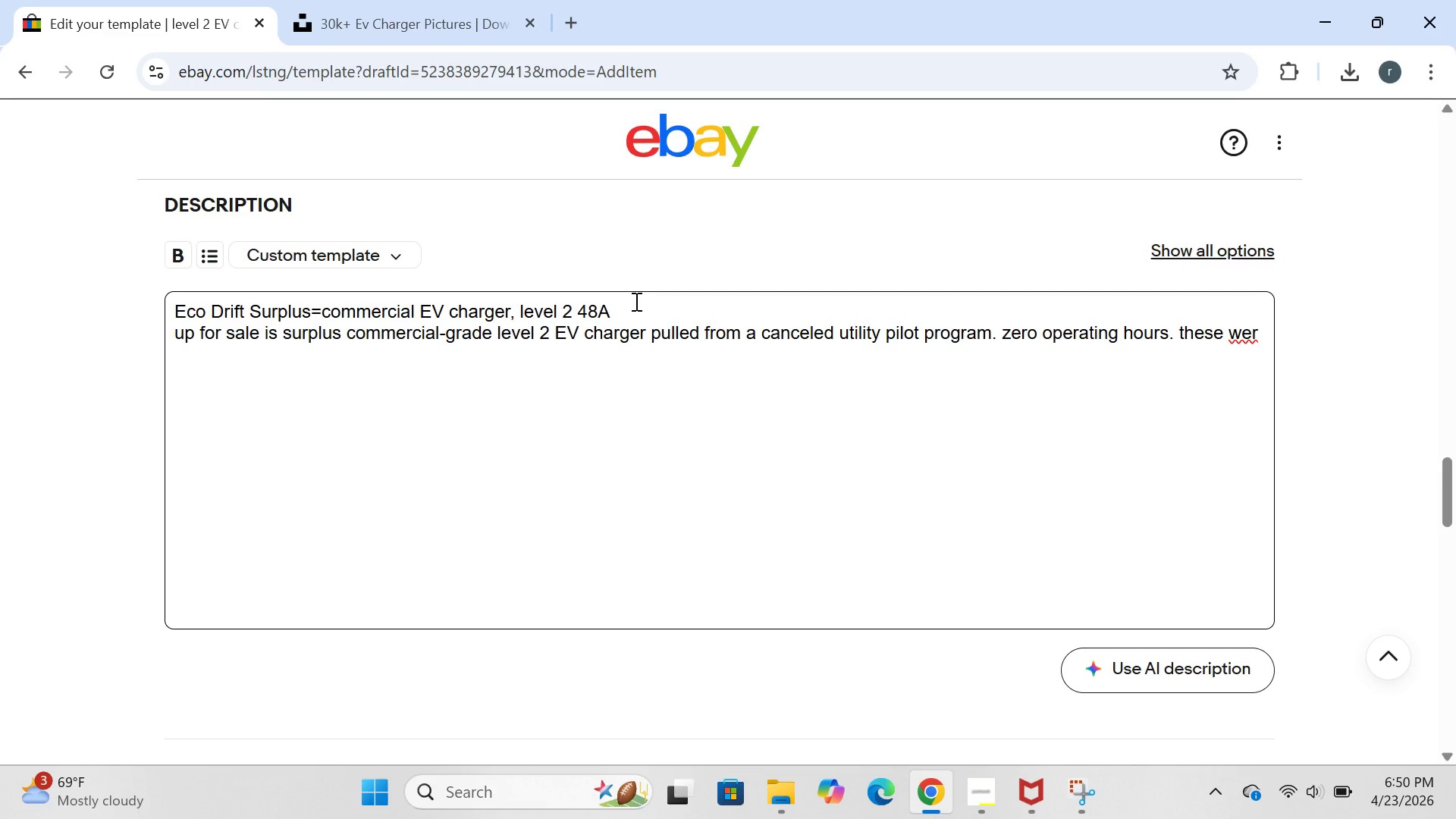 
key(ArrowRight)
 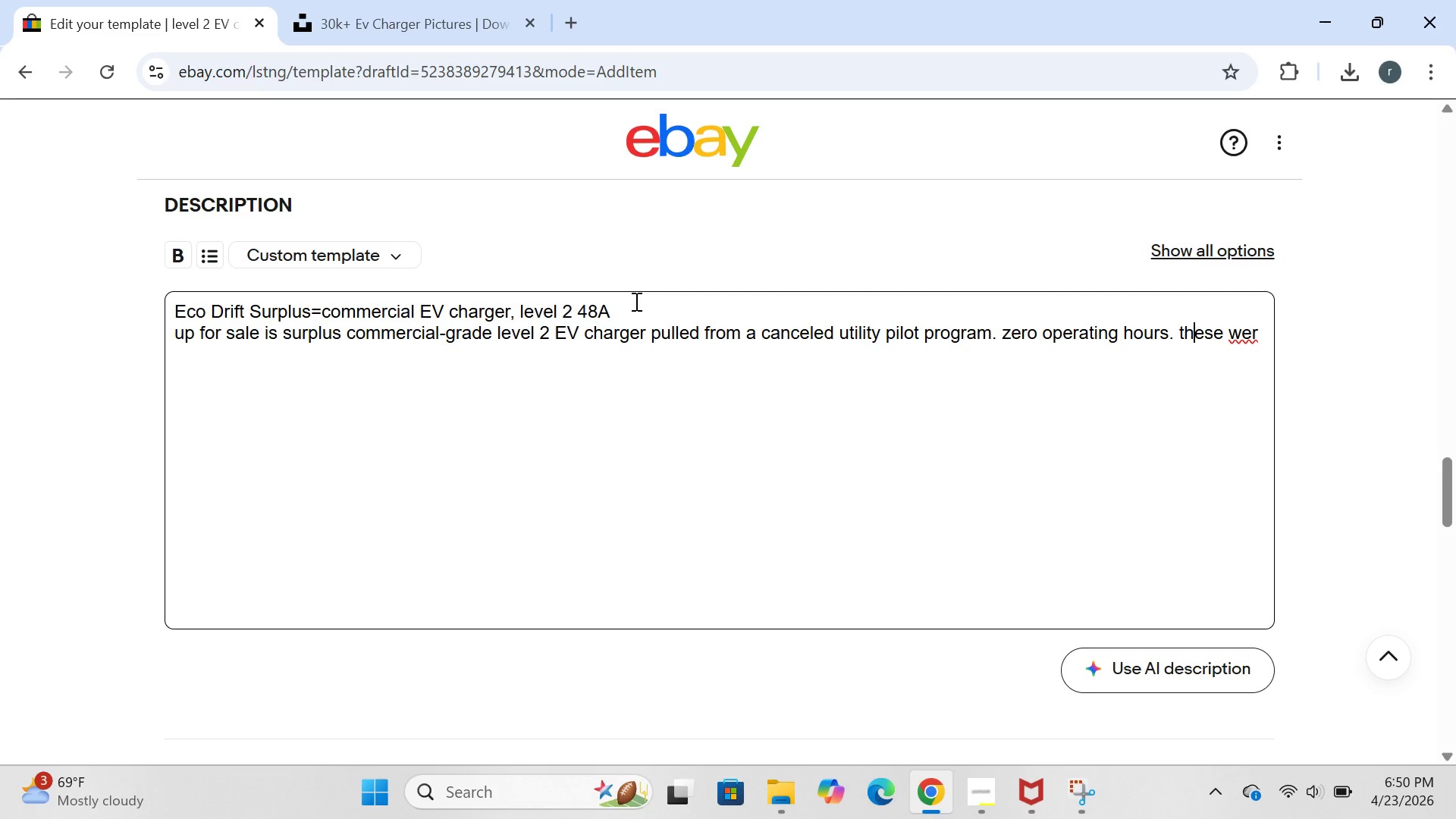 
key(ArrowRight)
 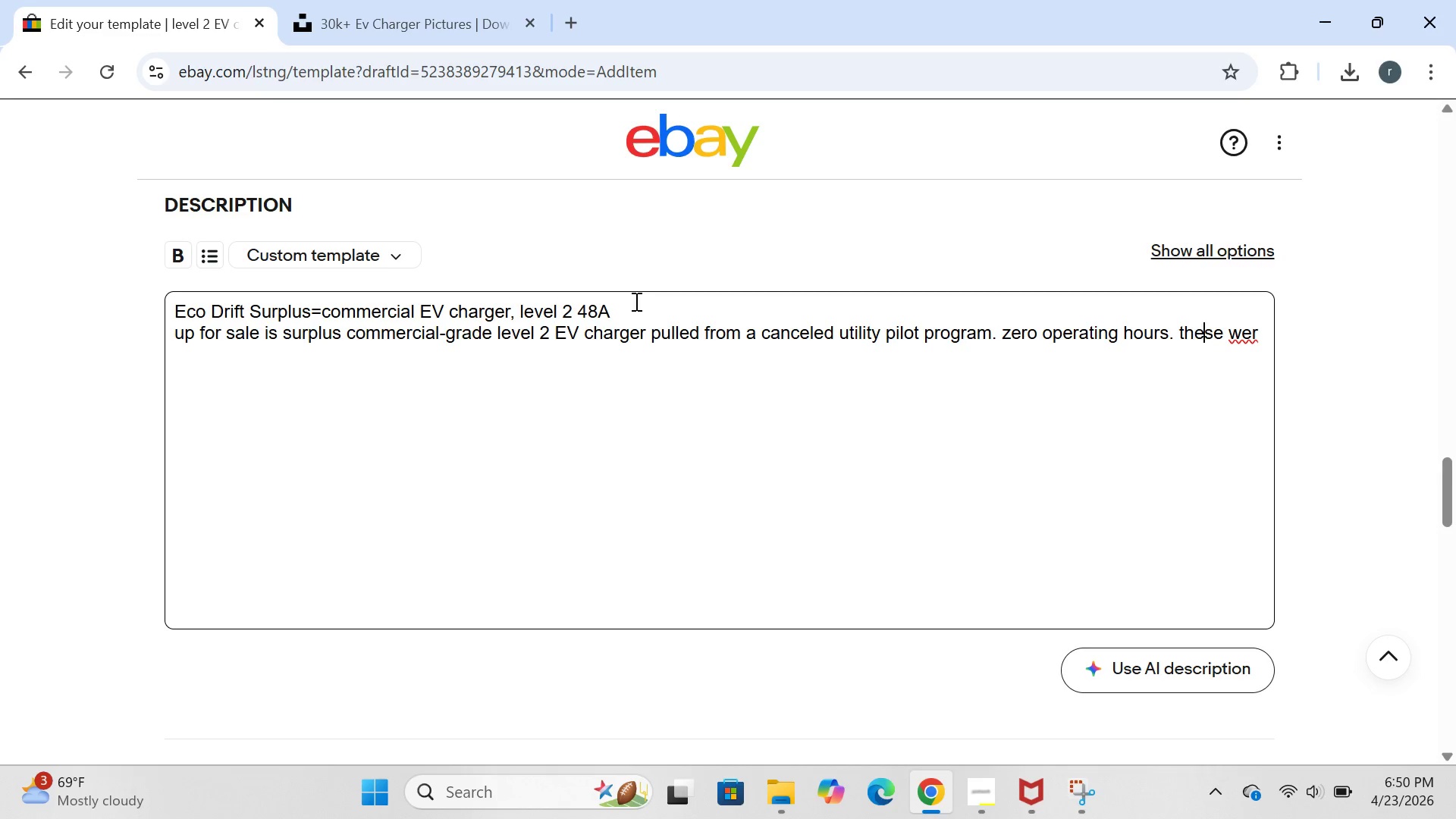 
key(ArrowRight)
 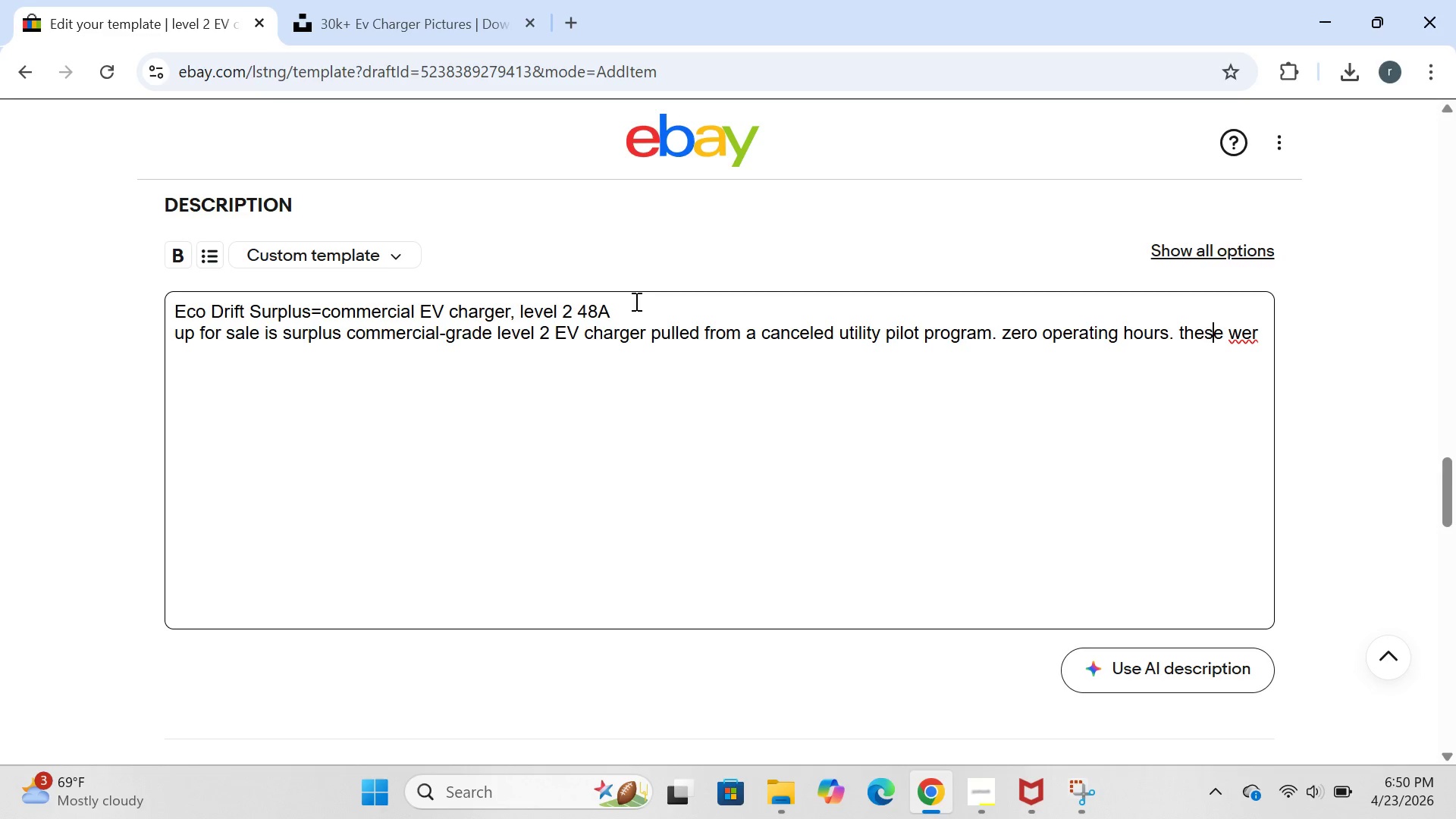 
key(ArrowRight)
 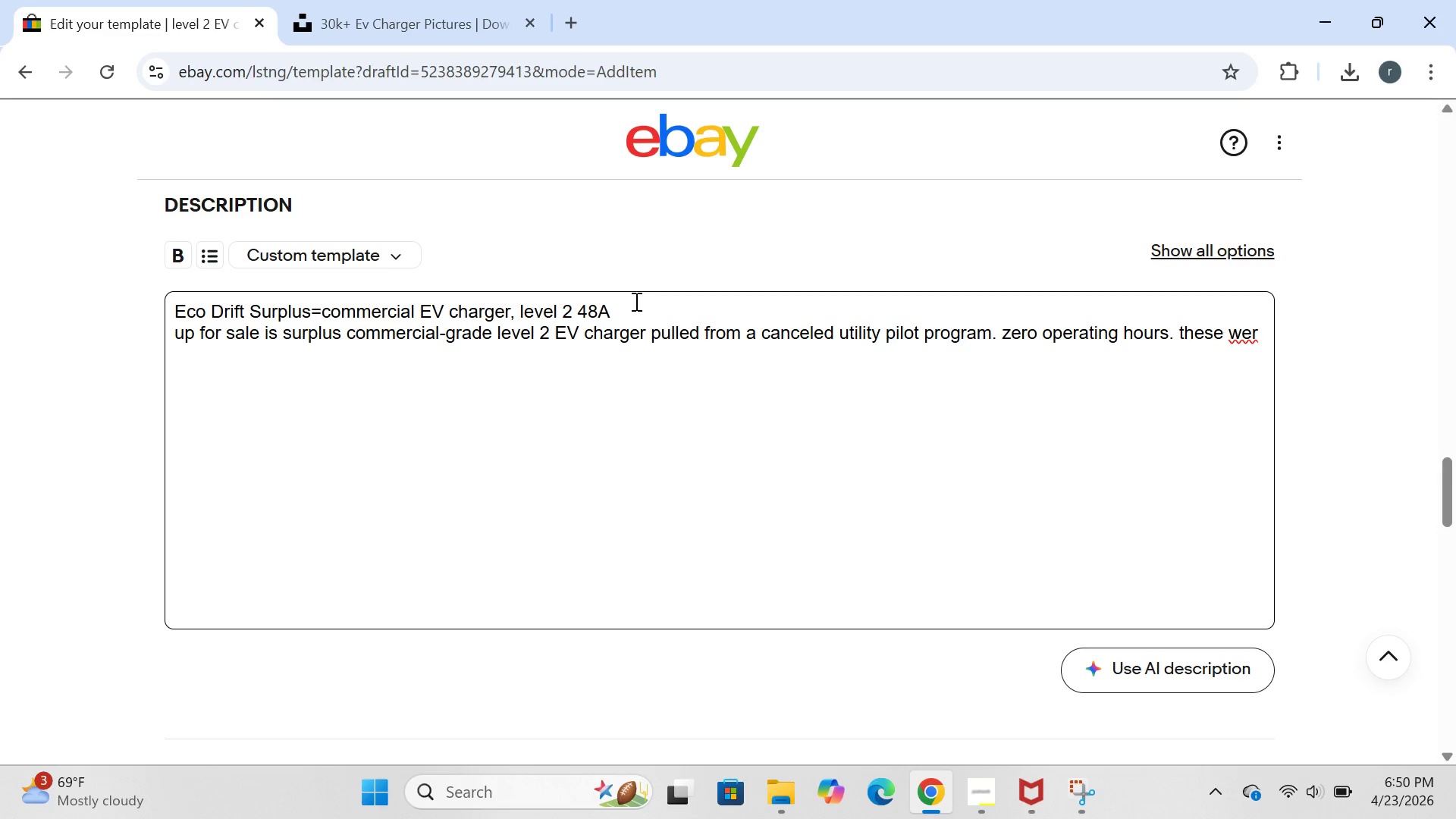 
key(ArrowRight)
 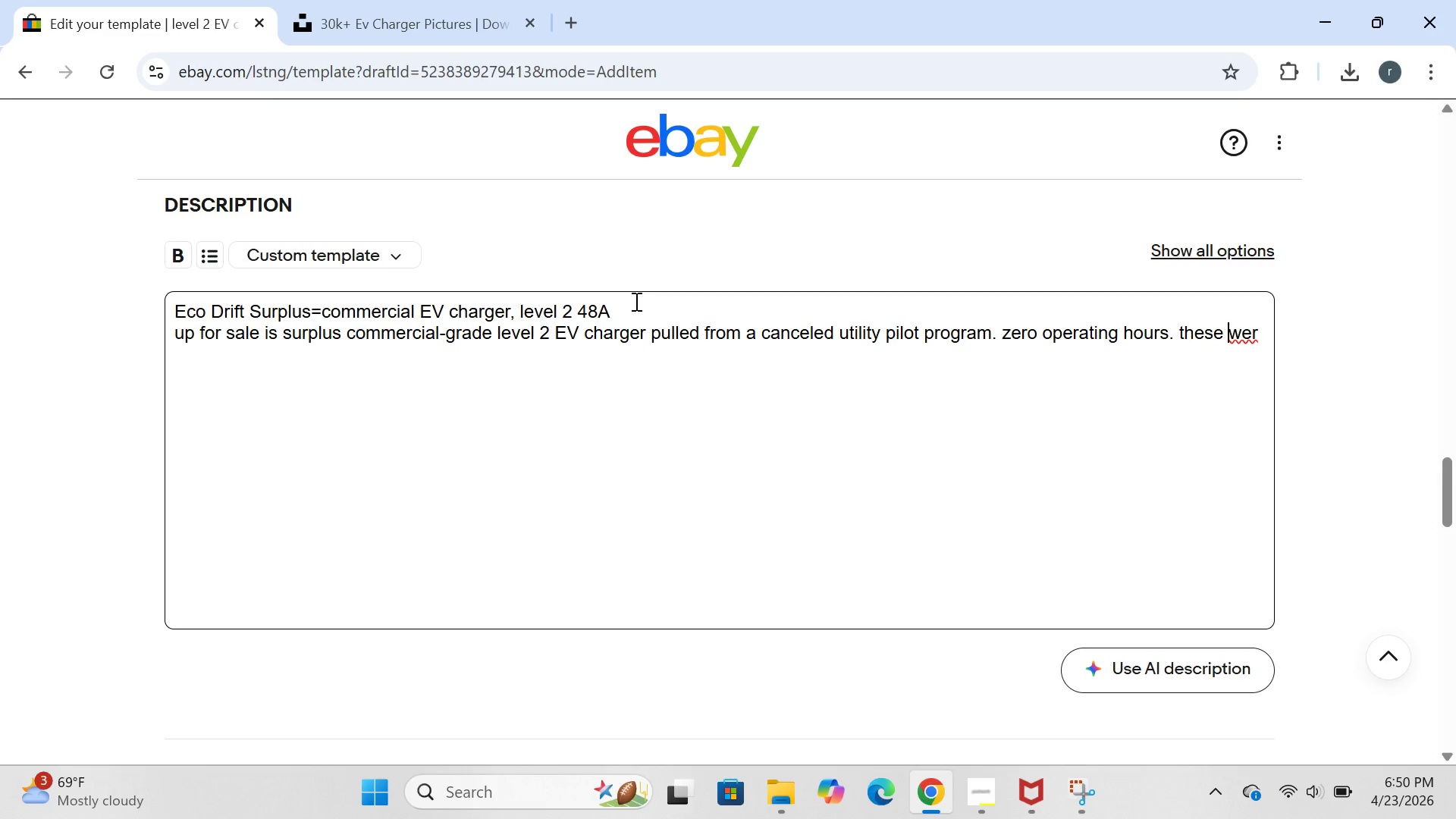 
key(ArrowRight)
 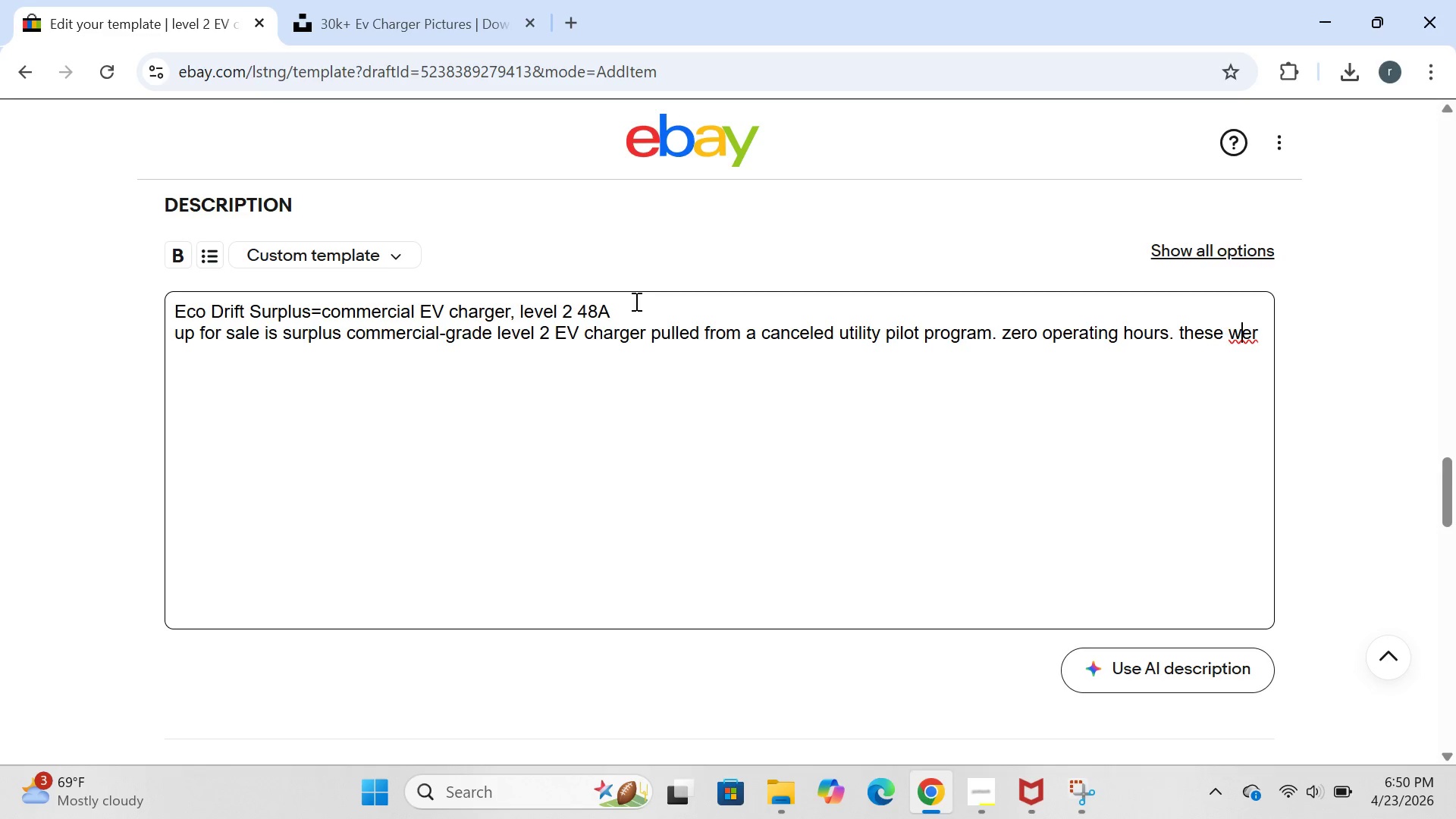 
key(ArrowRight)
 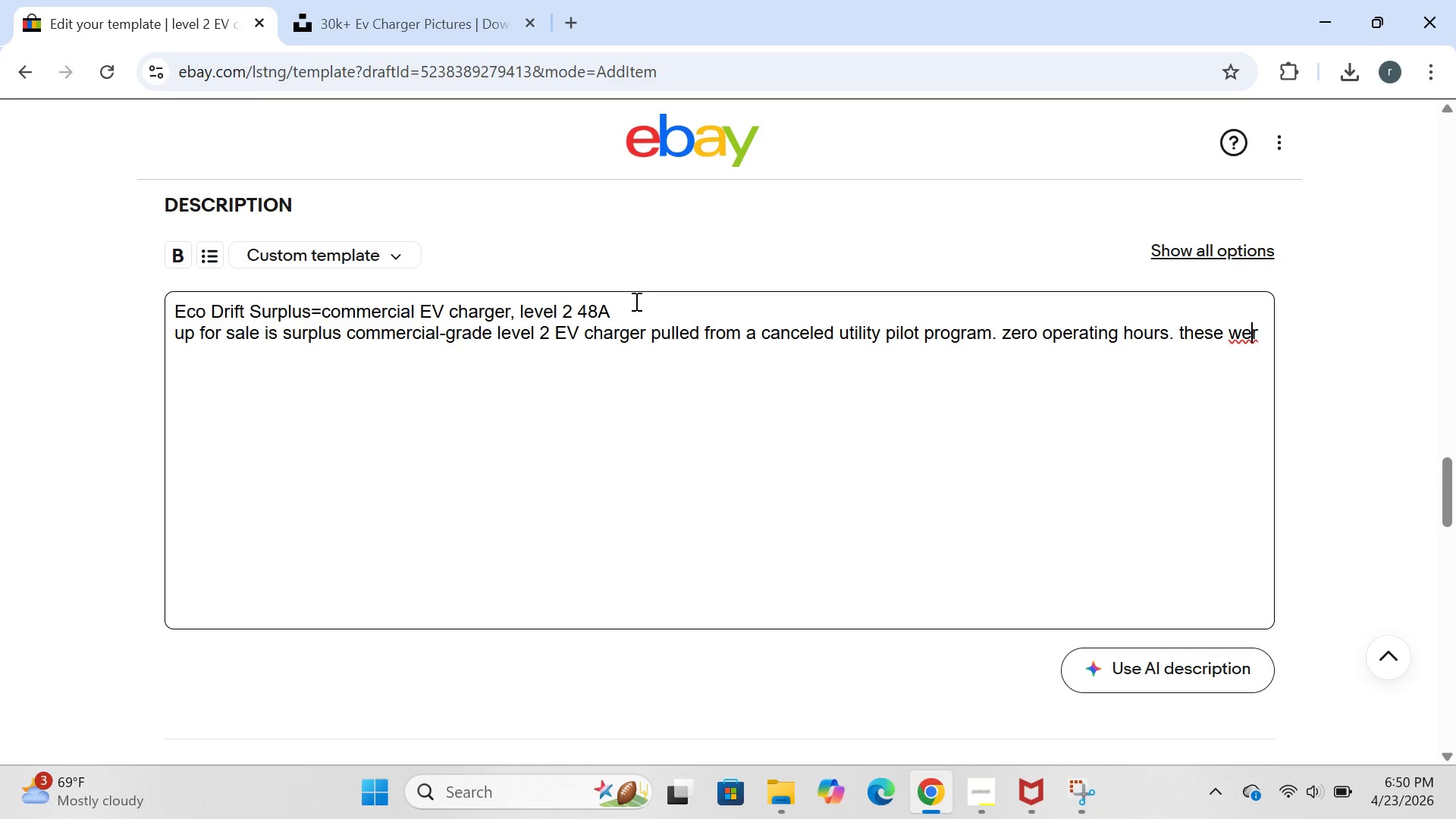 
key(ArrowRight)
 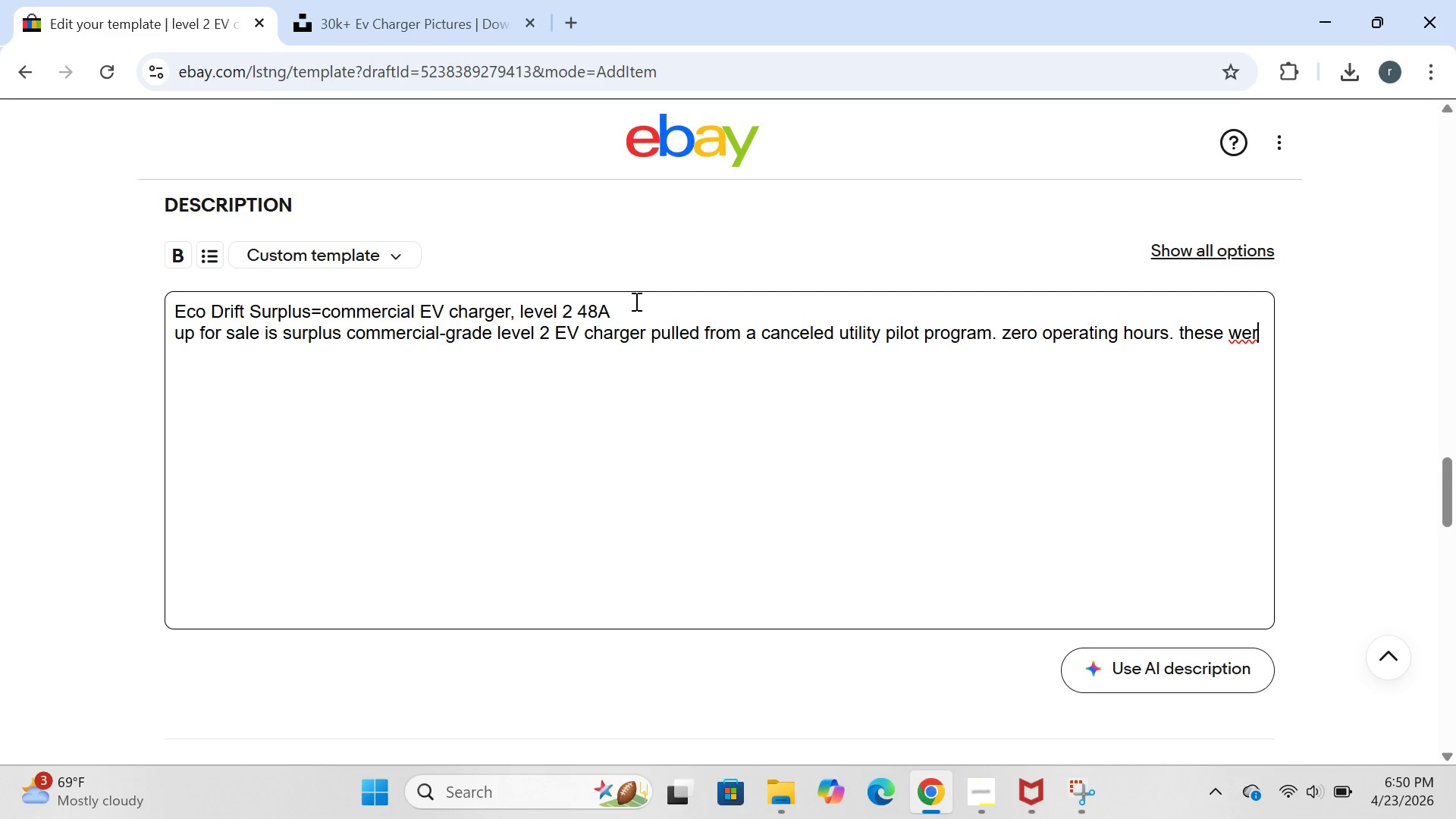 
key(ArrowRight)
 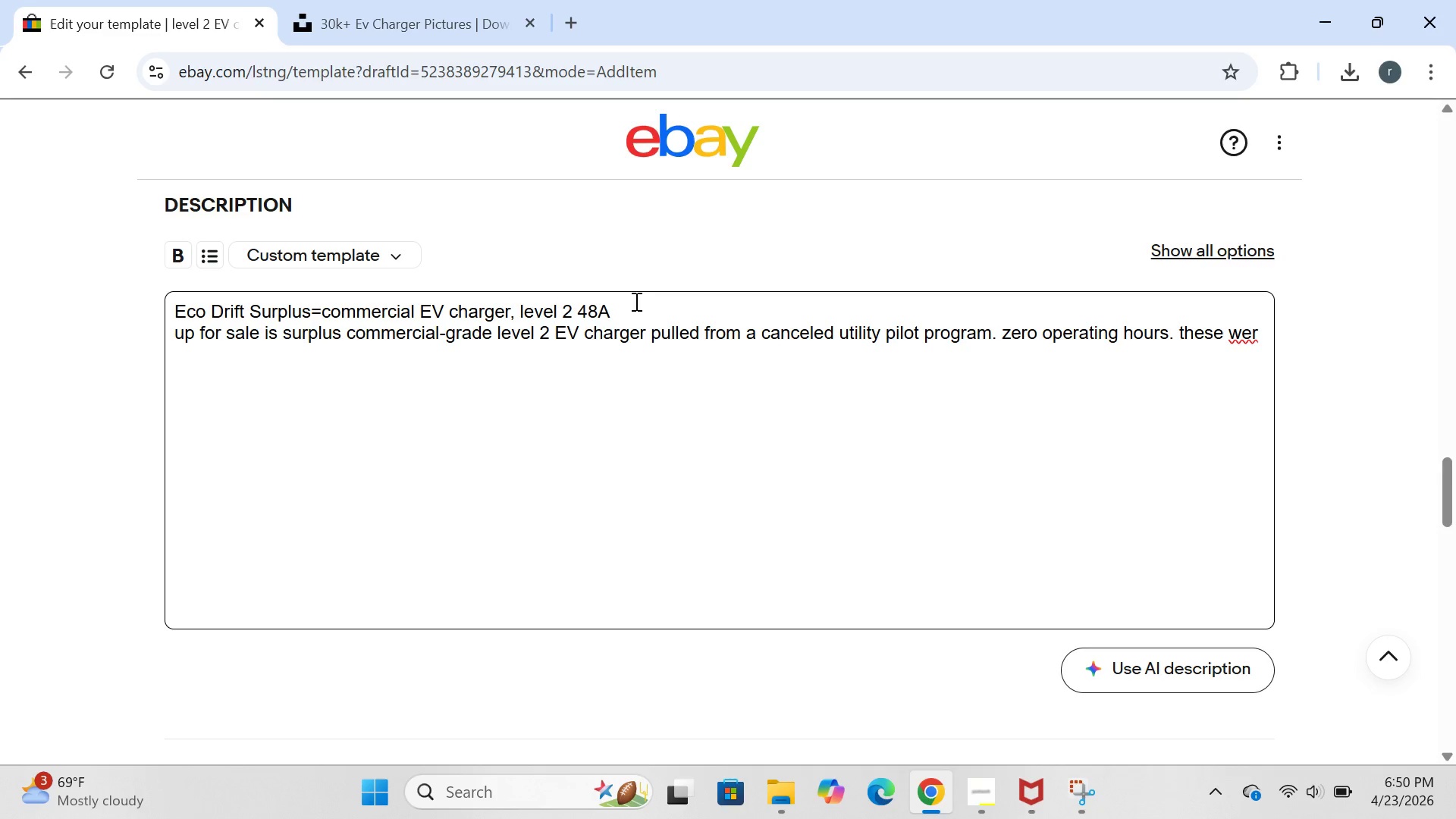 
type(e spec)
 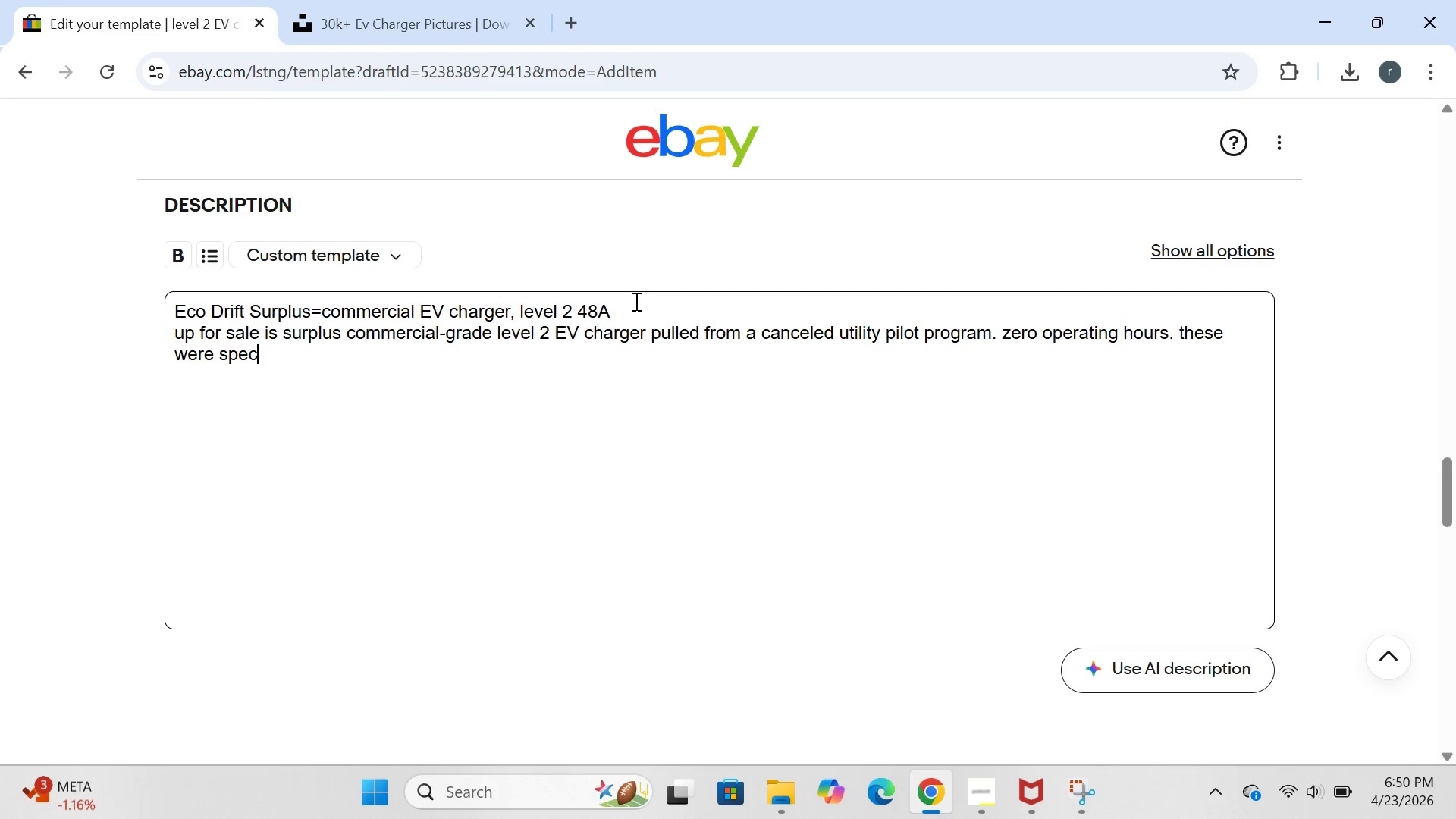 
type('d for fleet dep)
 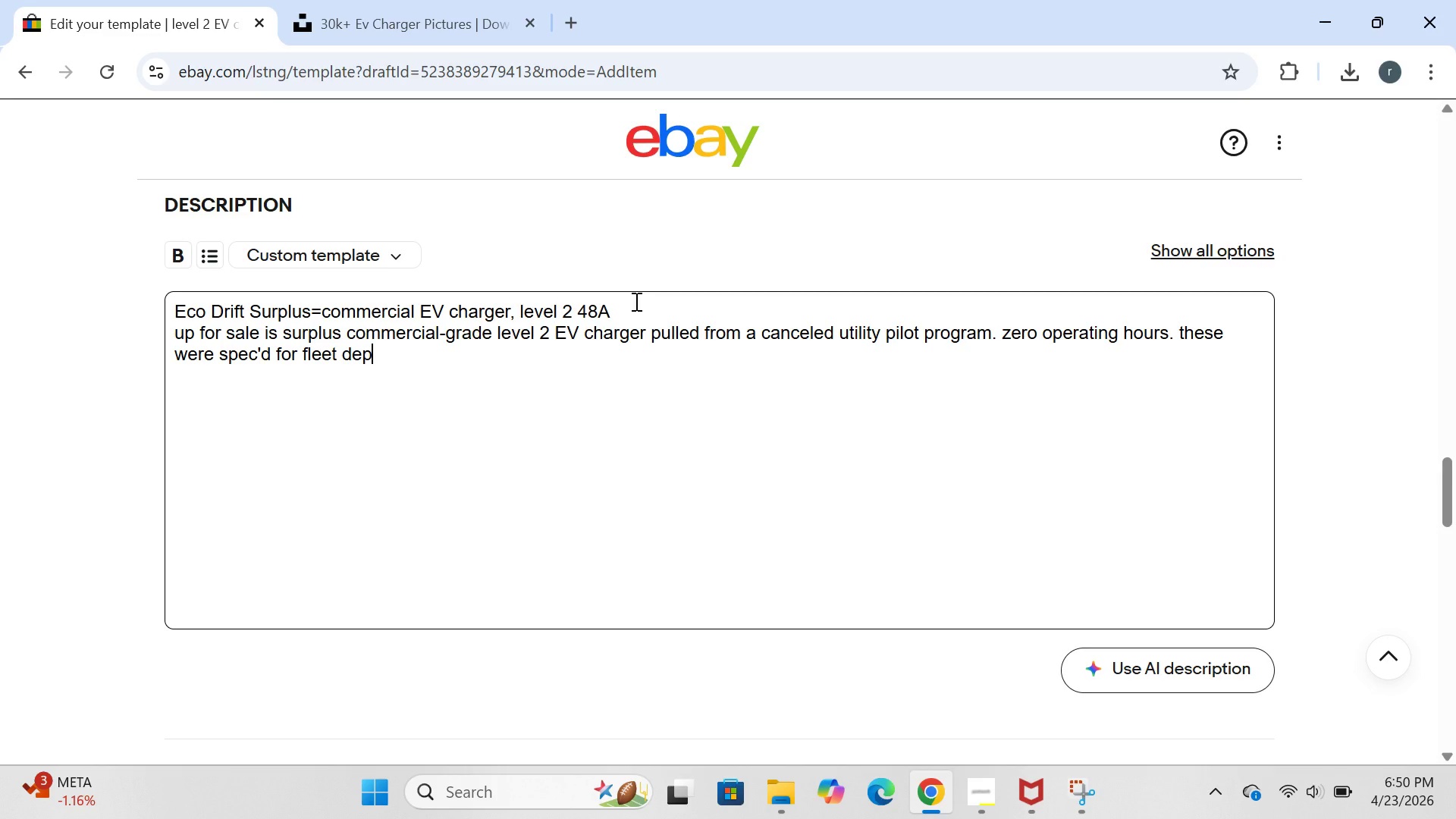 
type(ots but never installed.)
 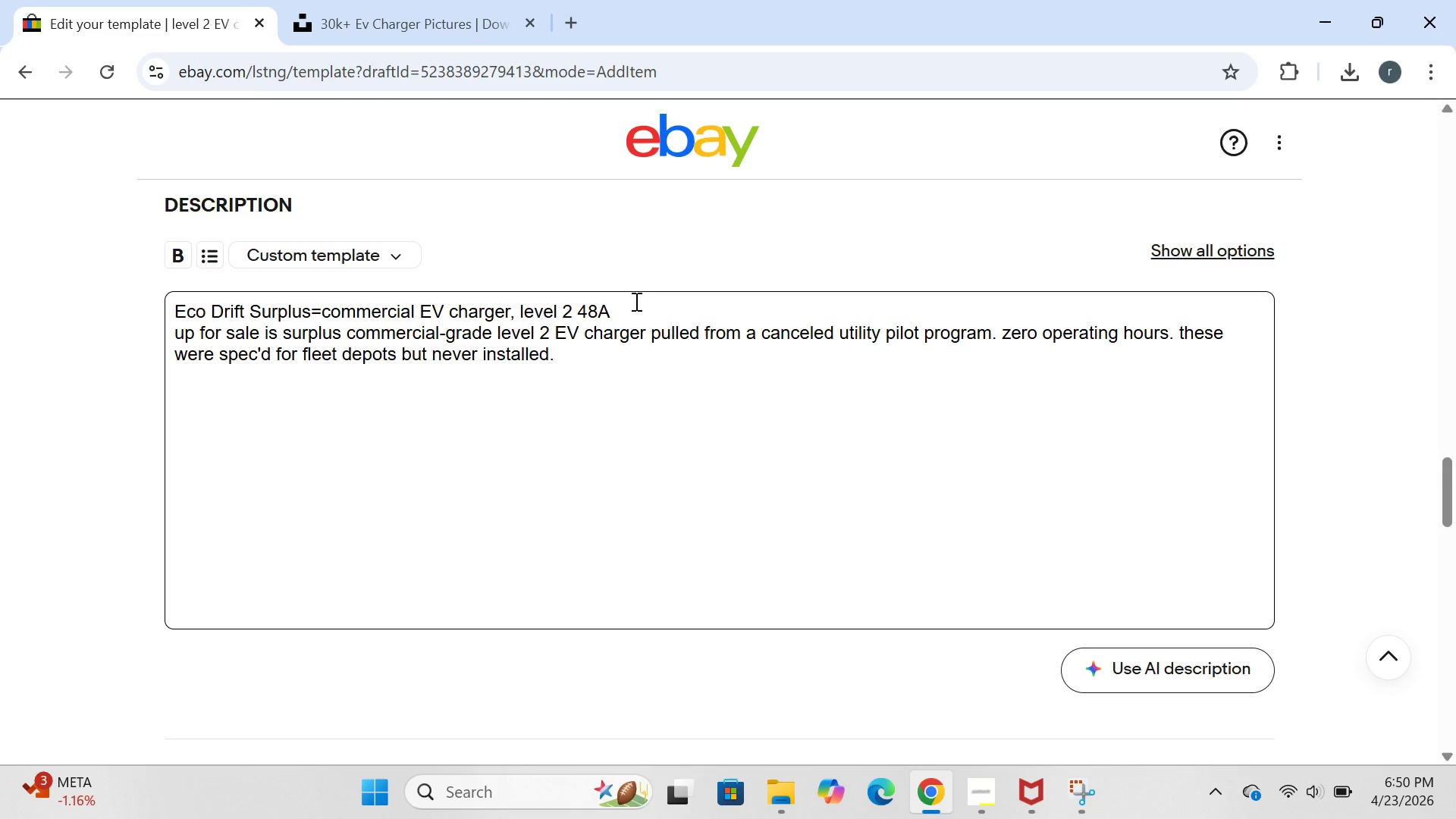 
key(Enter)
 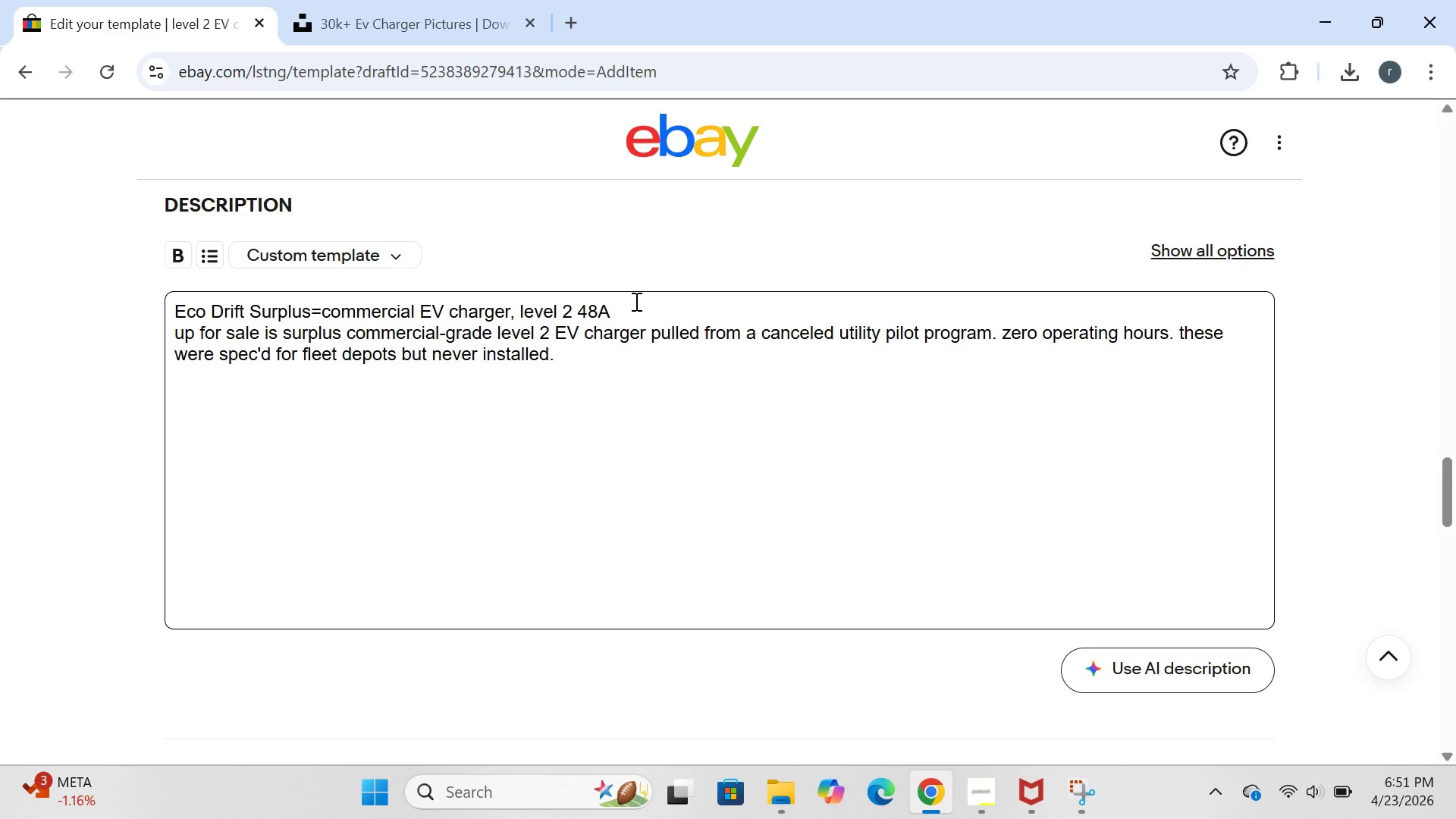 
type(spec you care about")
key(Backspace)
type(:)
 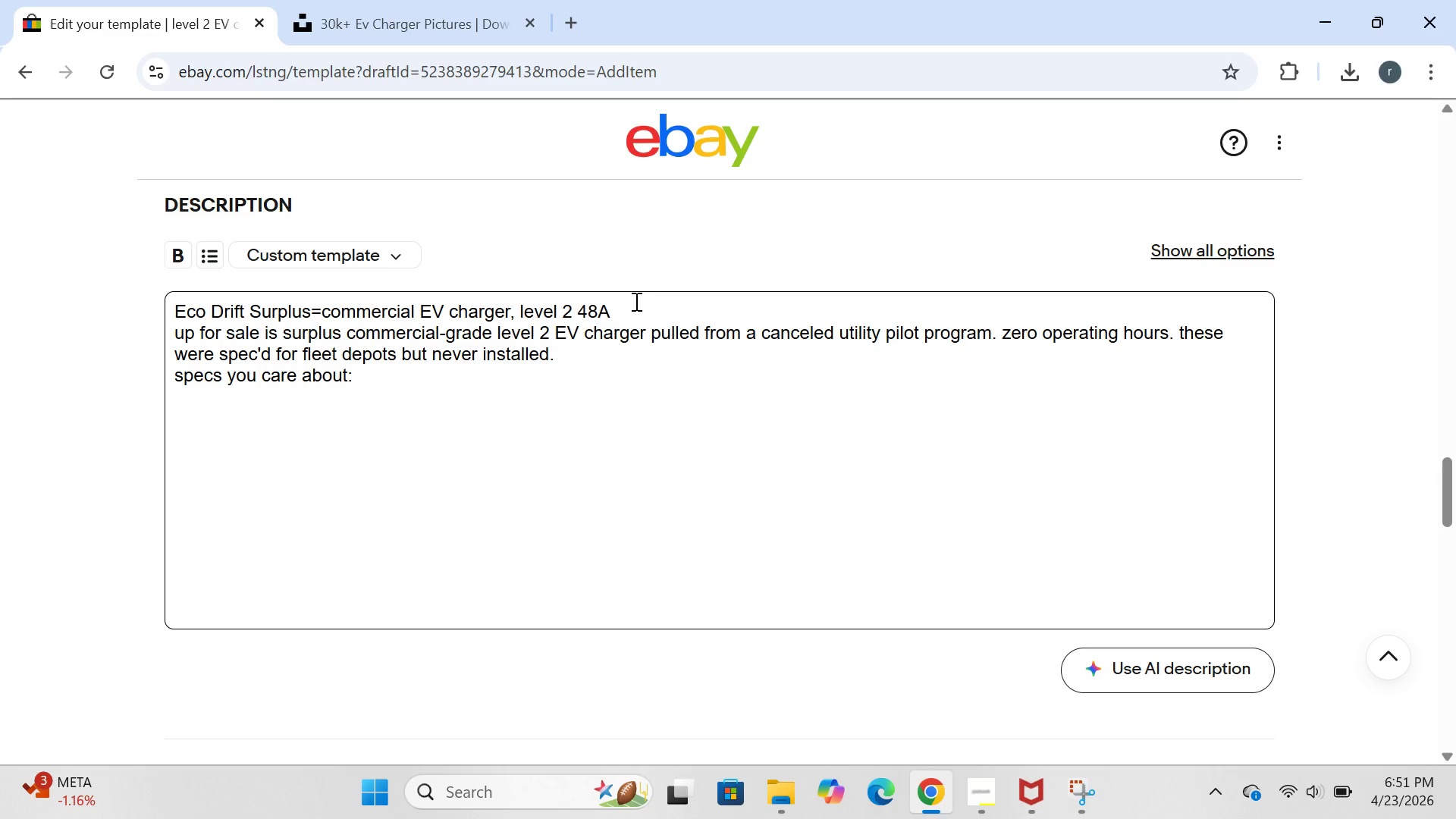 
key(Enter)
 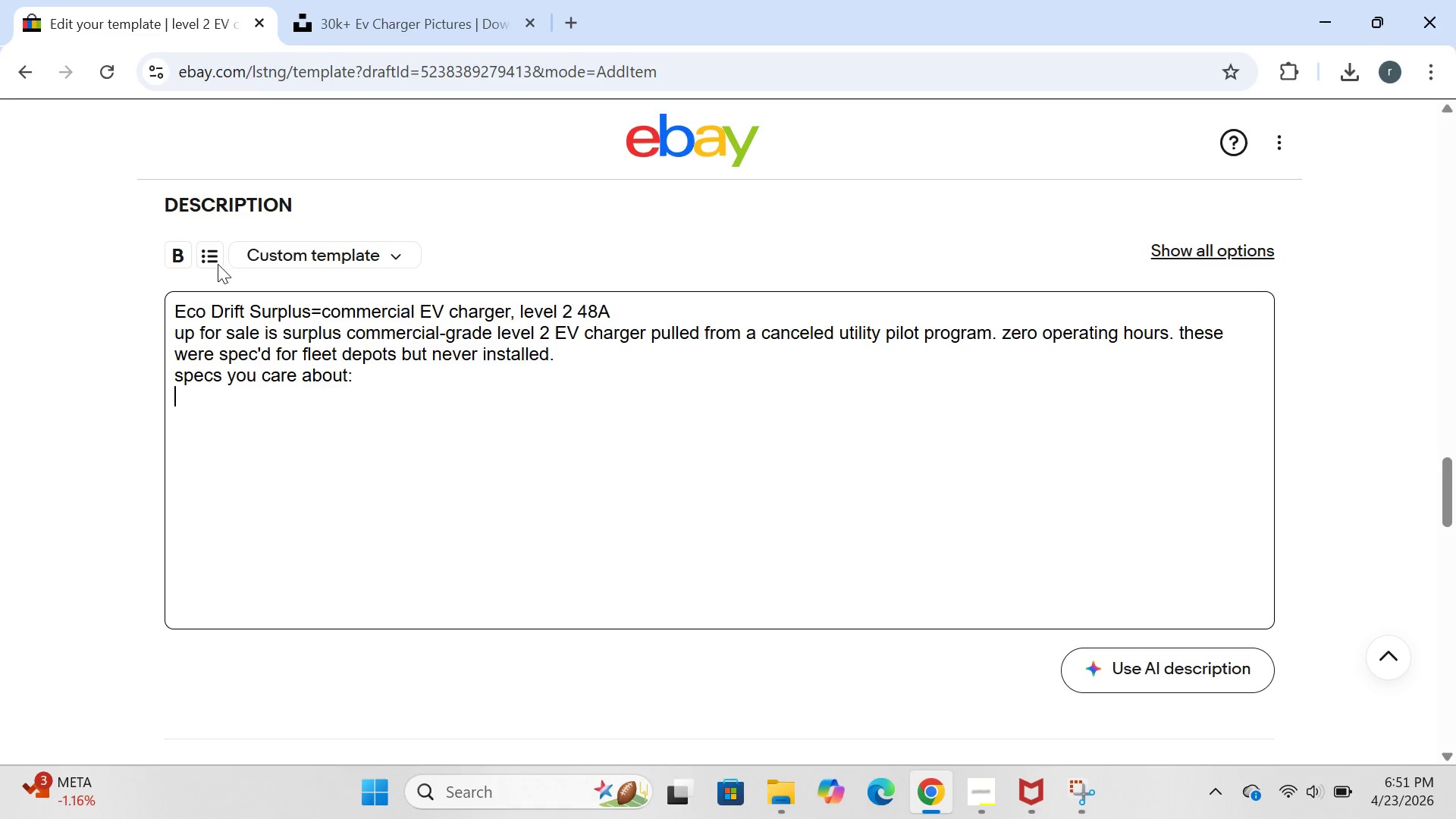 
left_click([206, 259])
 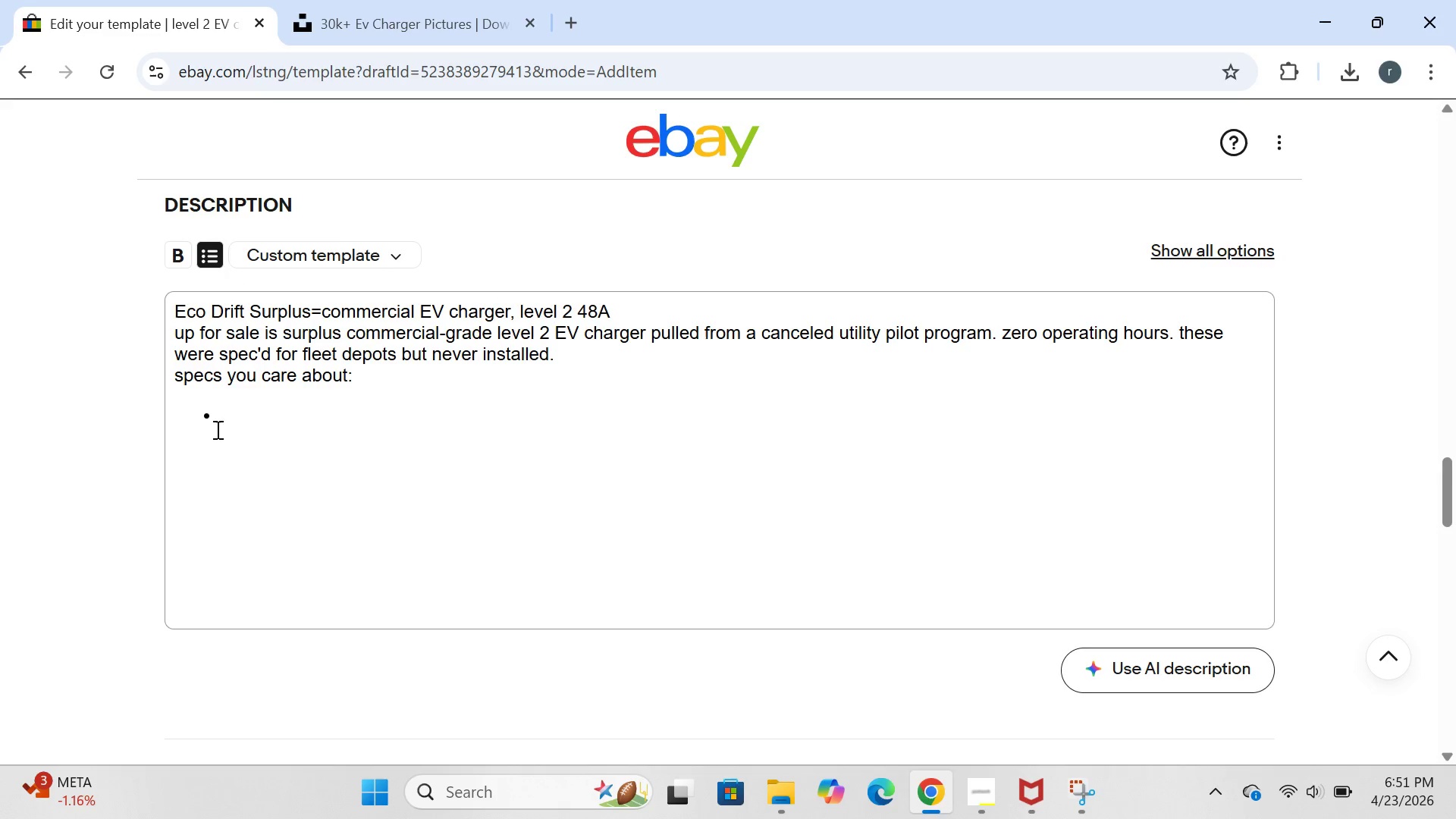 
left_click([219, 415])
 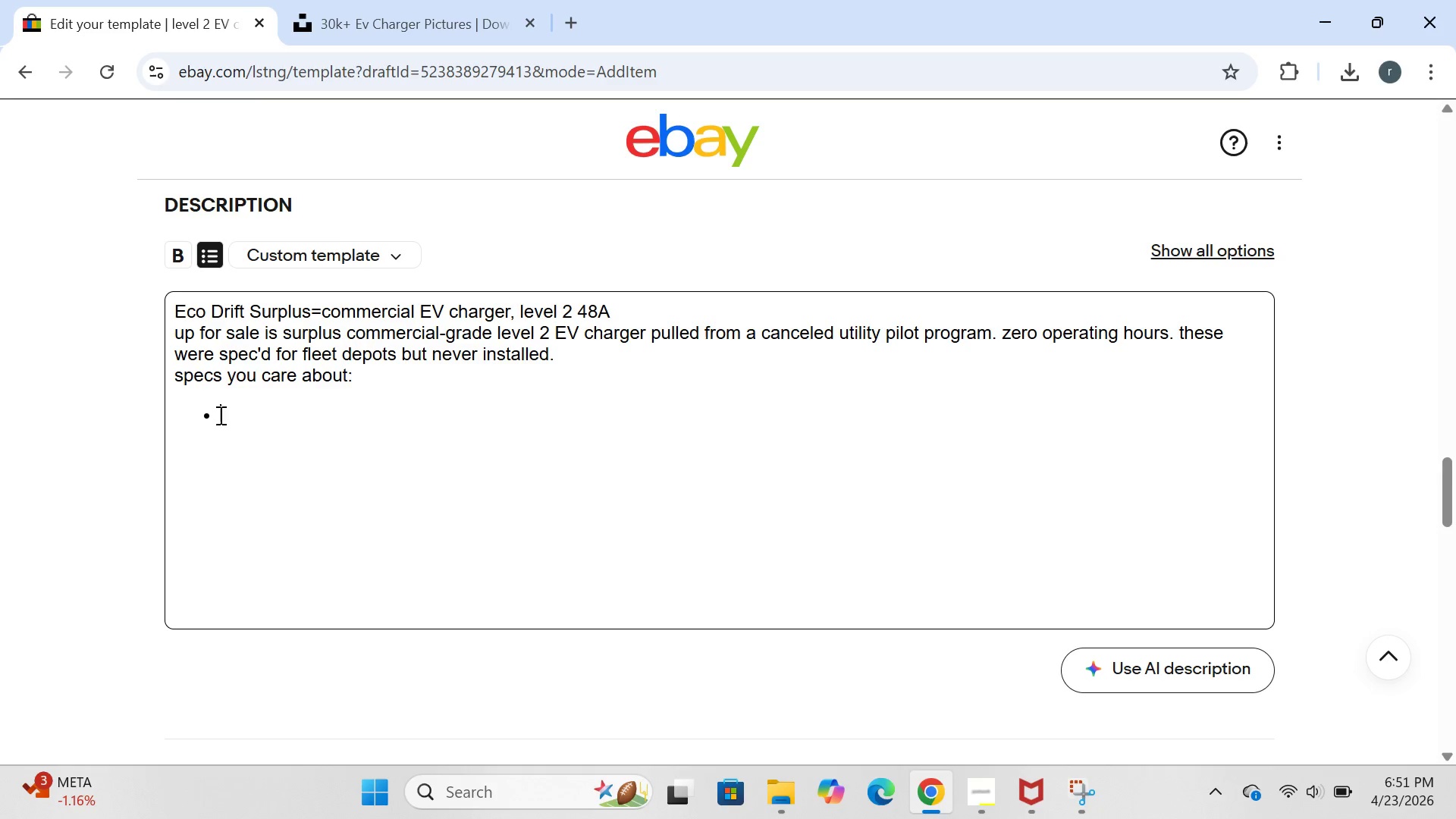 
type(48A continuous output))
key(Backspace)
type((11.5 KW))
 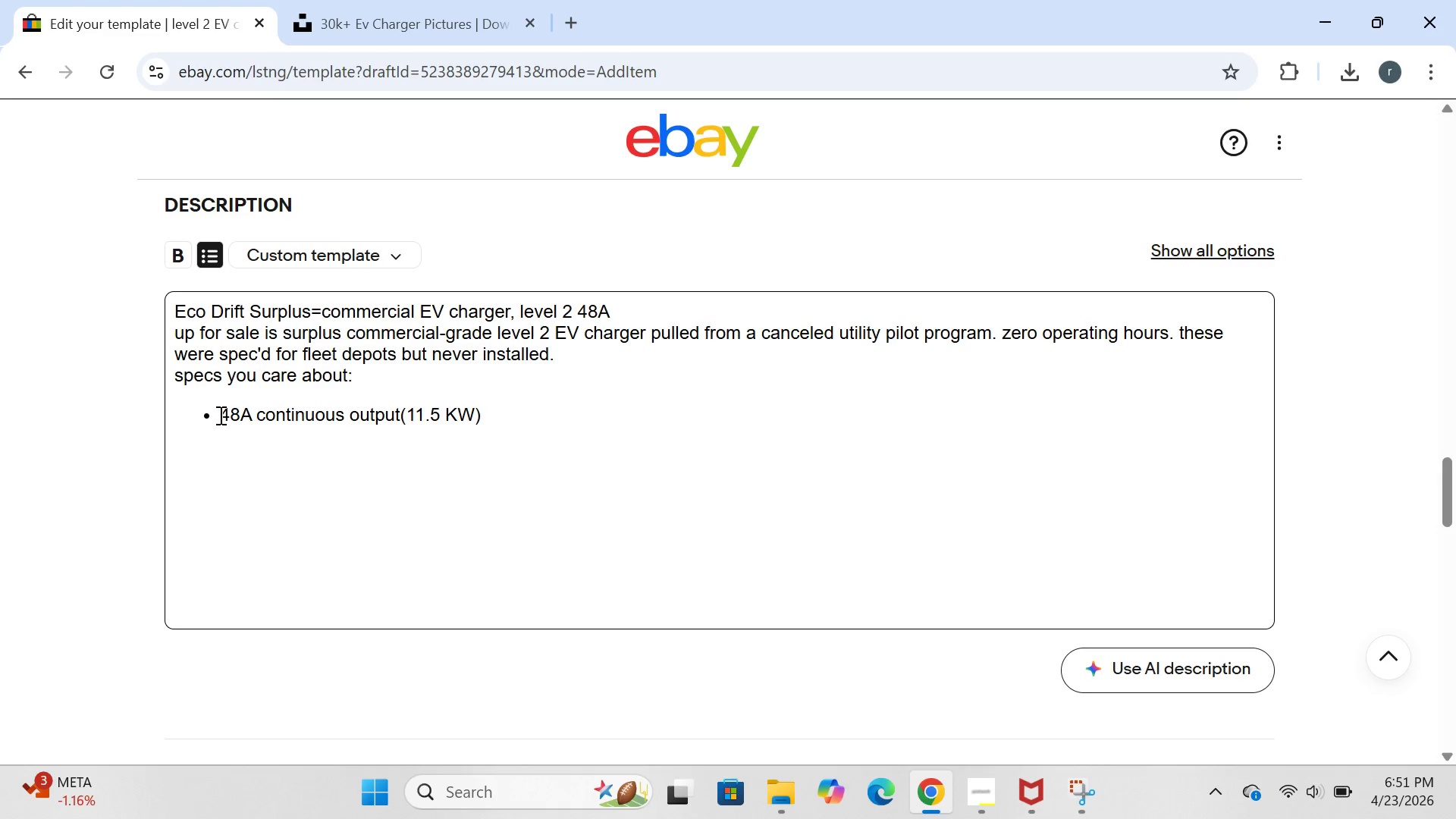 
key(Enter)
 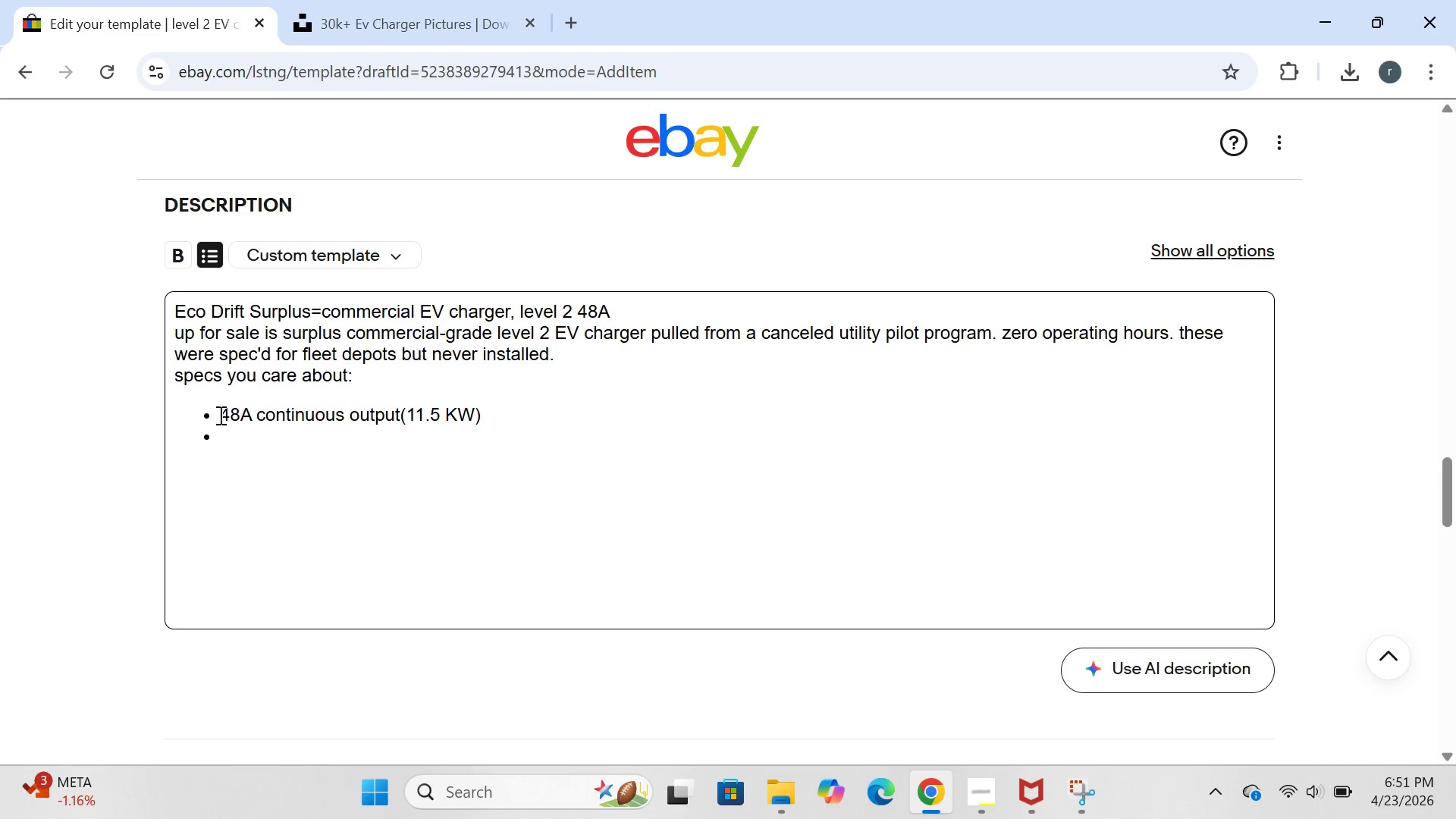 
type(hardwired,240V input )
 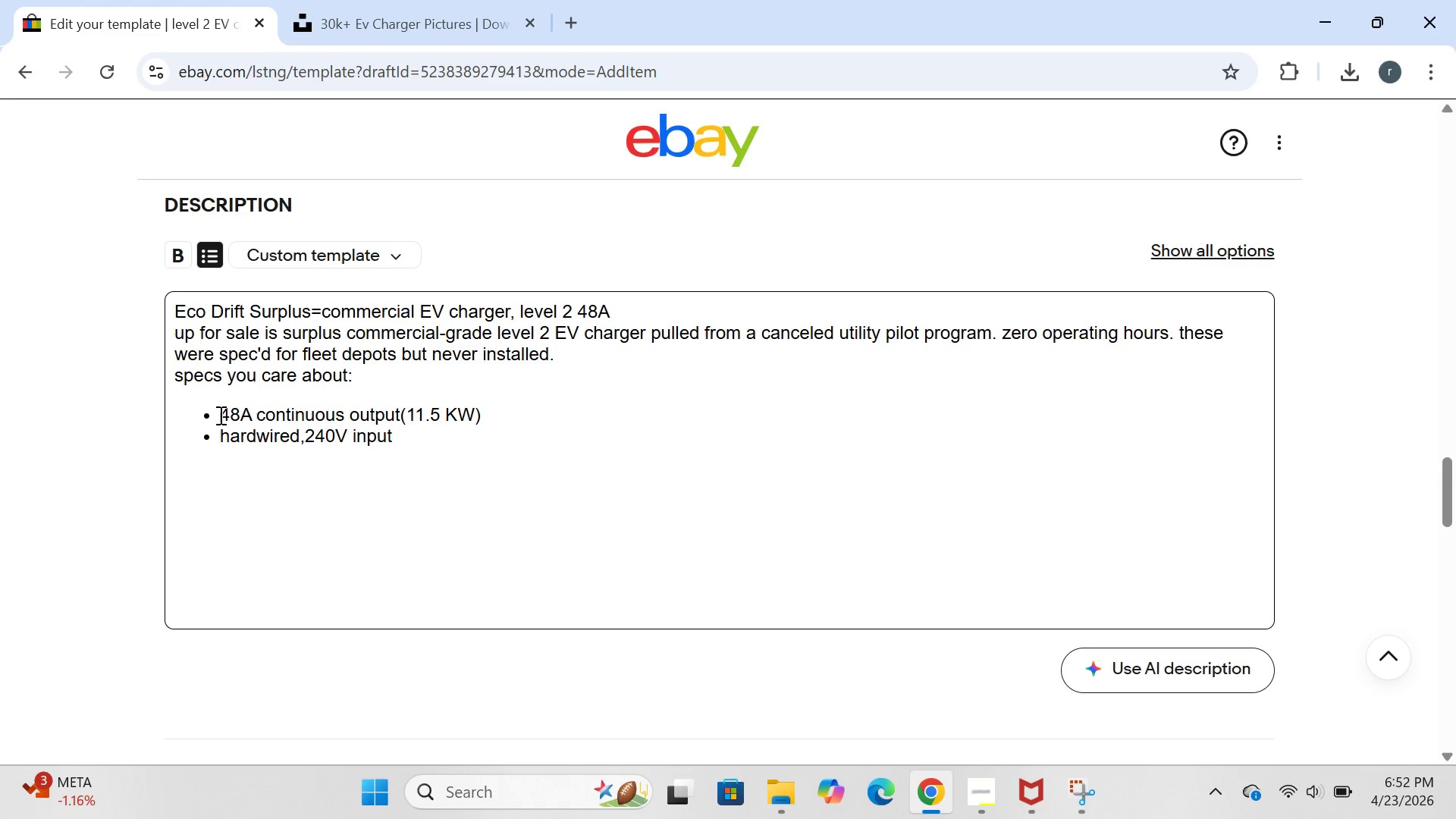 
key(Enter)
 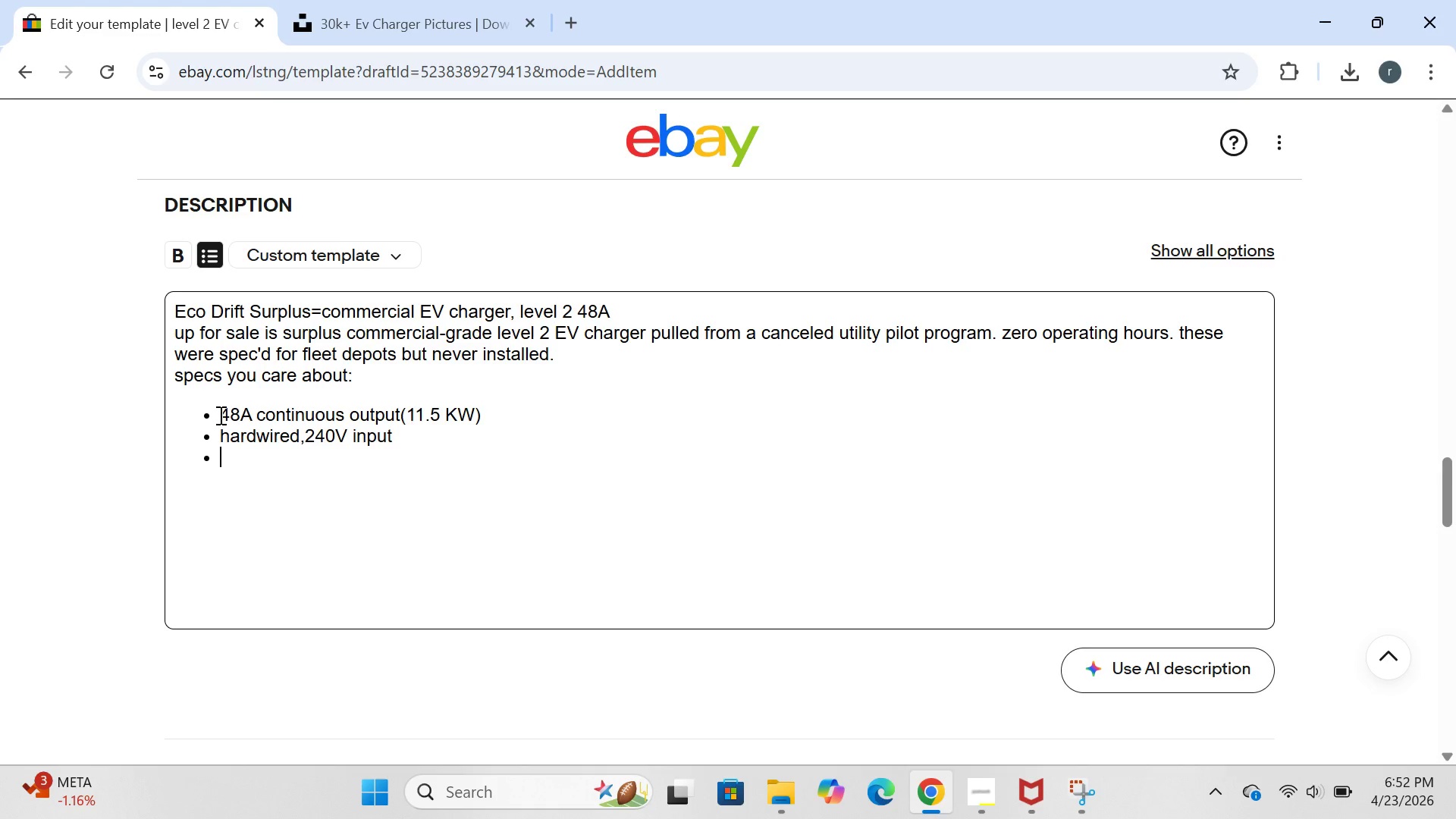 
type(J1772 connector )
key(Backspace)
type(=)
key(Backspace)
type(-fits every non=)
key(Backspace)
type(-tesla EV out there)
 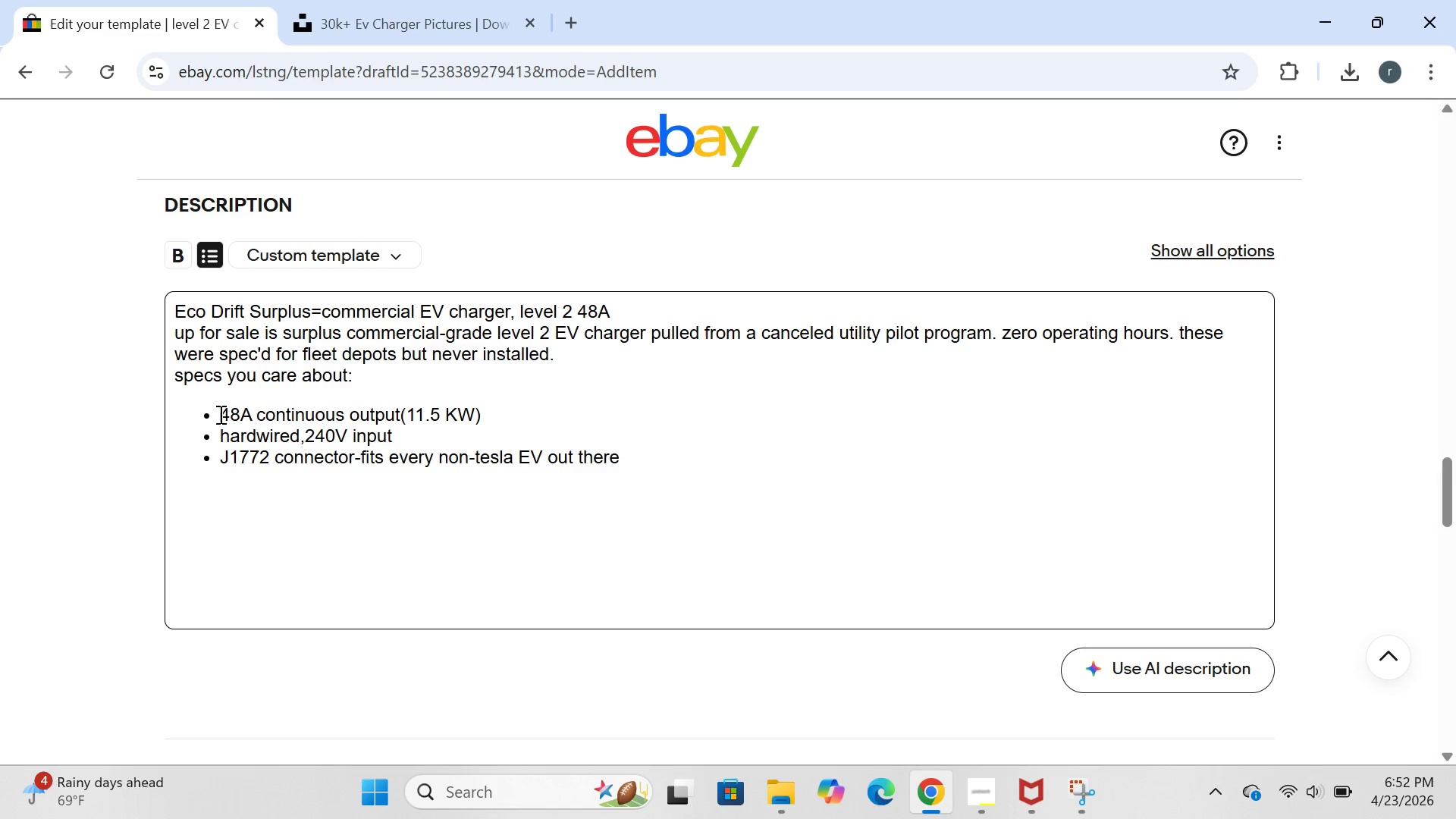 
key(Enter)
 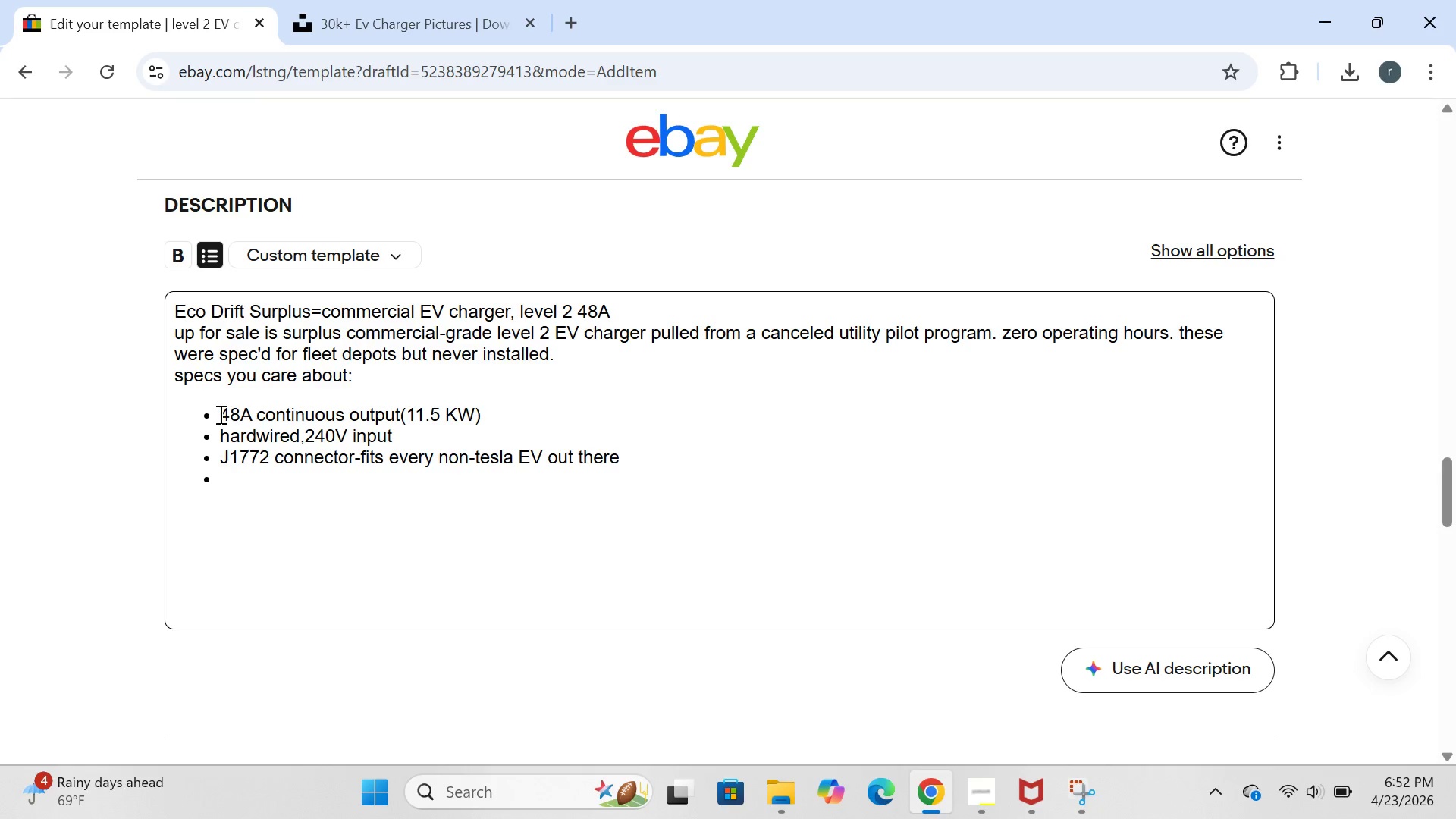 
type(wifi capl)
key(Backspace)
type(able )
 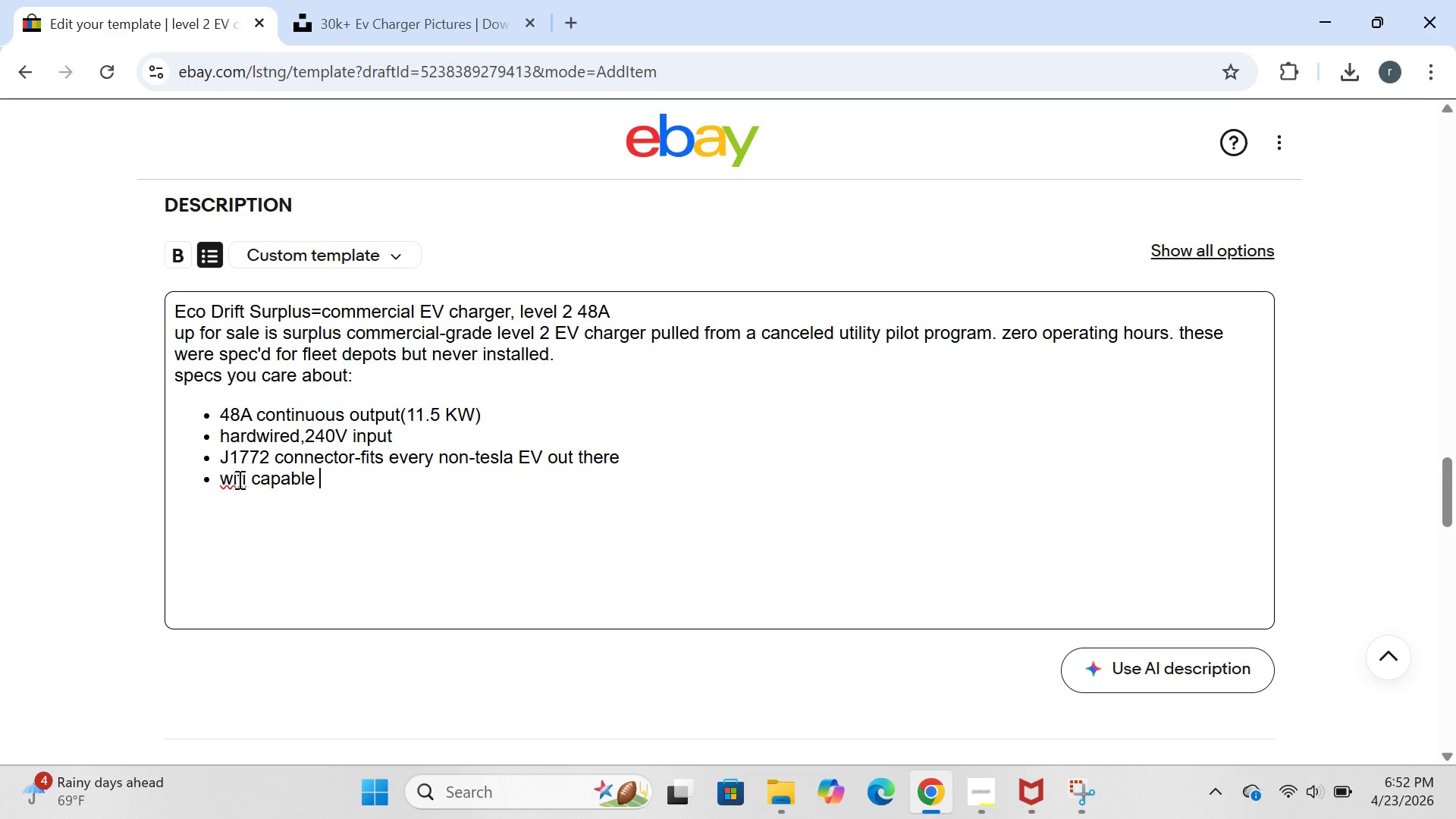 
left_click([245, 479])
 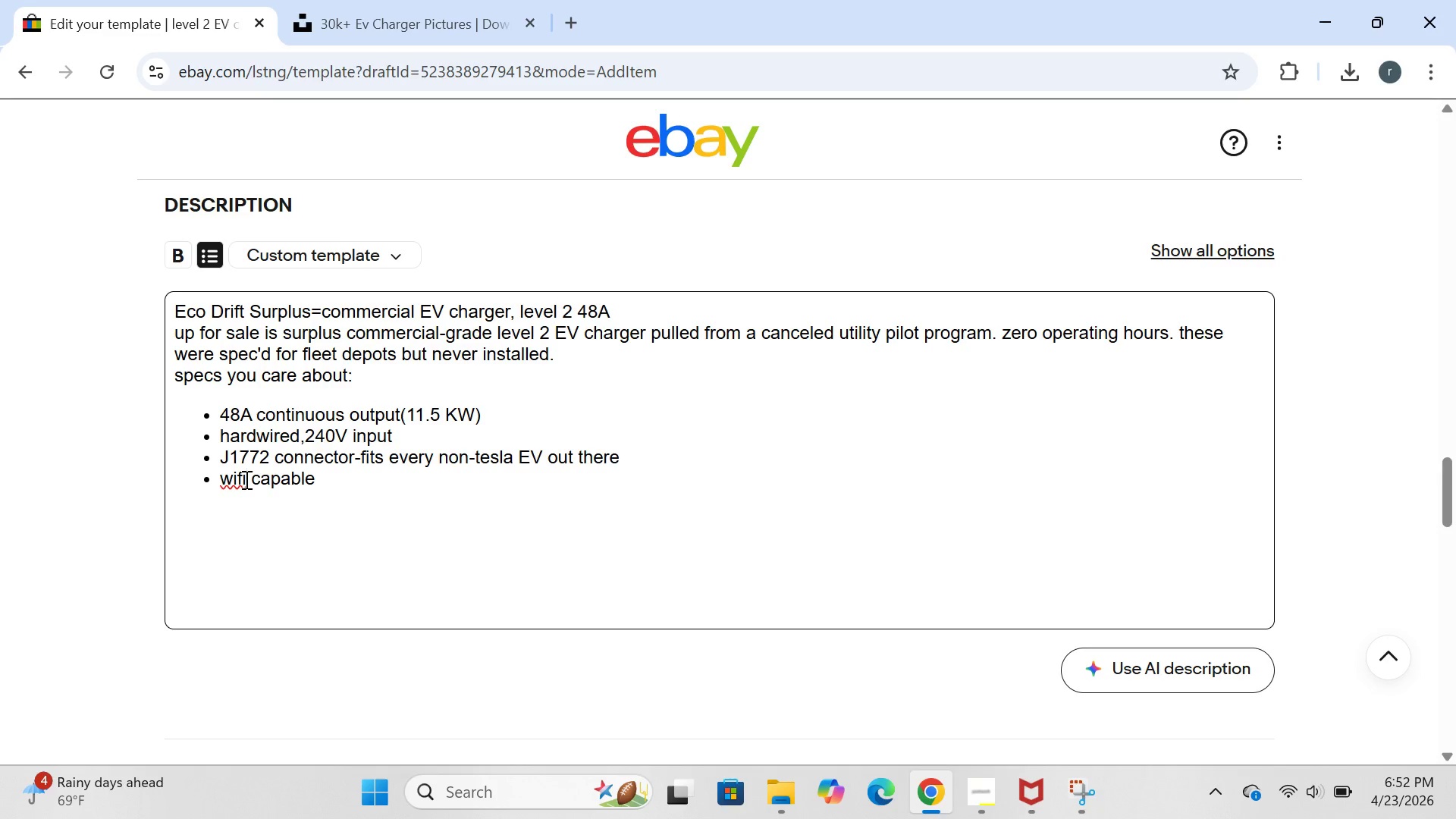 
key(Backspace)
key(Backspace)
key(Backspace)
key(Backspace)
type(WIFI)
 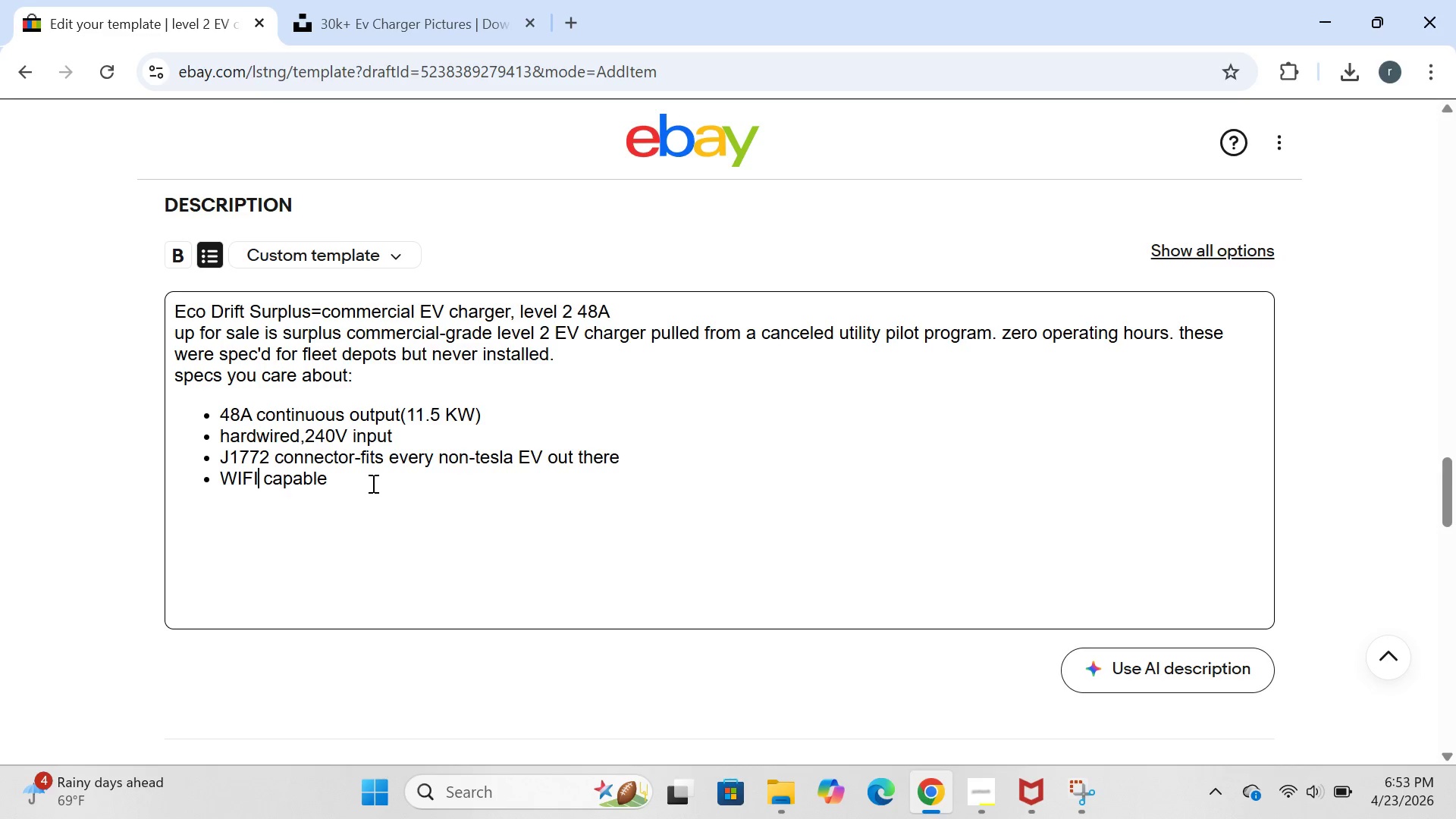 
left_click([372, 483])
 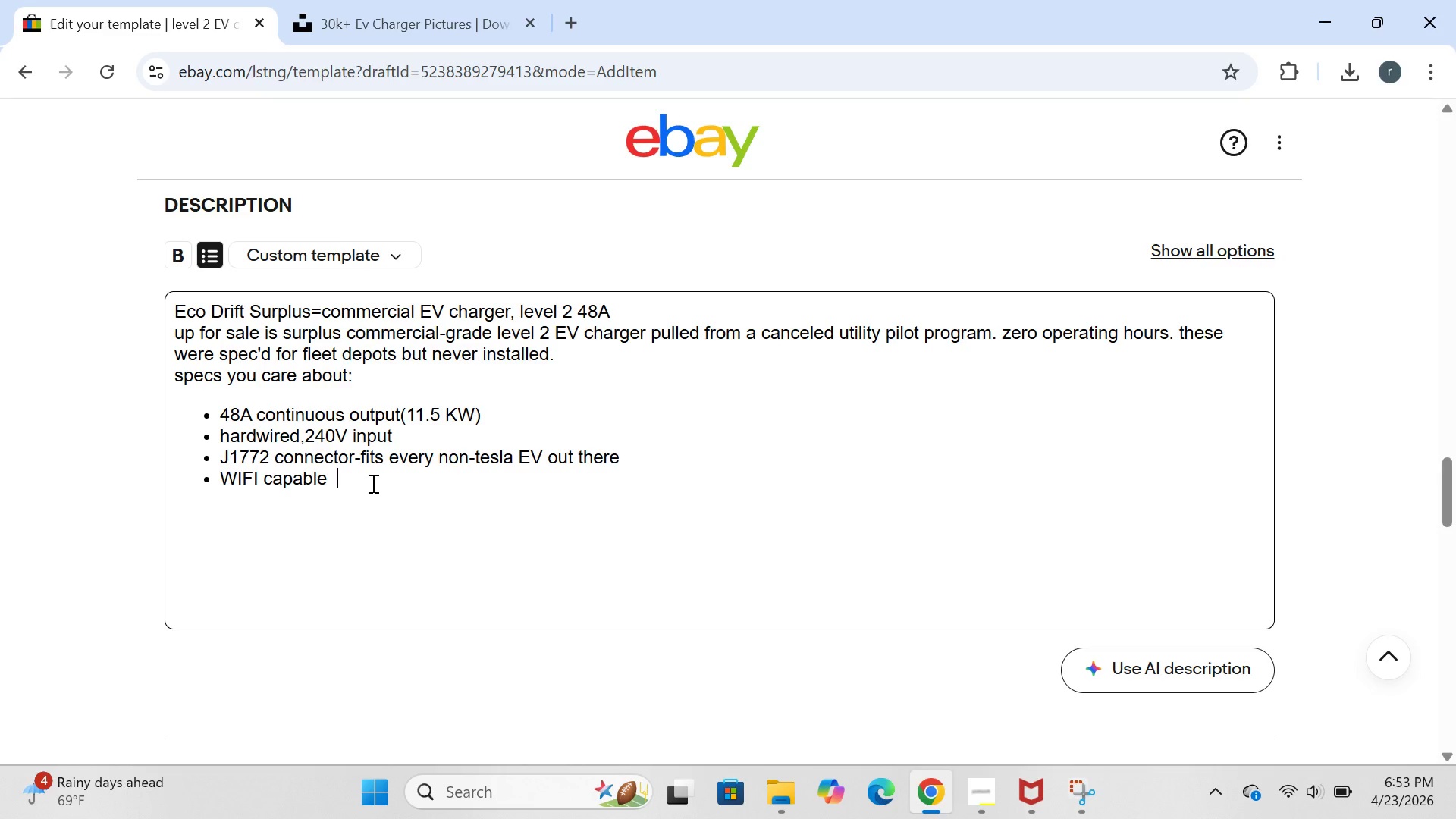 
type(for smart charging/load management)
 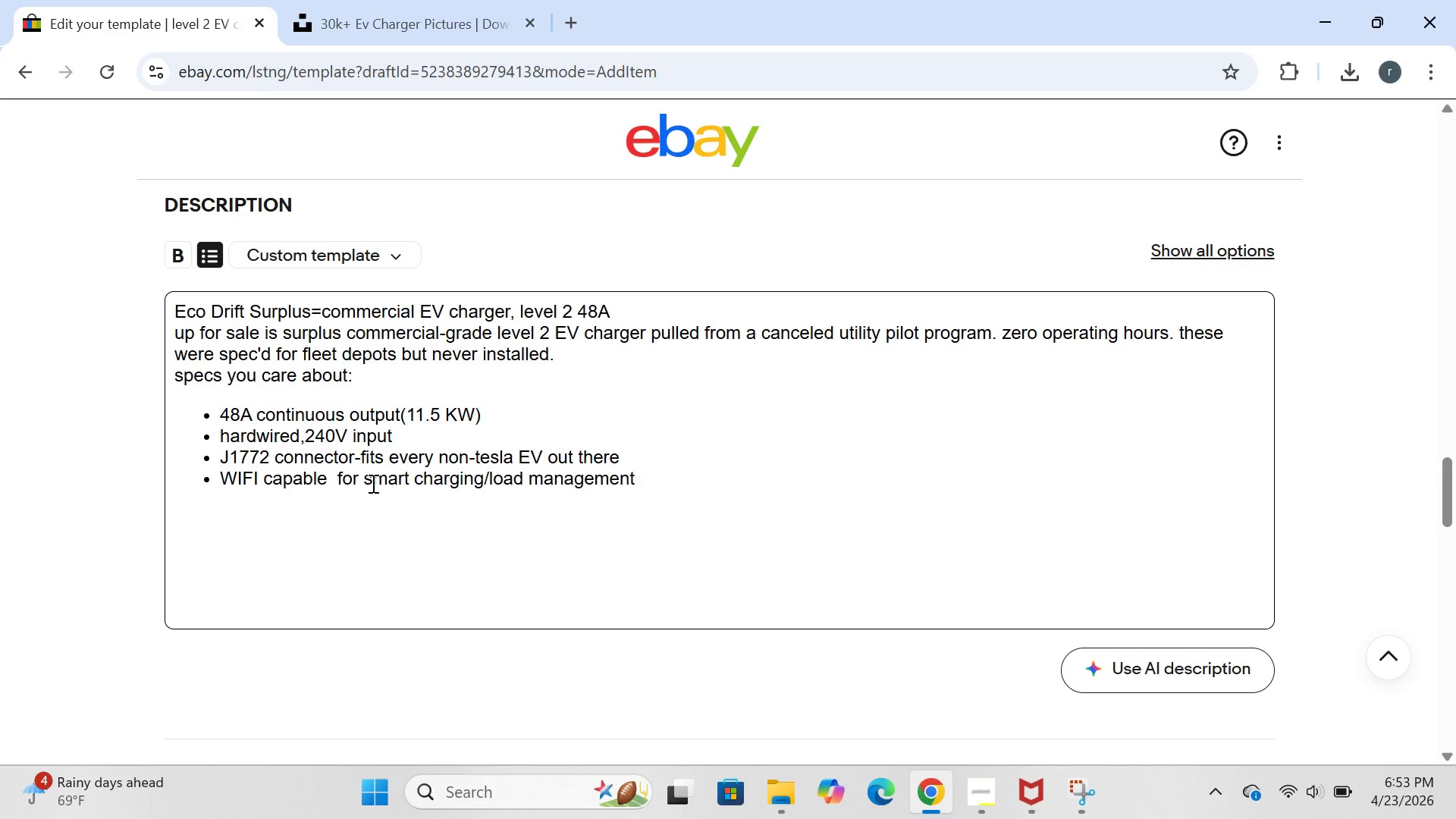 
key(Enter)
 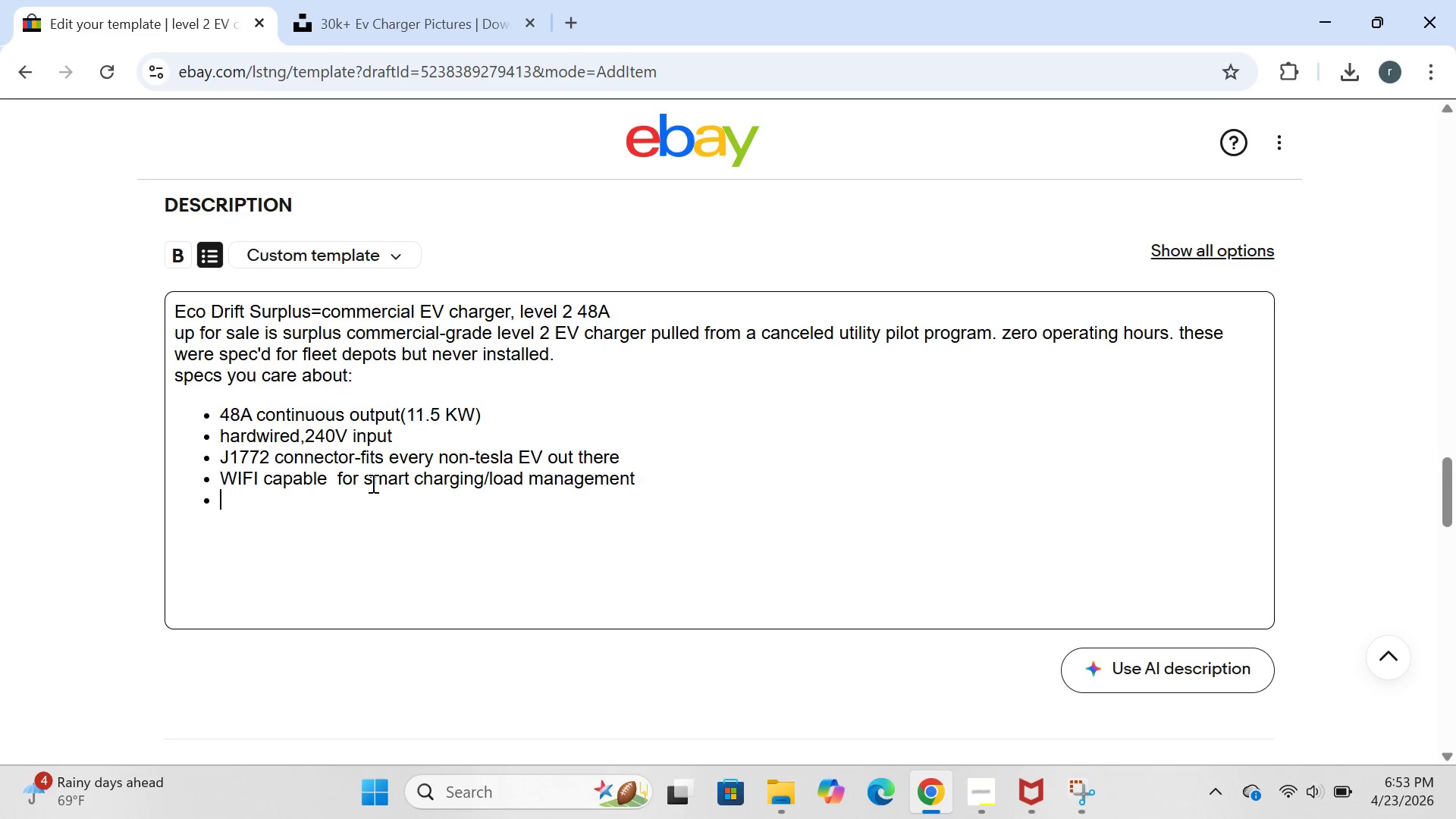 
type(NEMA 4 enclo)
 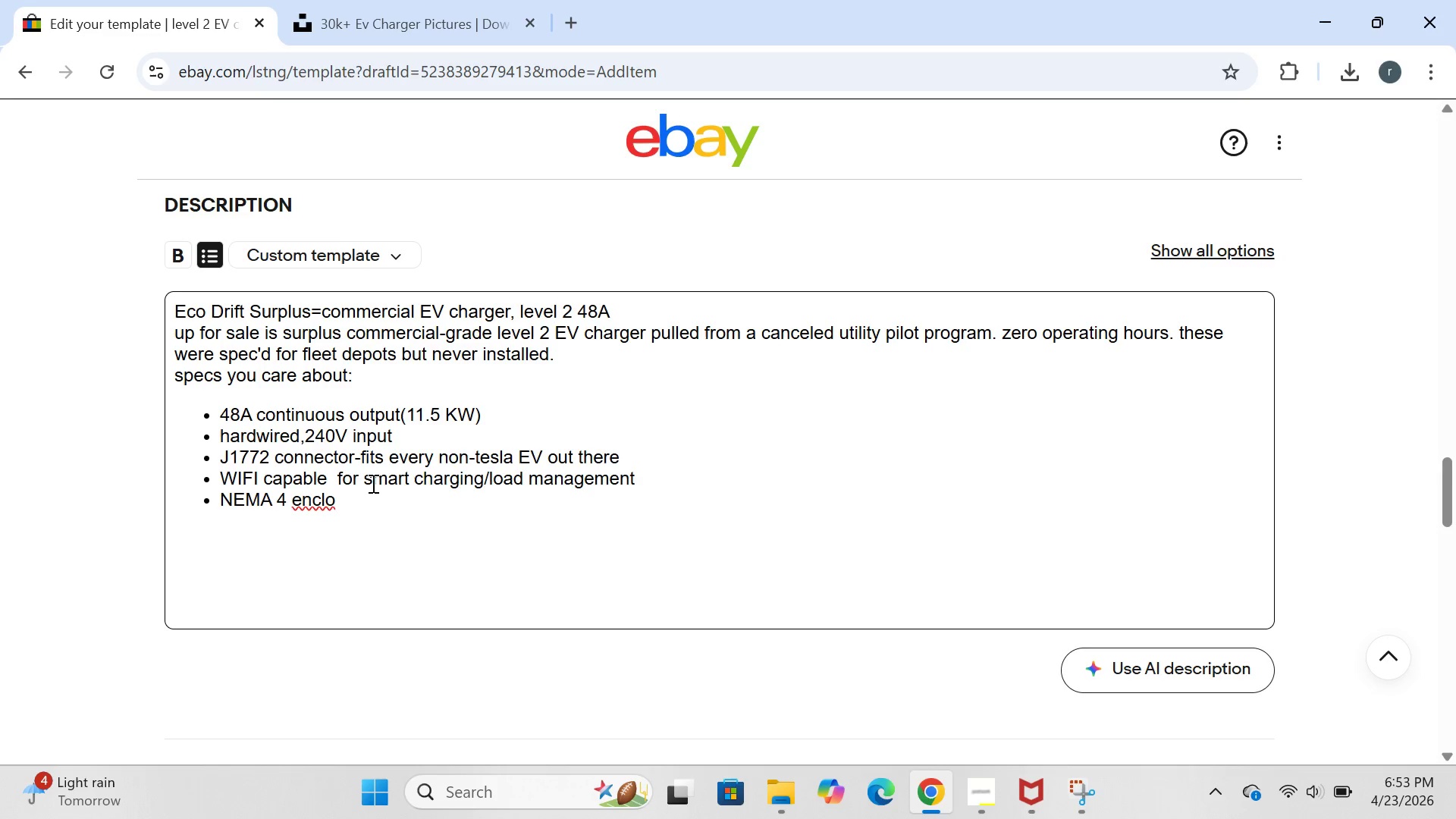 
type(sure=)
key(Backspace)
type(-fine outdoors or in a grarge)
 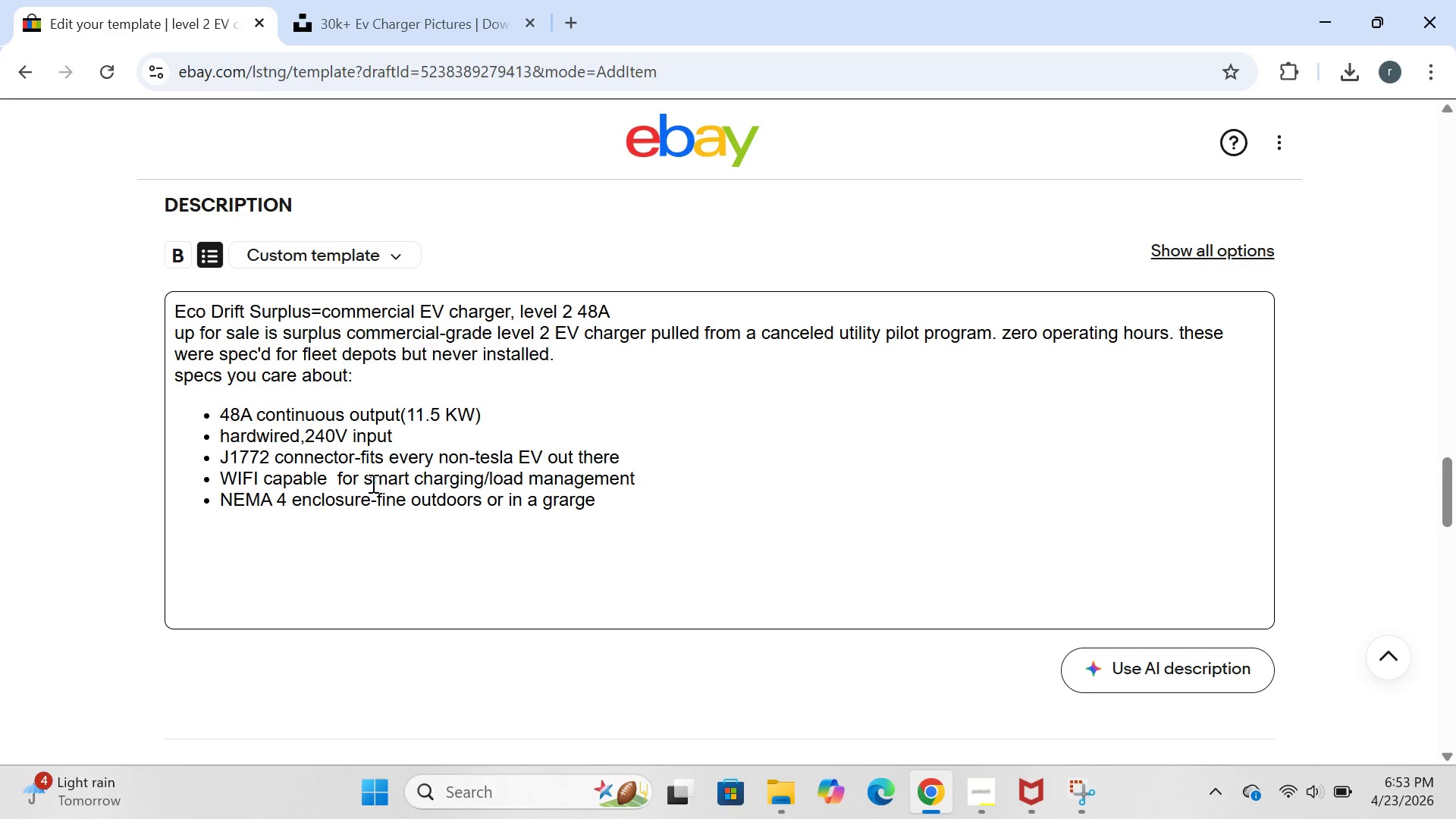 
key(Enter)
 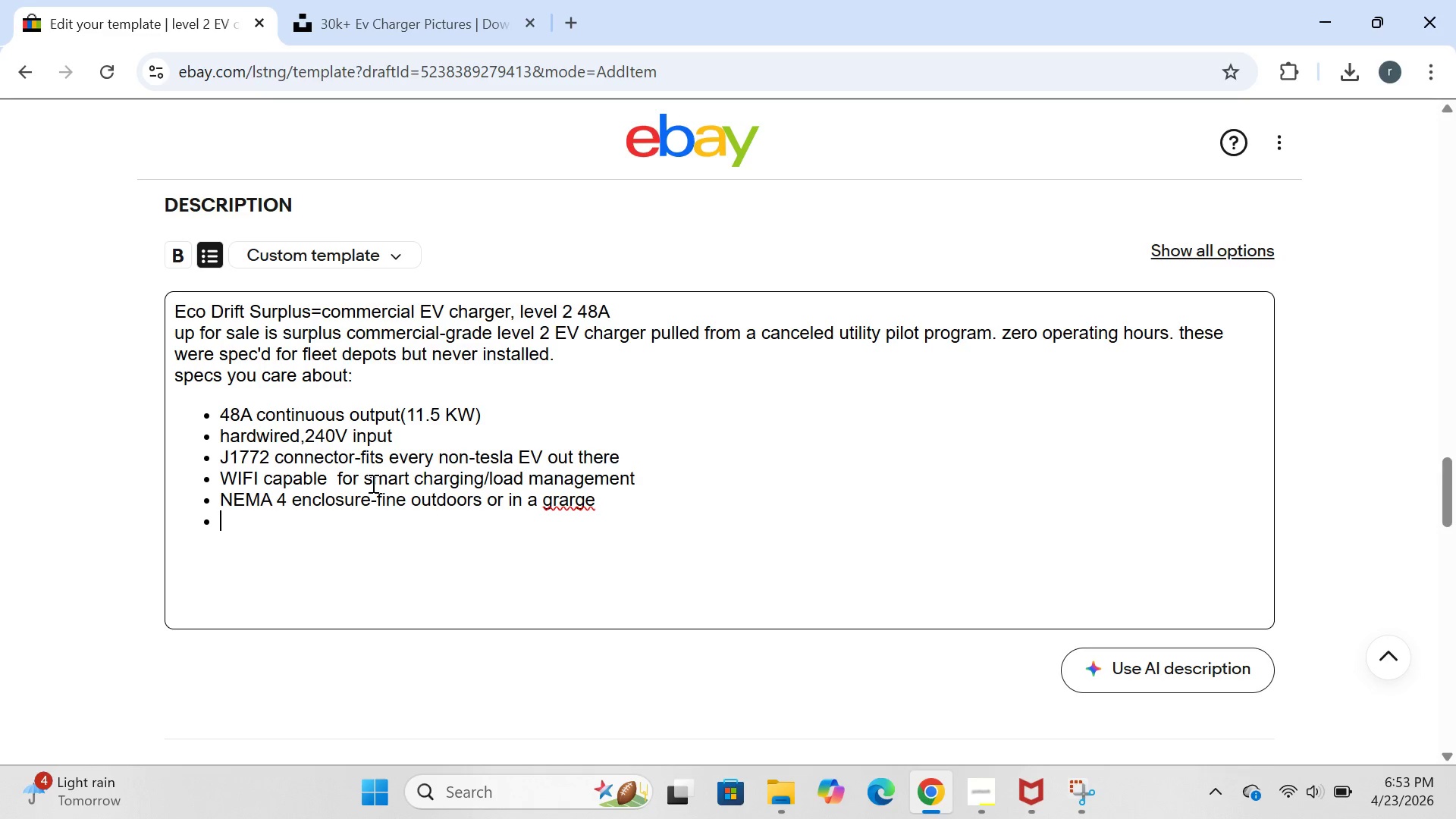 
type(25 ft cable)
 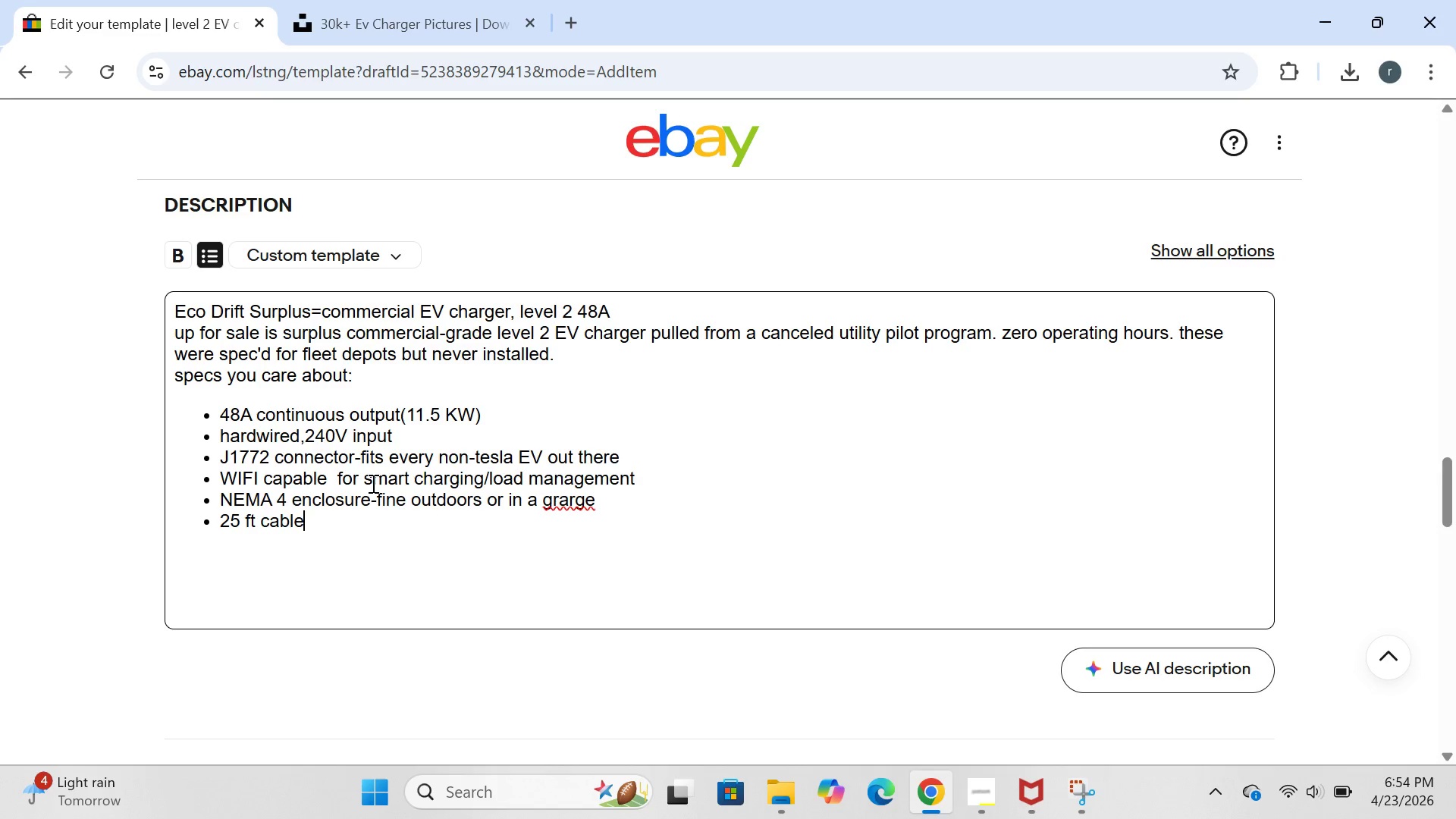 
key(Enter)
 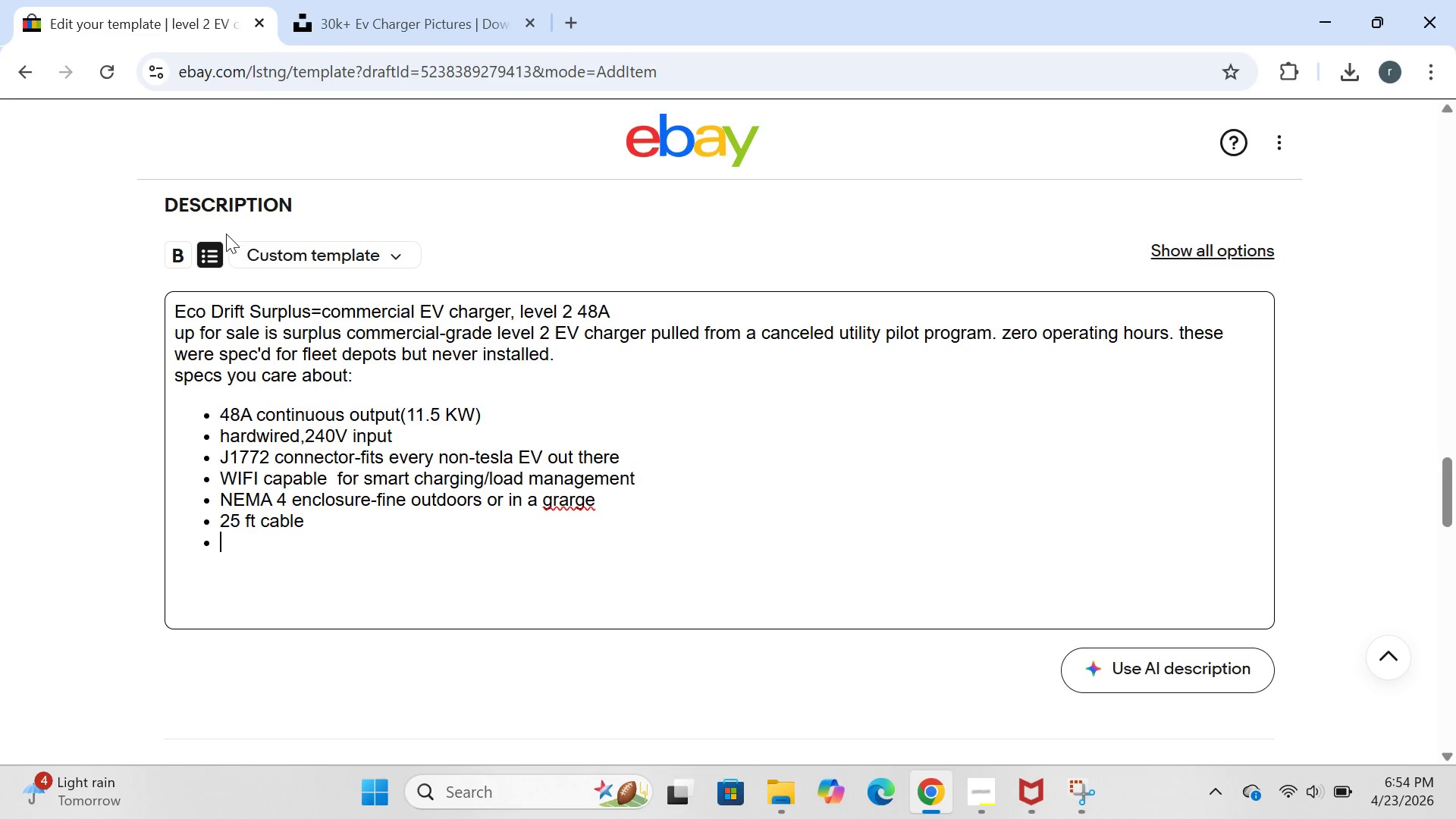 
left_click([210, 249])
 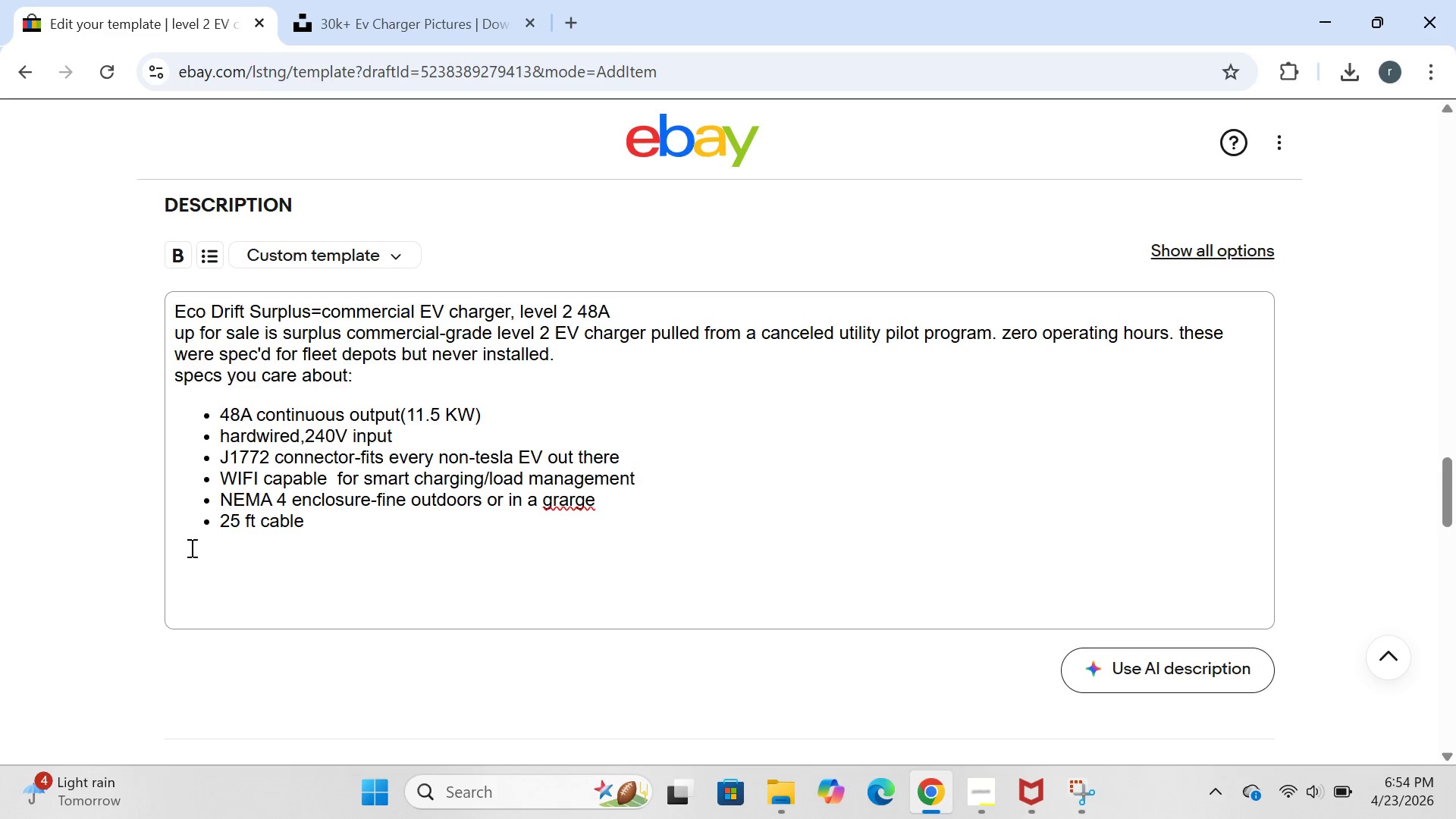 
left_click([190, 548])
 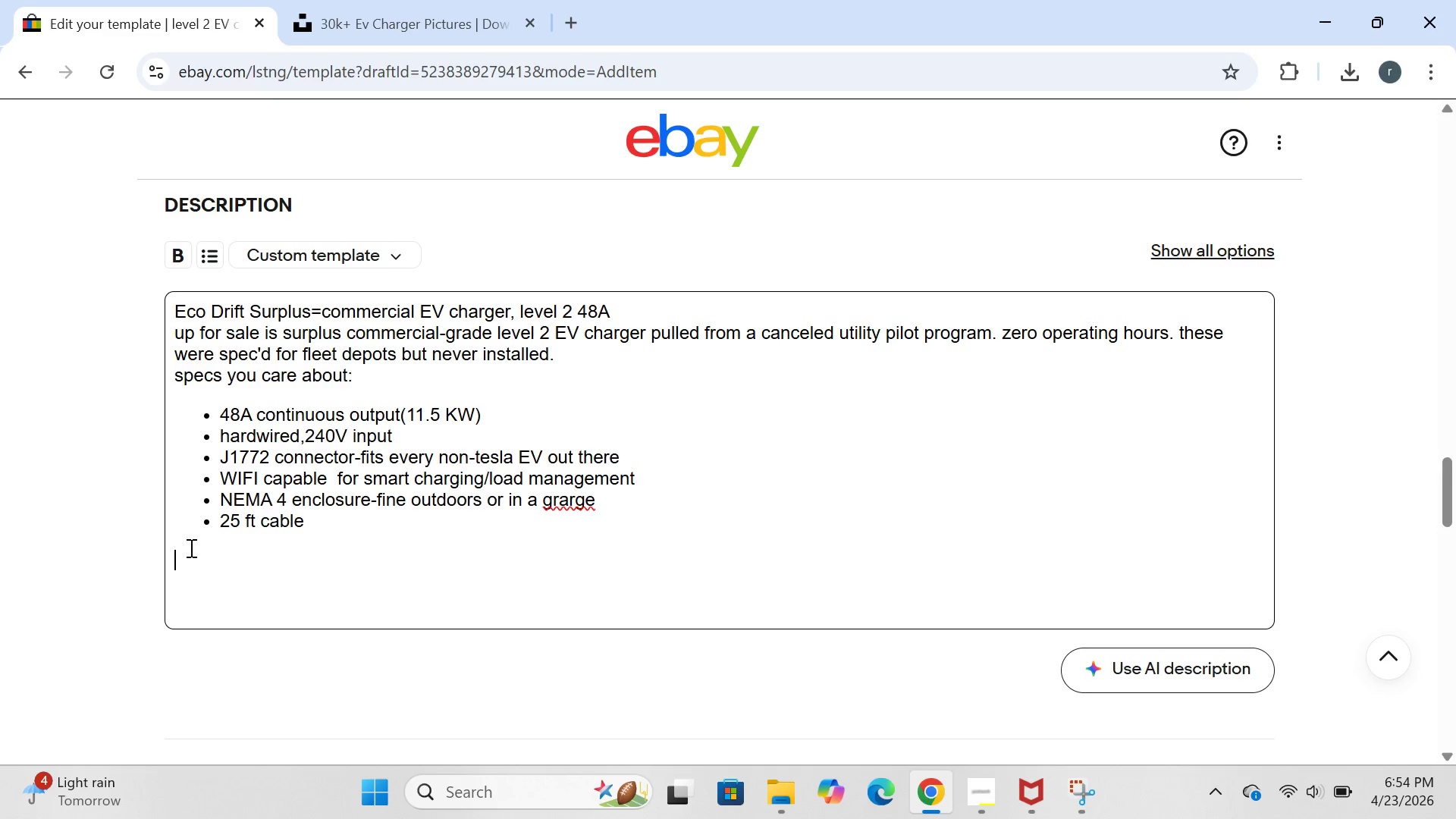 
type(compatibility))
key(Backspace)
type((tested/confirmed_)
key(Backspace)
type()")
key(Backspace)
type(;)
key(Backspace)
type(:)
 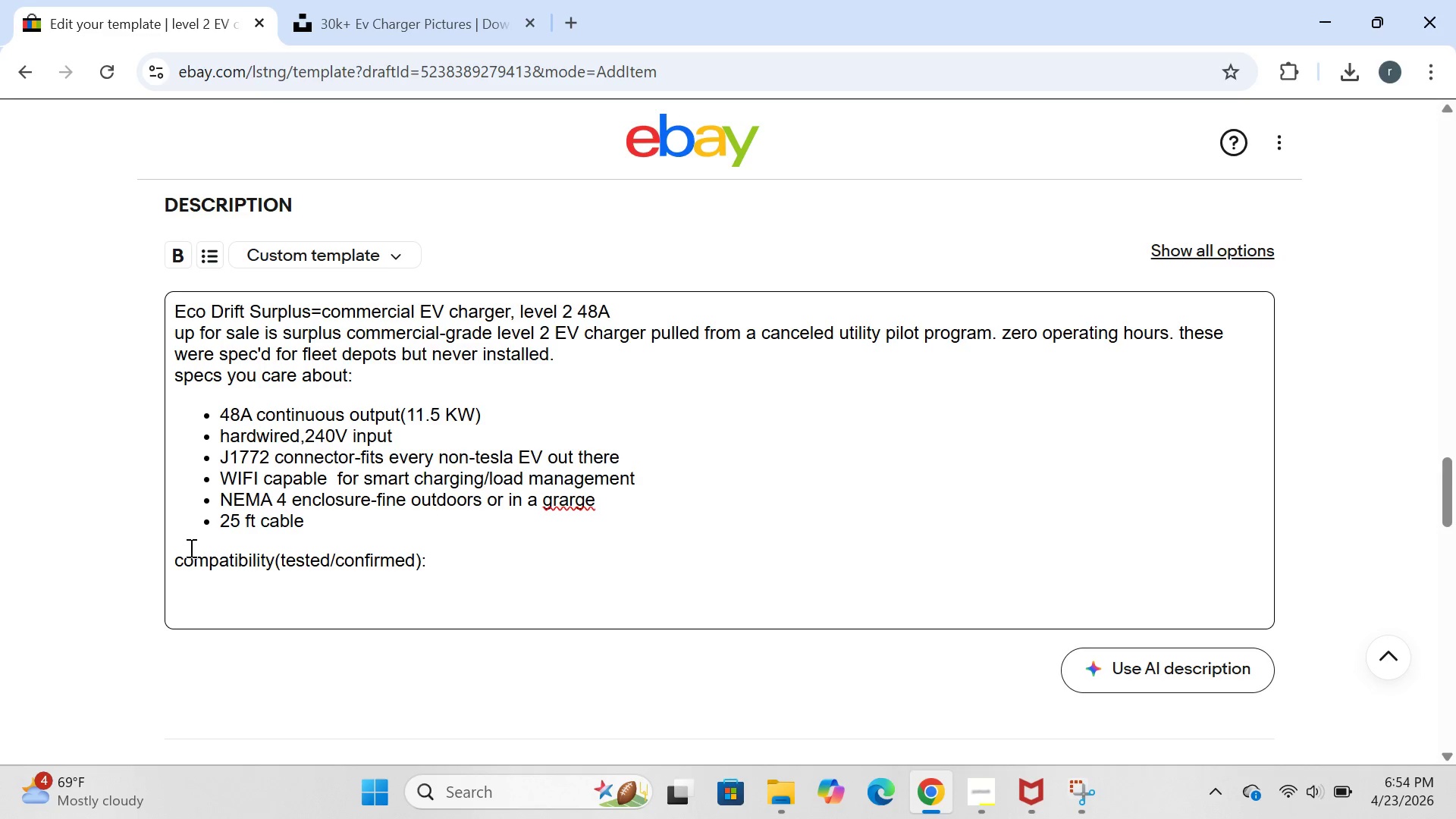 
key(Enter)
 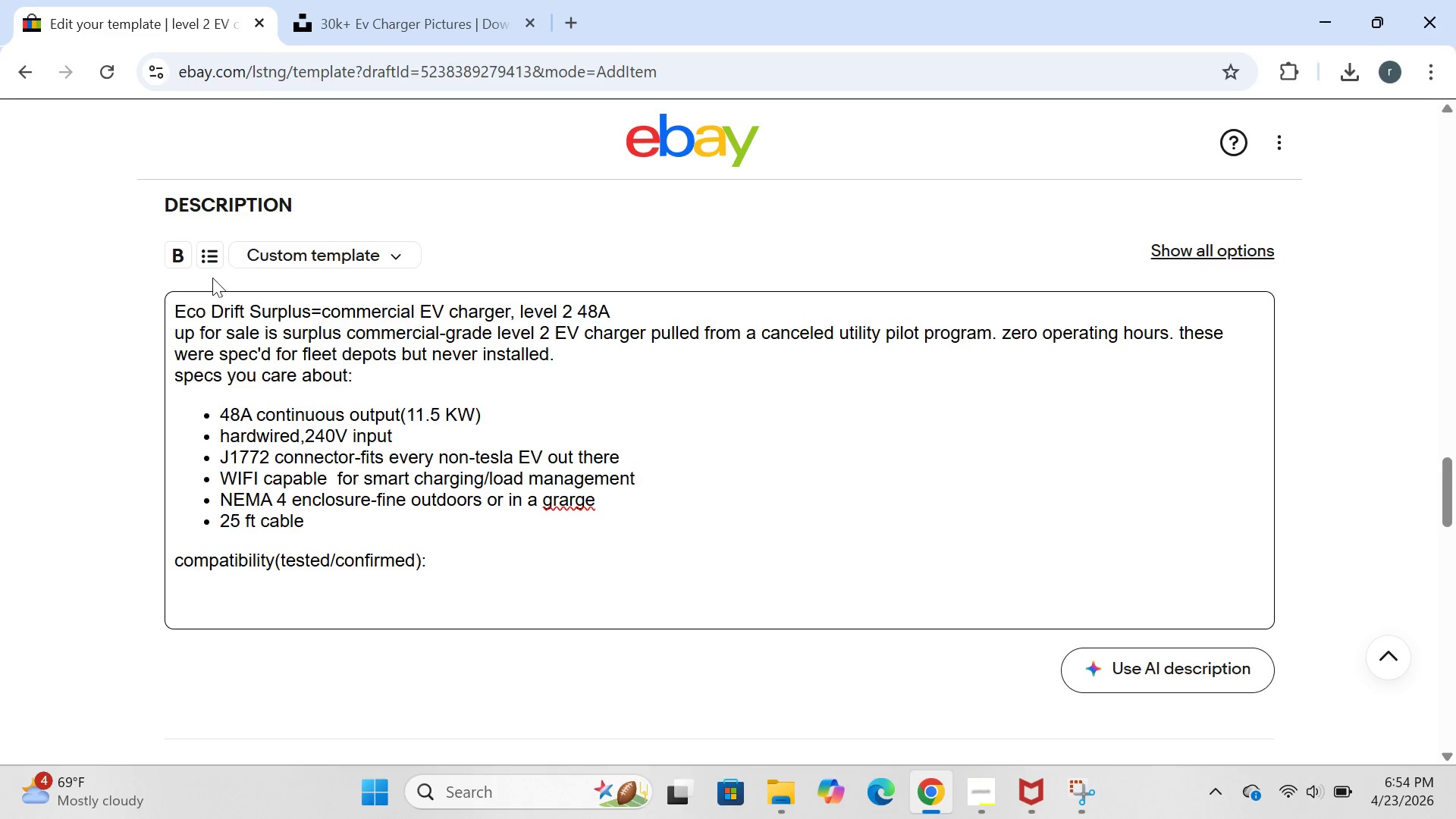 
left_click([212, 263])
 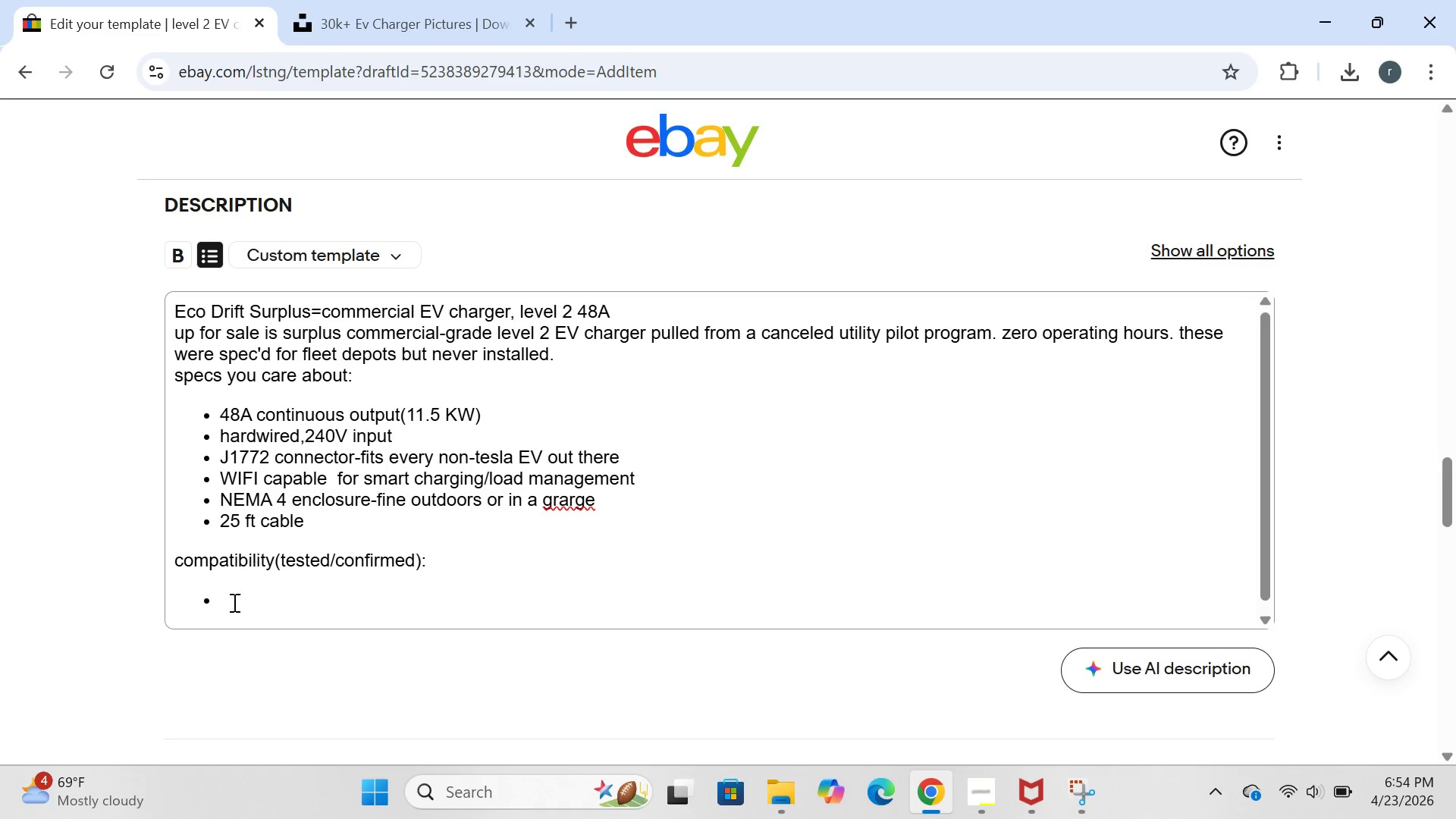 
left_click([230, 606])
 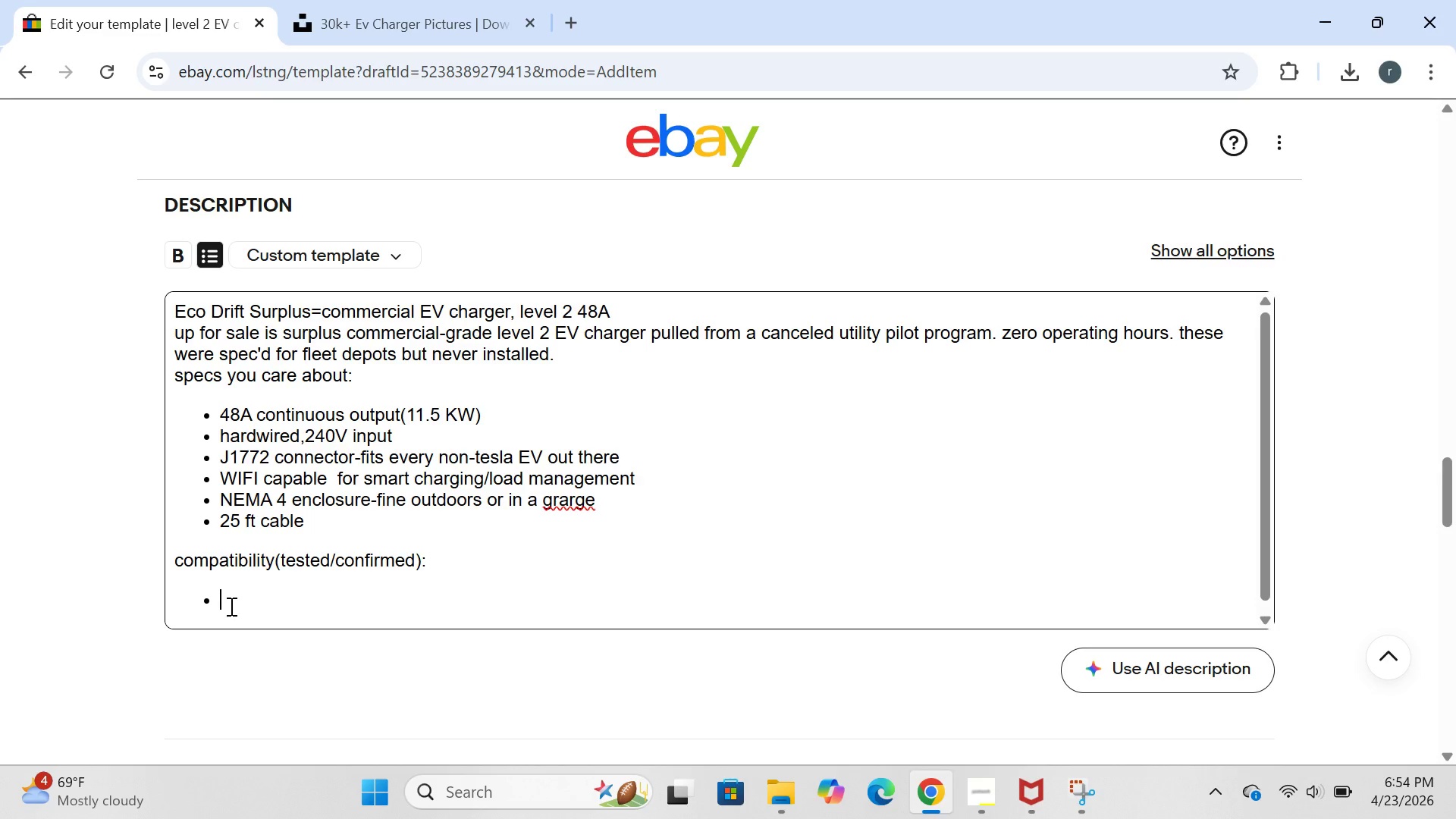 
type(chery bolt)
 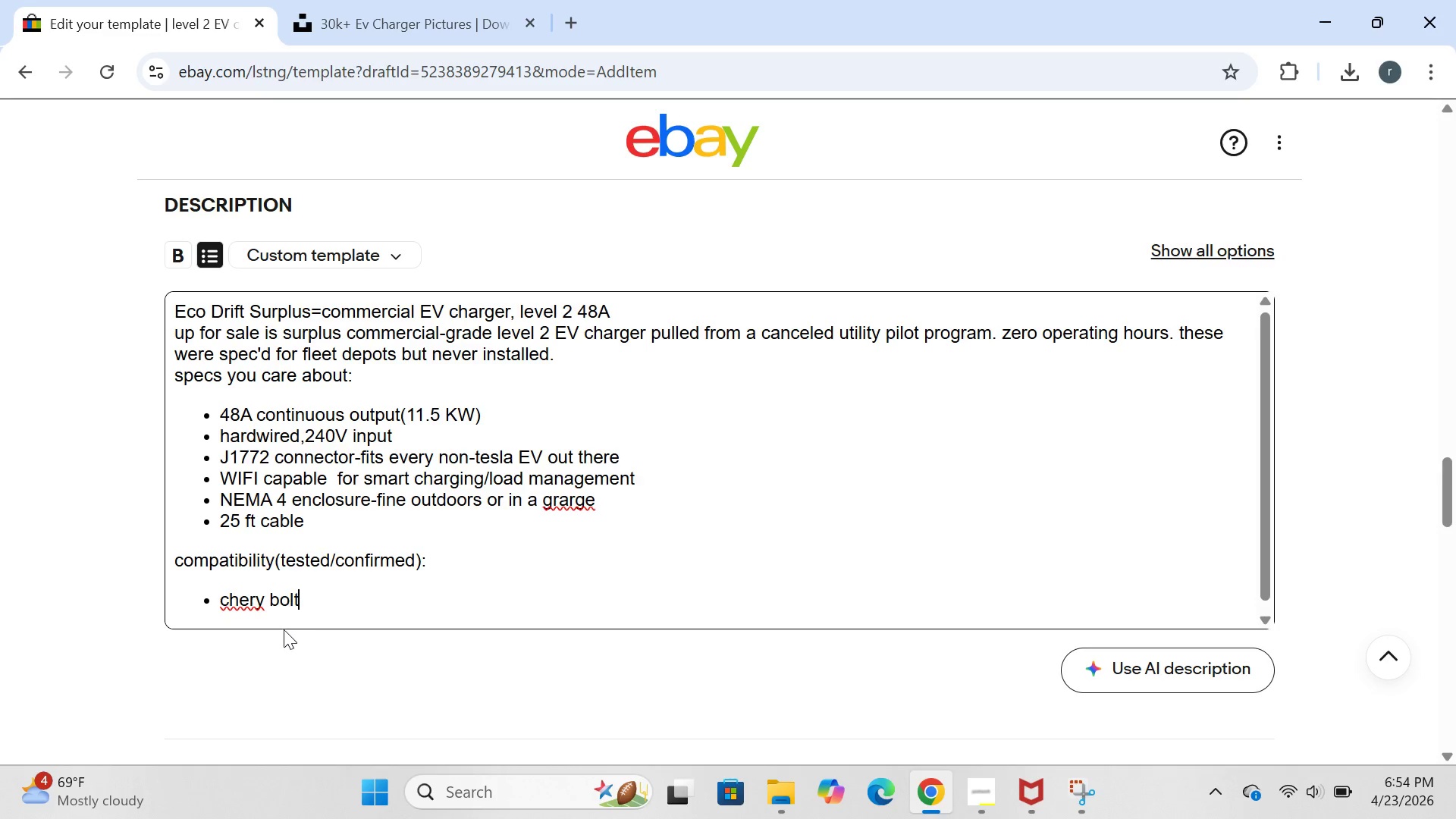 
left_click([255, 599])
 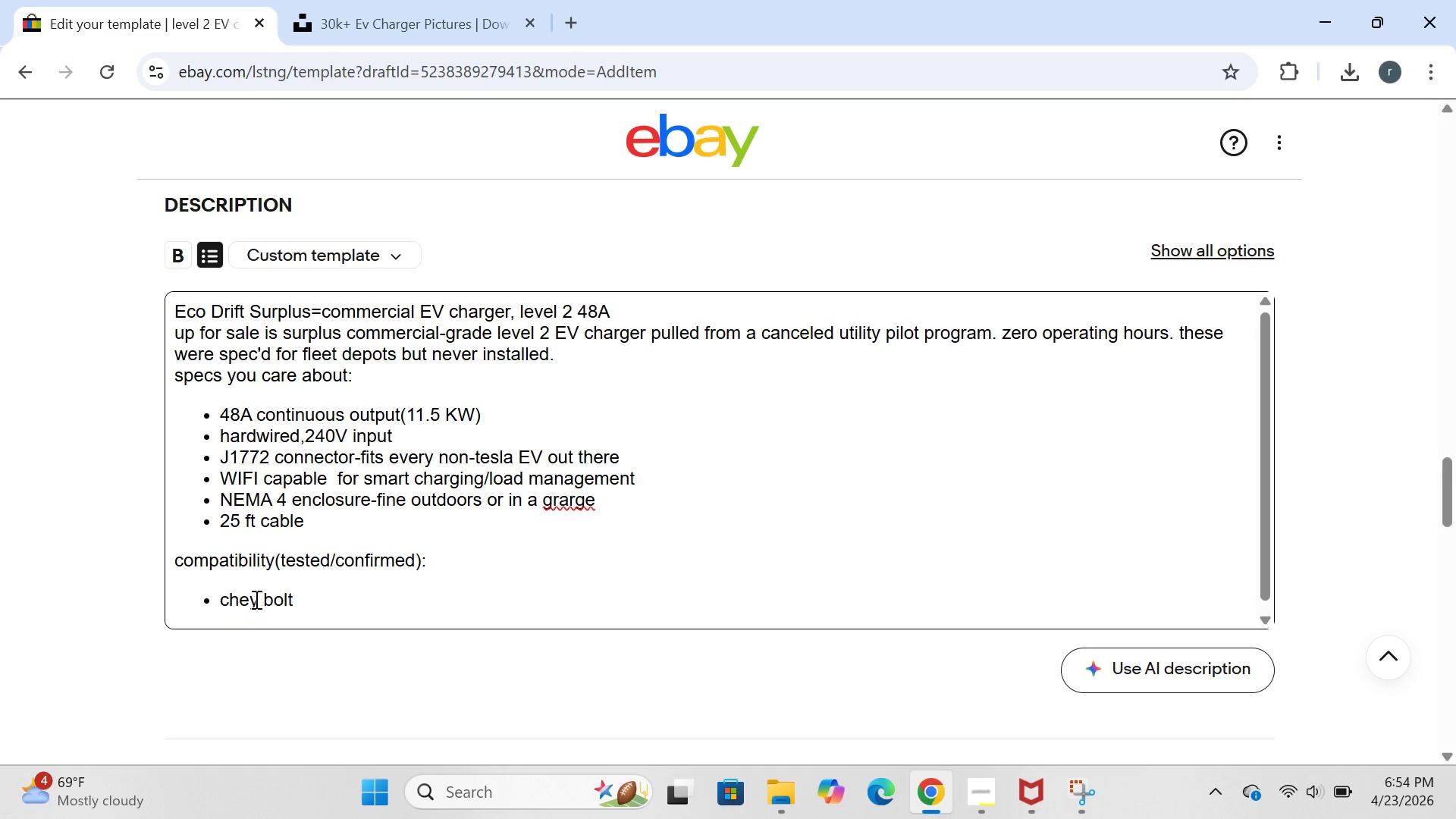 
key(Backspace)
 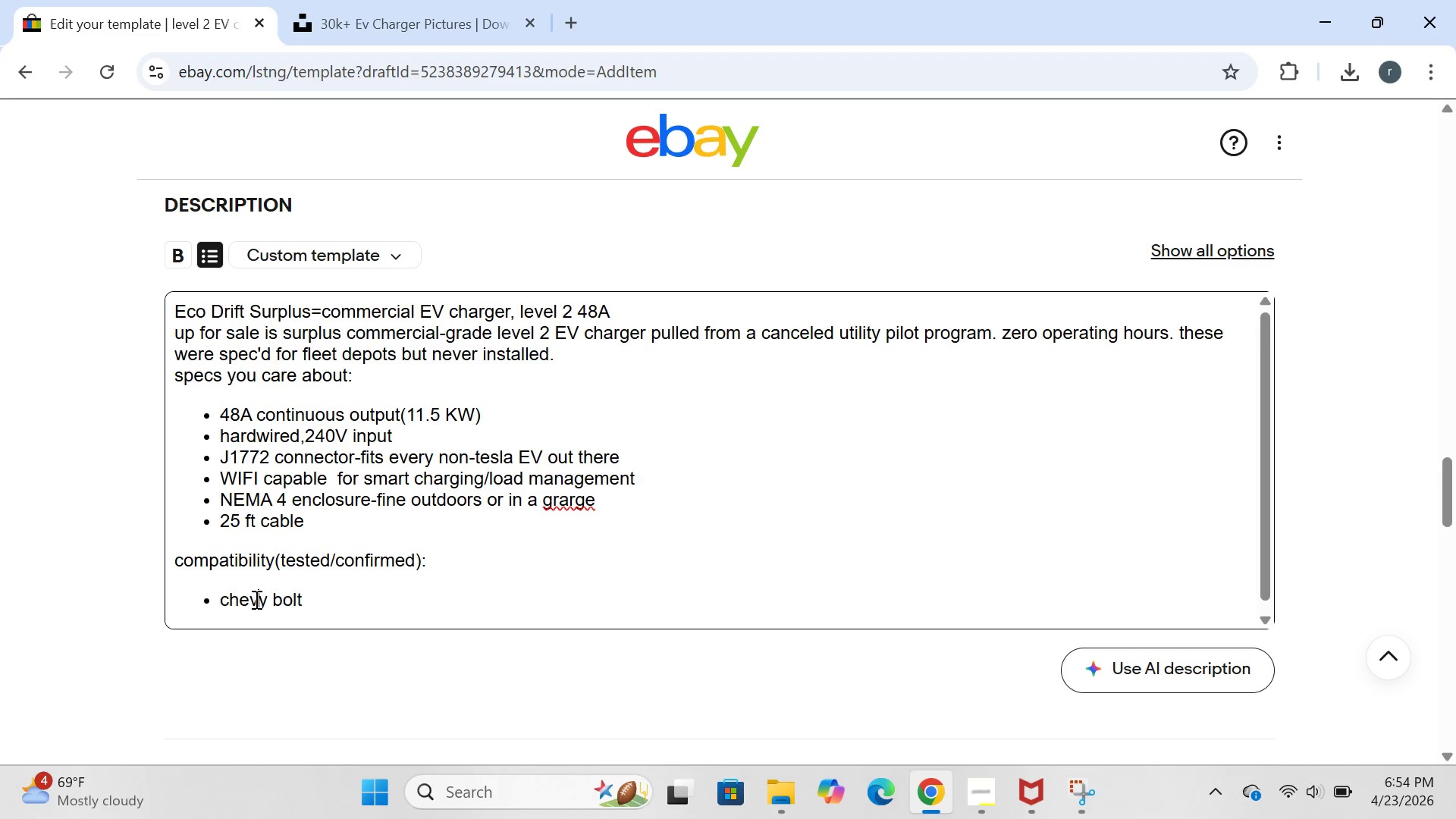 
key(V)
 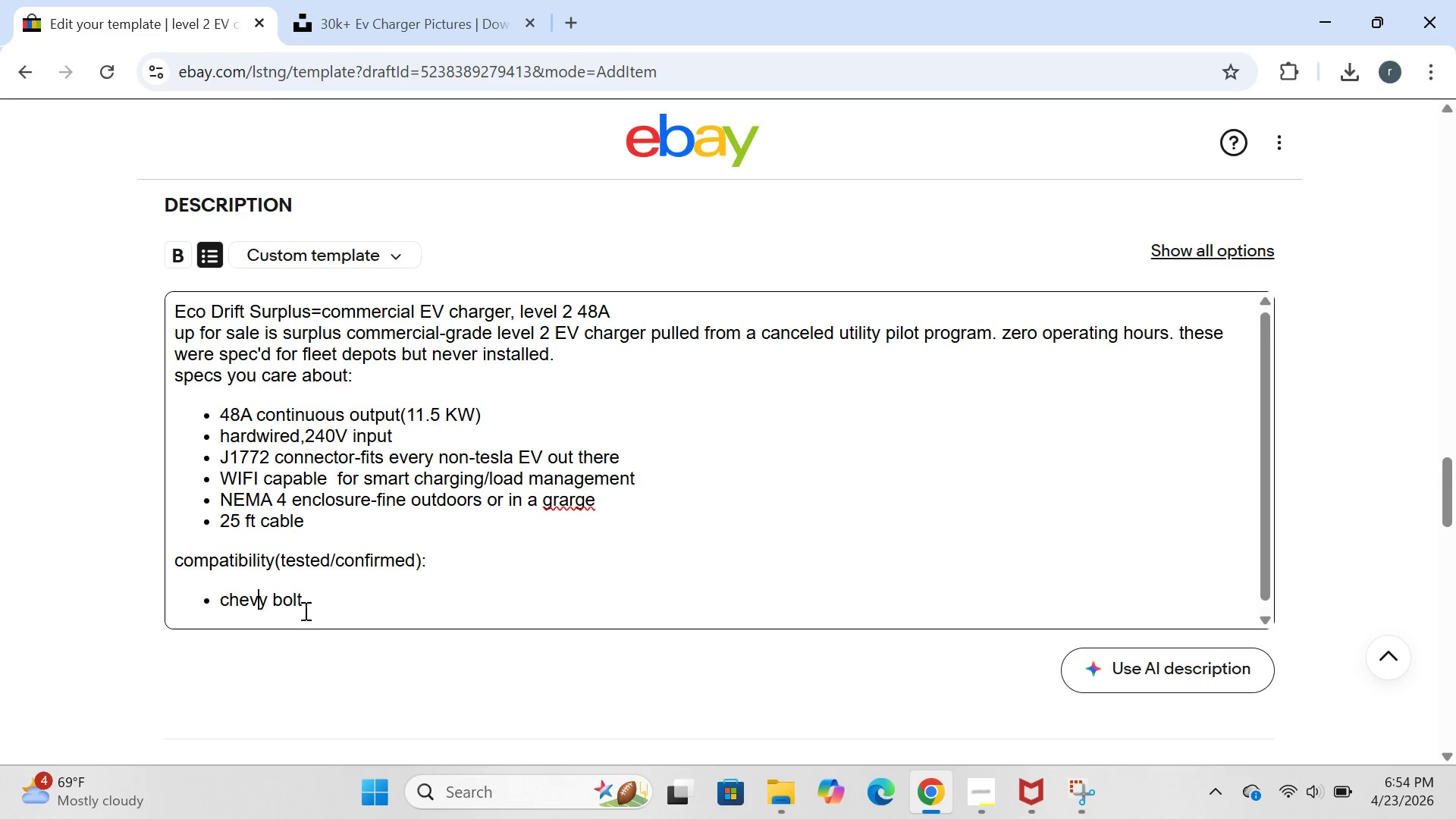 
left_click([312, 608])
 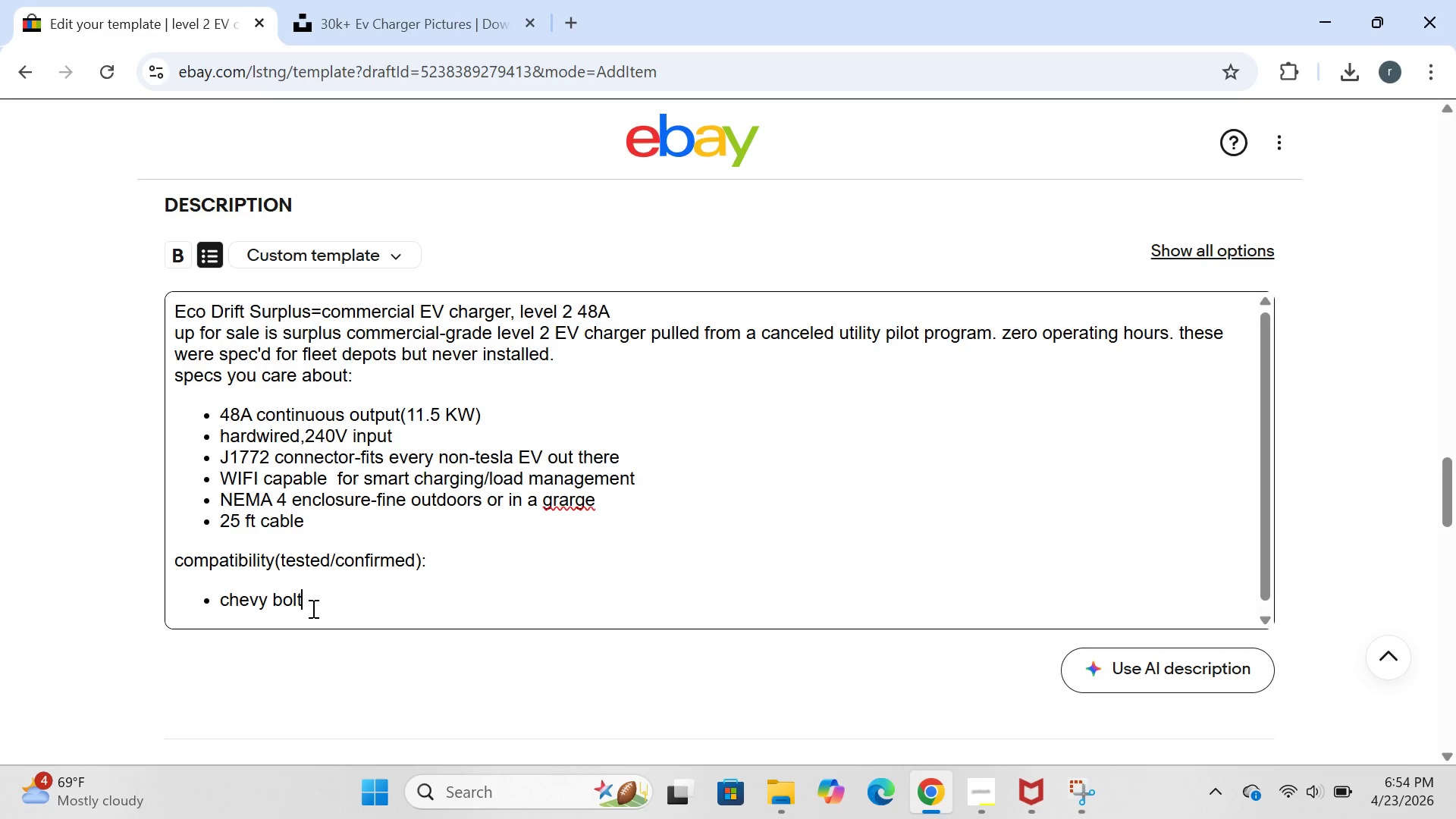 
type( EV 2027)
key(Backspace)
key(Backspace)
type(27)
key(Backspace)
key(Backspace)
type(17=)
key(Backspace)
type(-2023)
 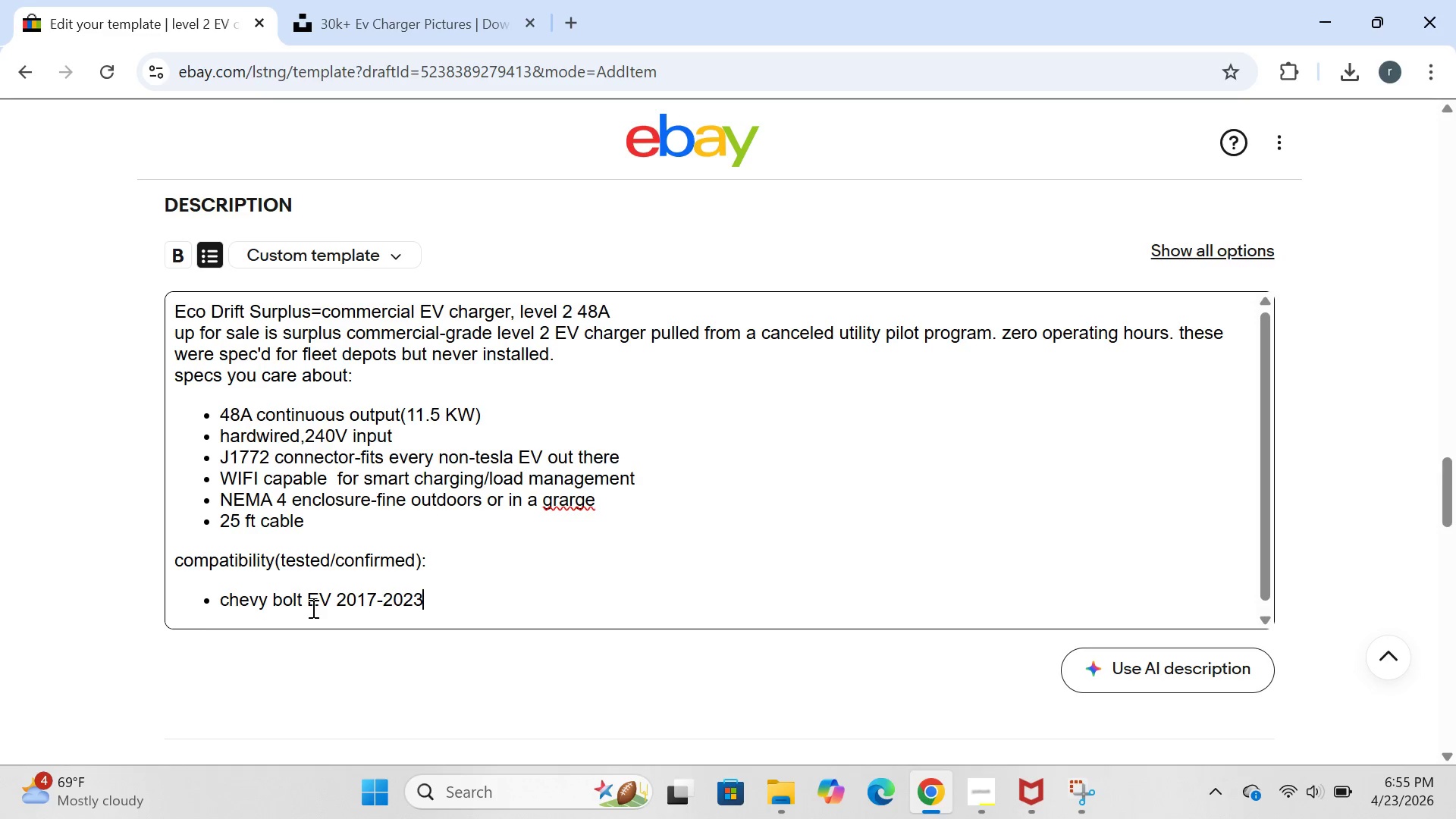 
key(Enter)
 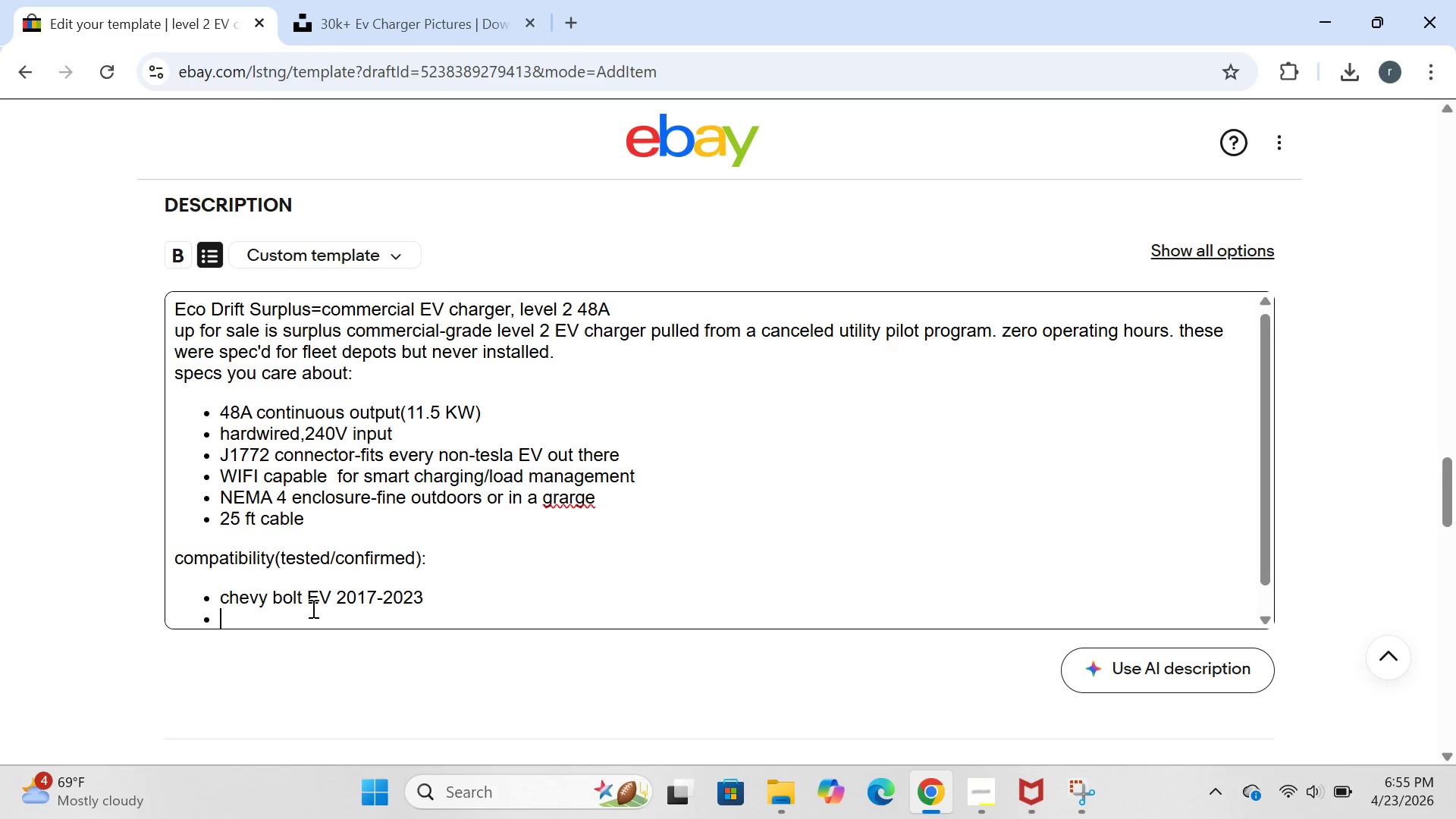 
type(ford mustang mach=)
key(Backspace)
type(-)
 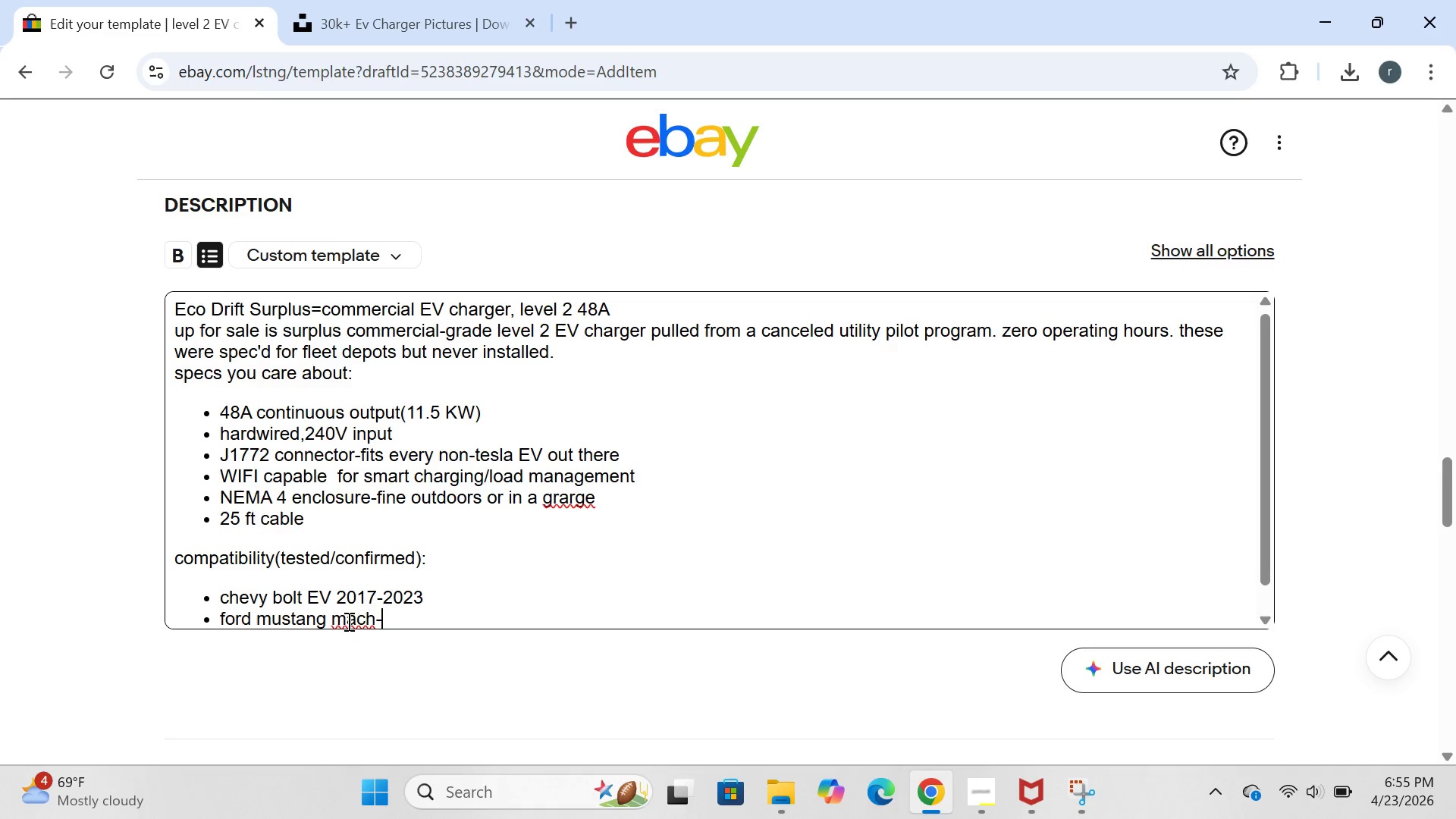 
wait(5.72)
 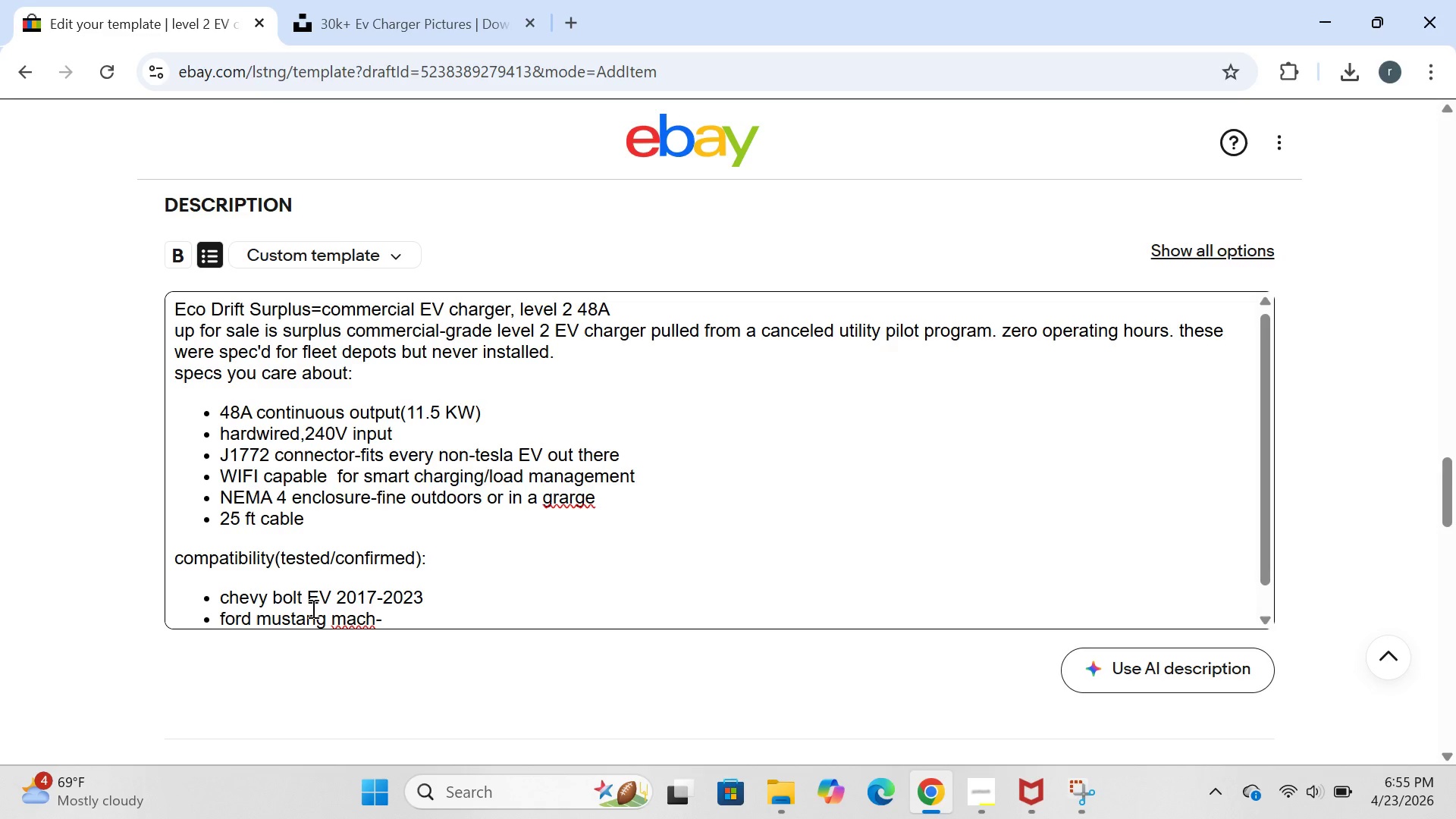 
left_click([350, 620])
 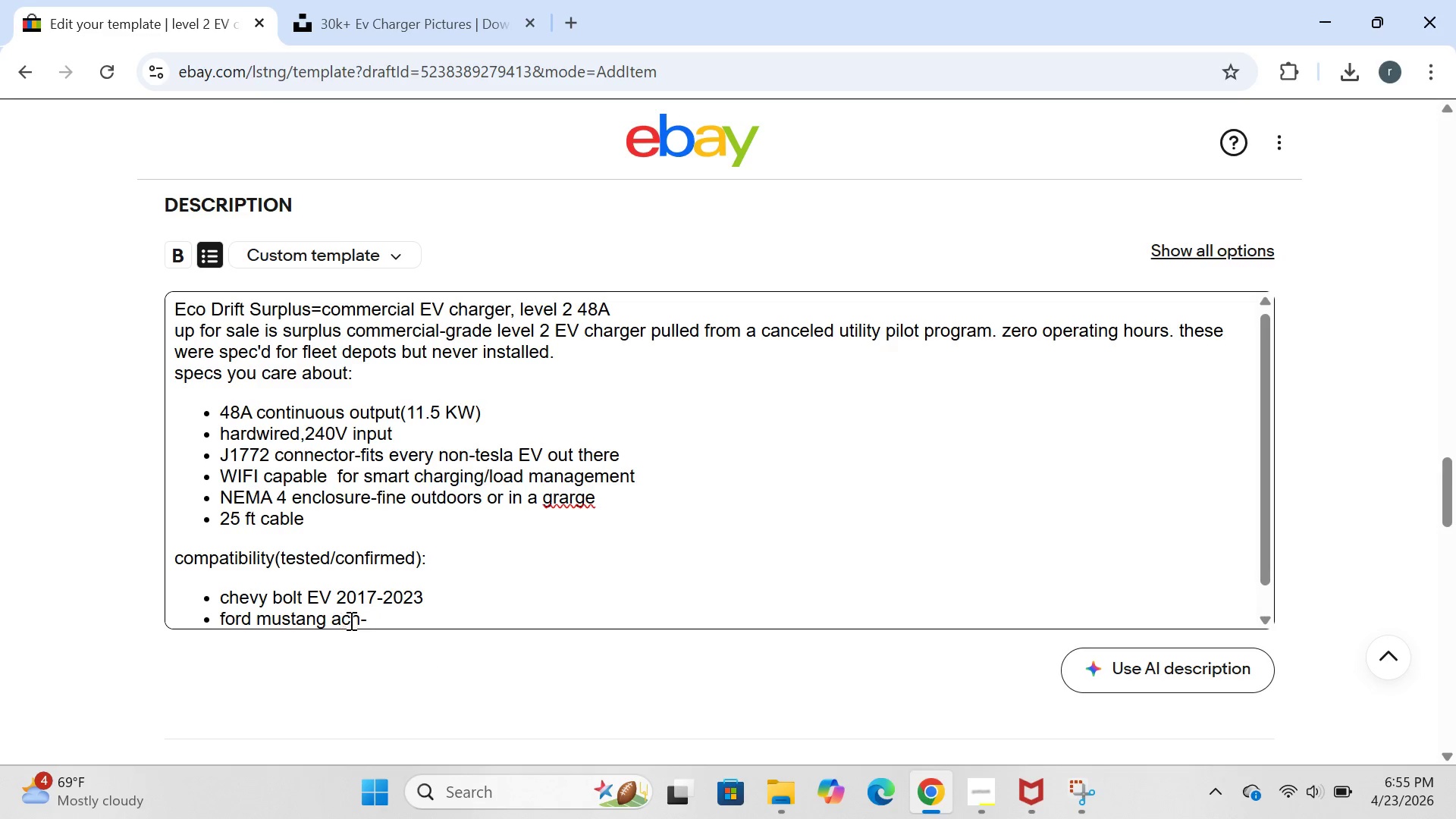 
key(Backspace)
 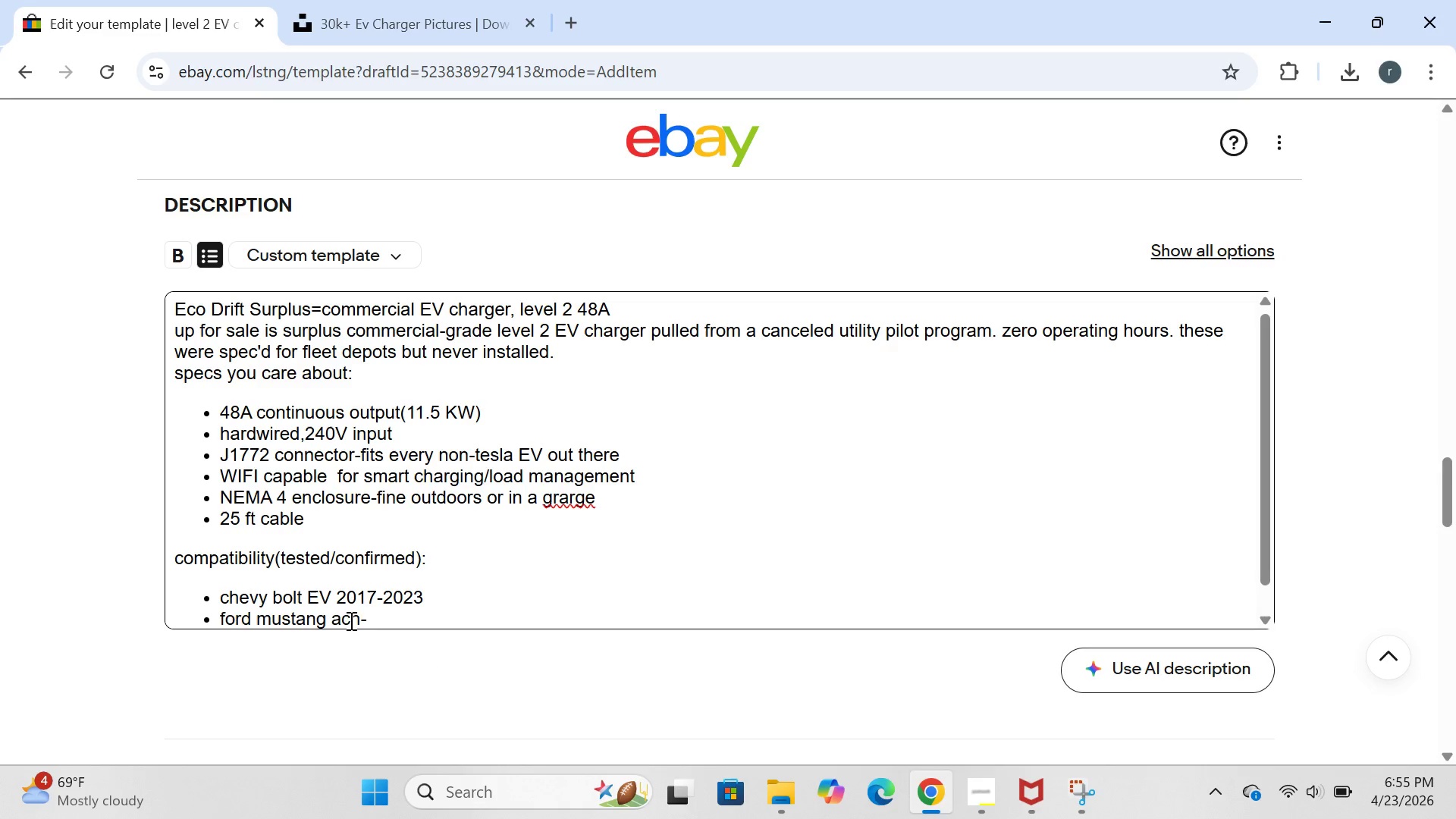 
key(CapsLock)
 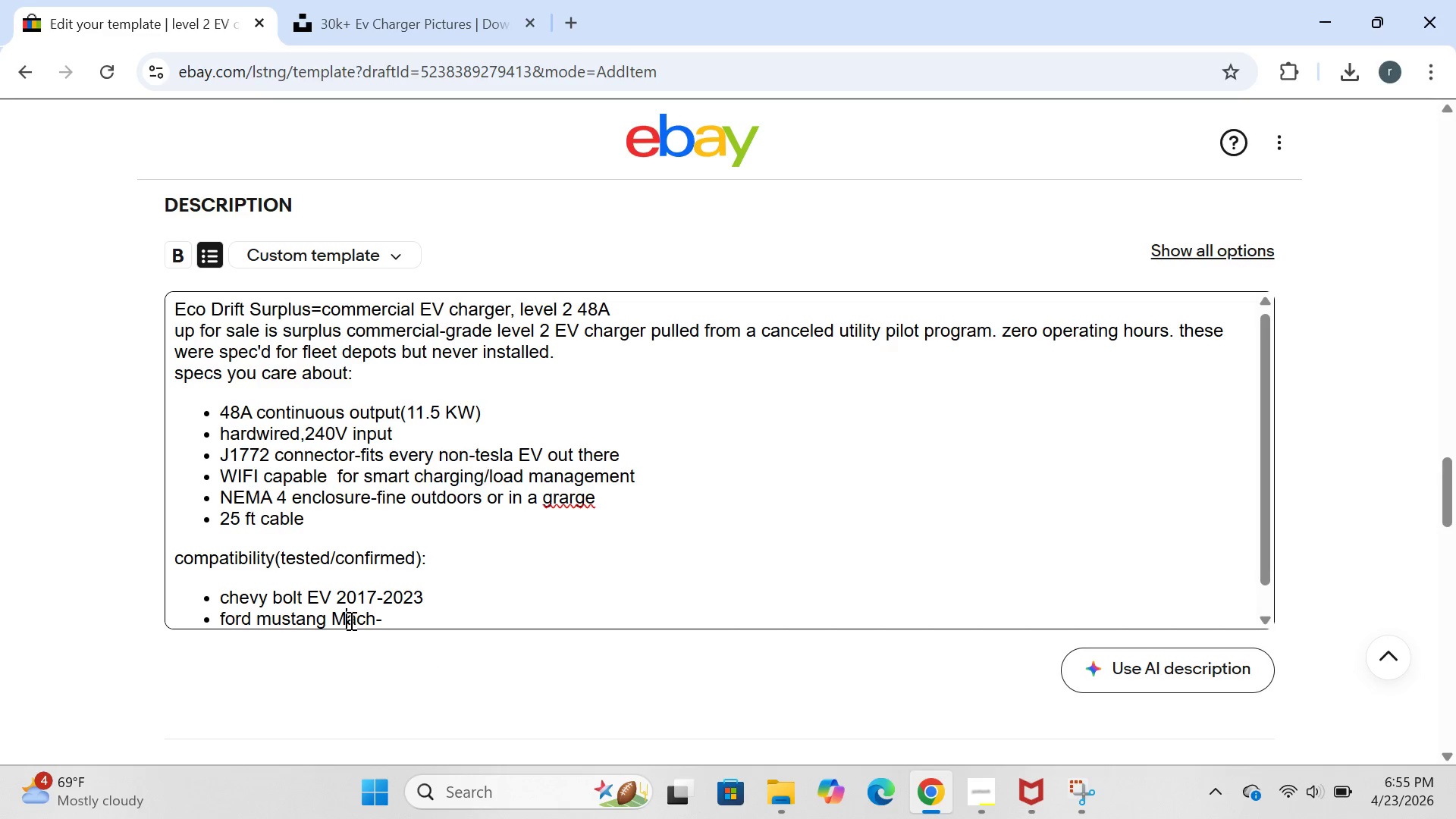 
key(M)
 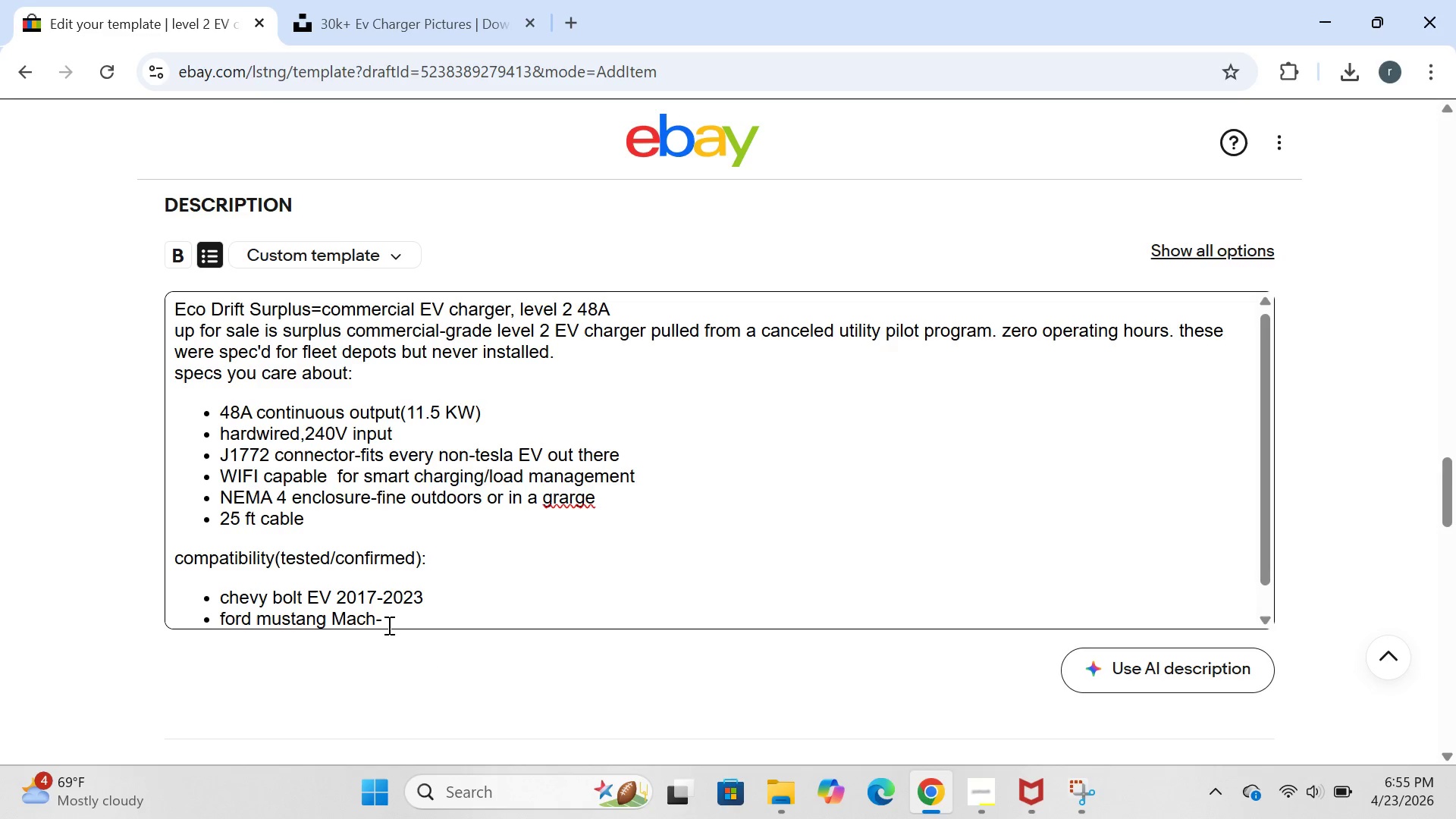 
left_click([388, 625])
 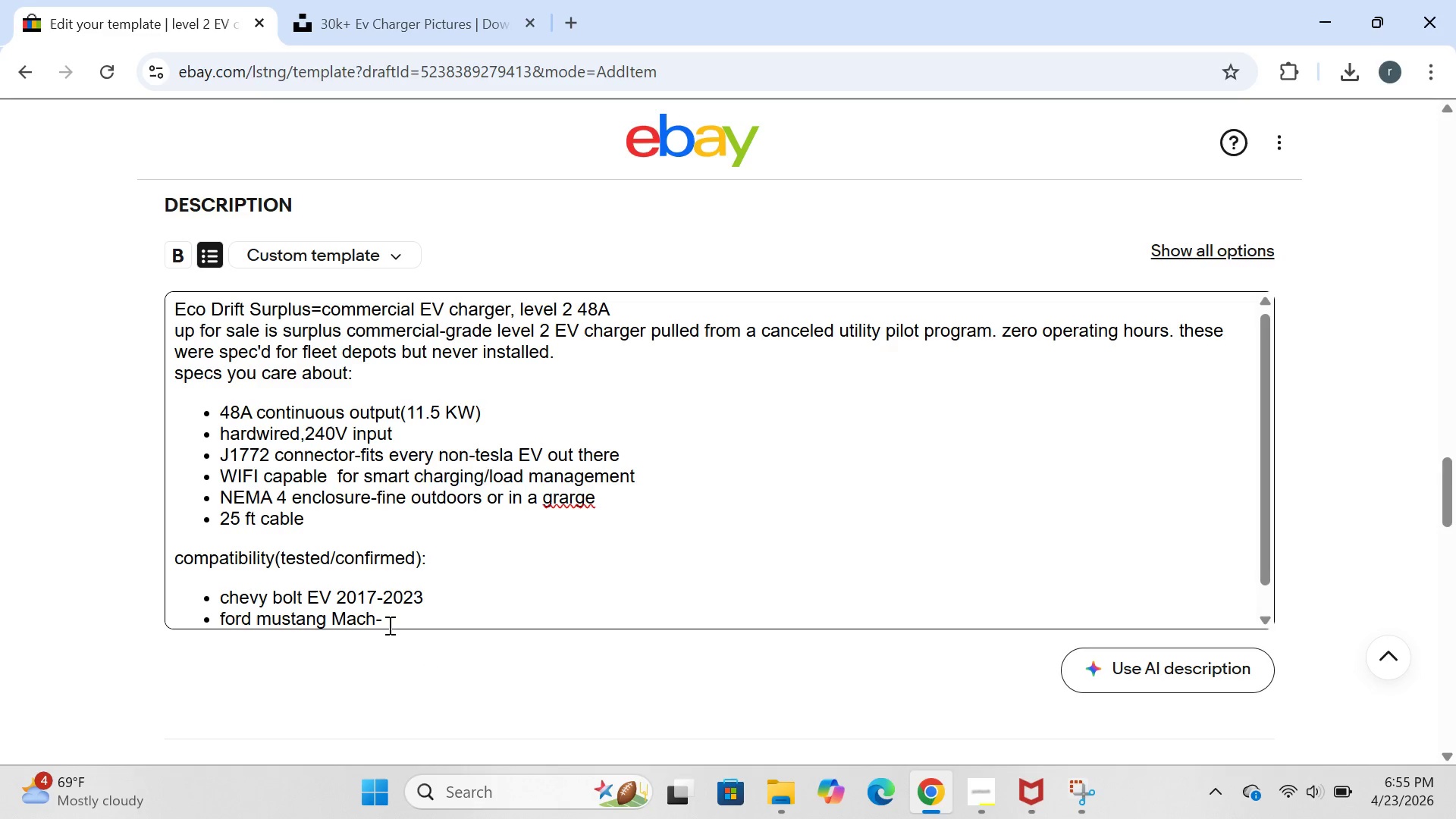 
key(CapsLock)
 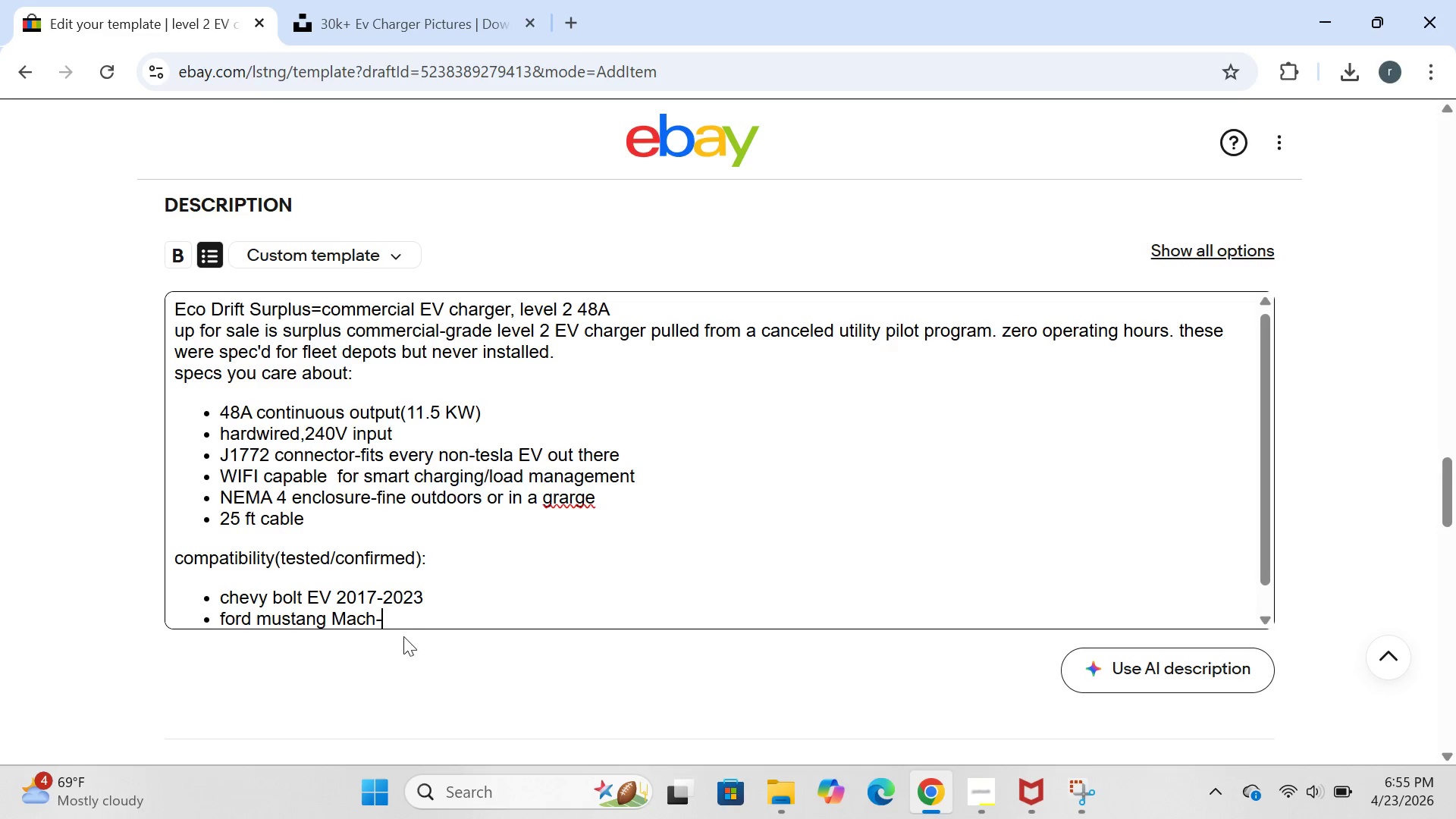 
type(E 2021-2023)
 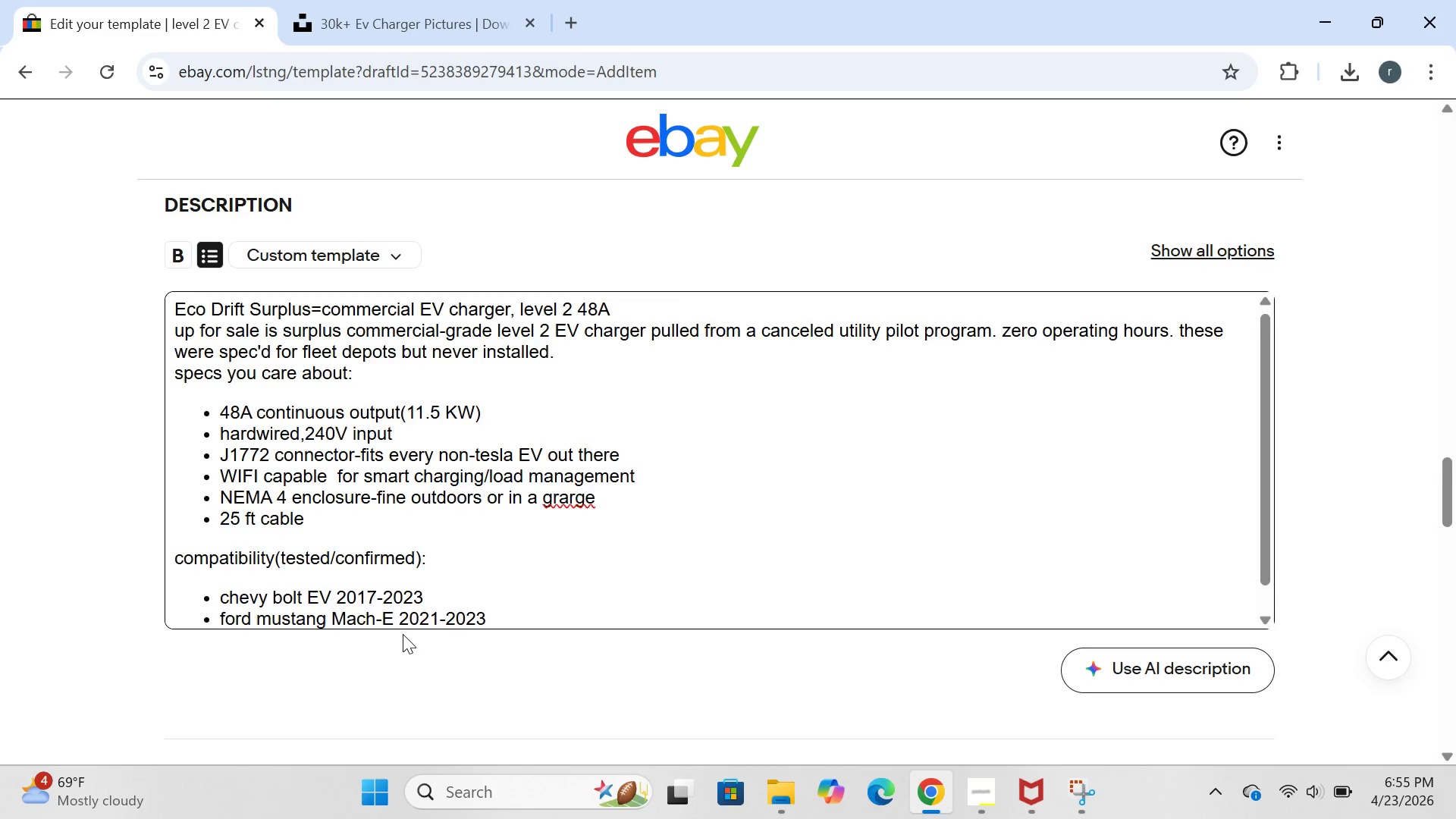 
key(Enter)
 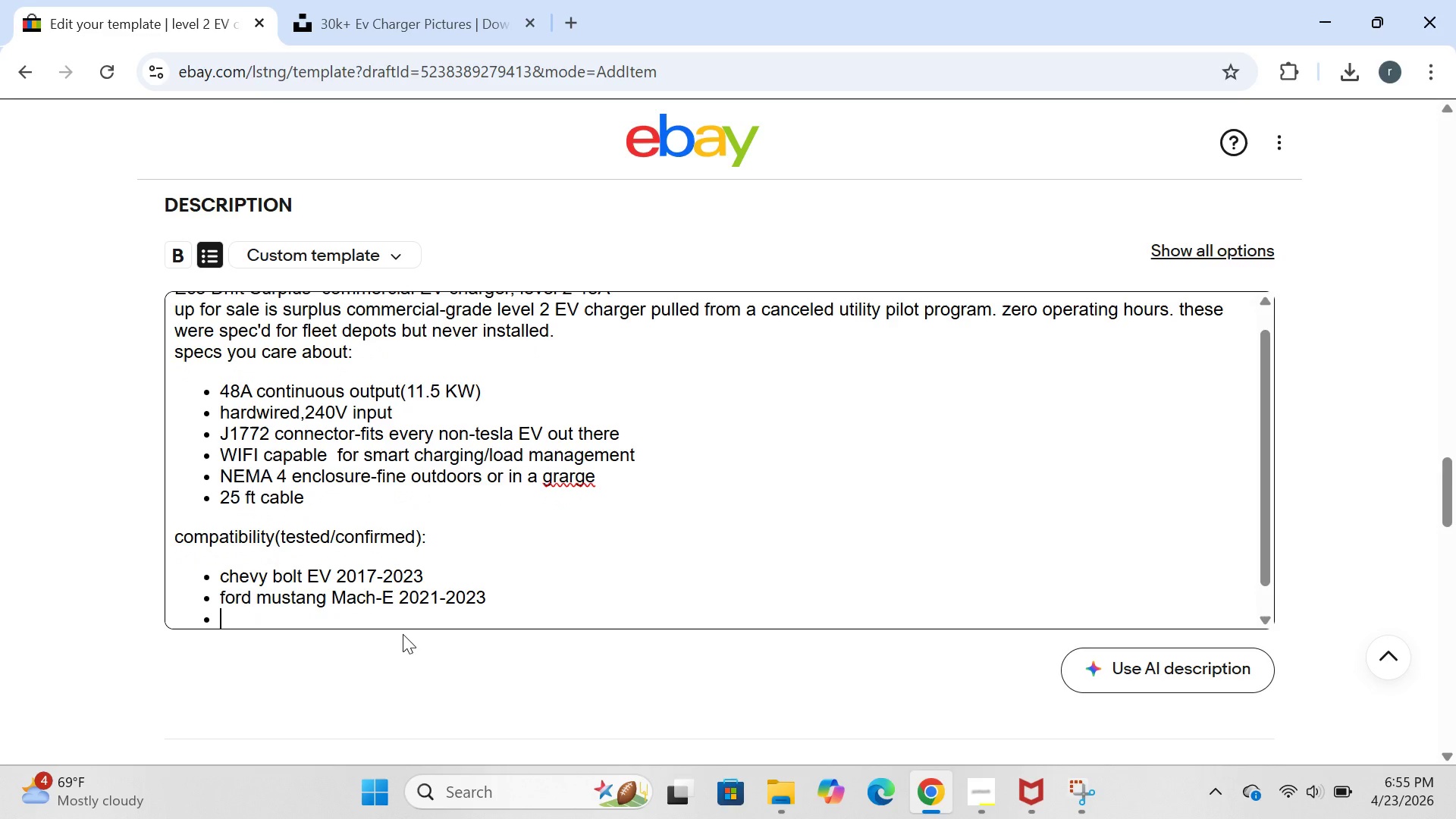 
type(hy)
 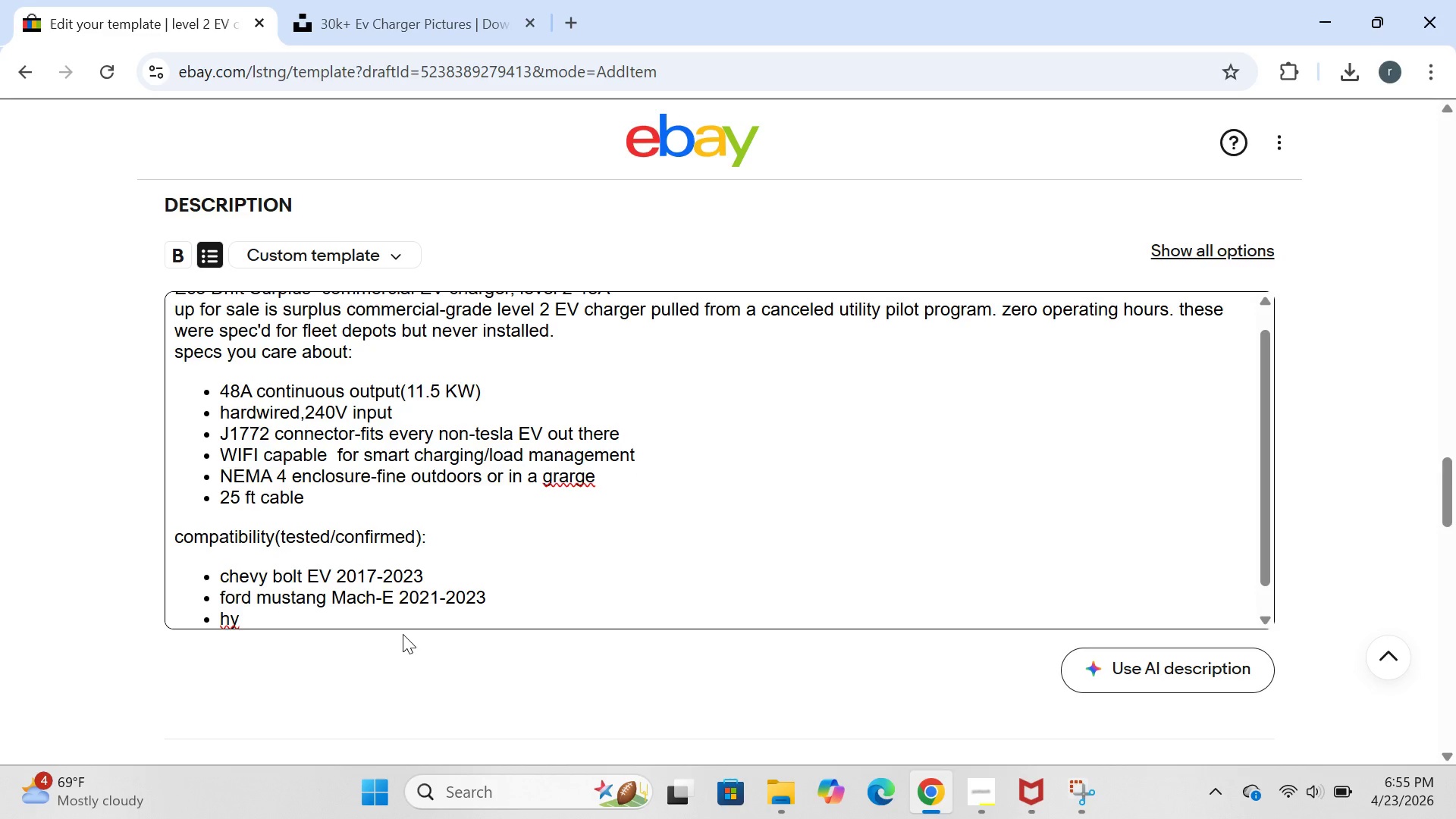 
type(un)
 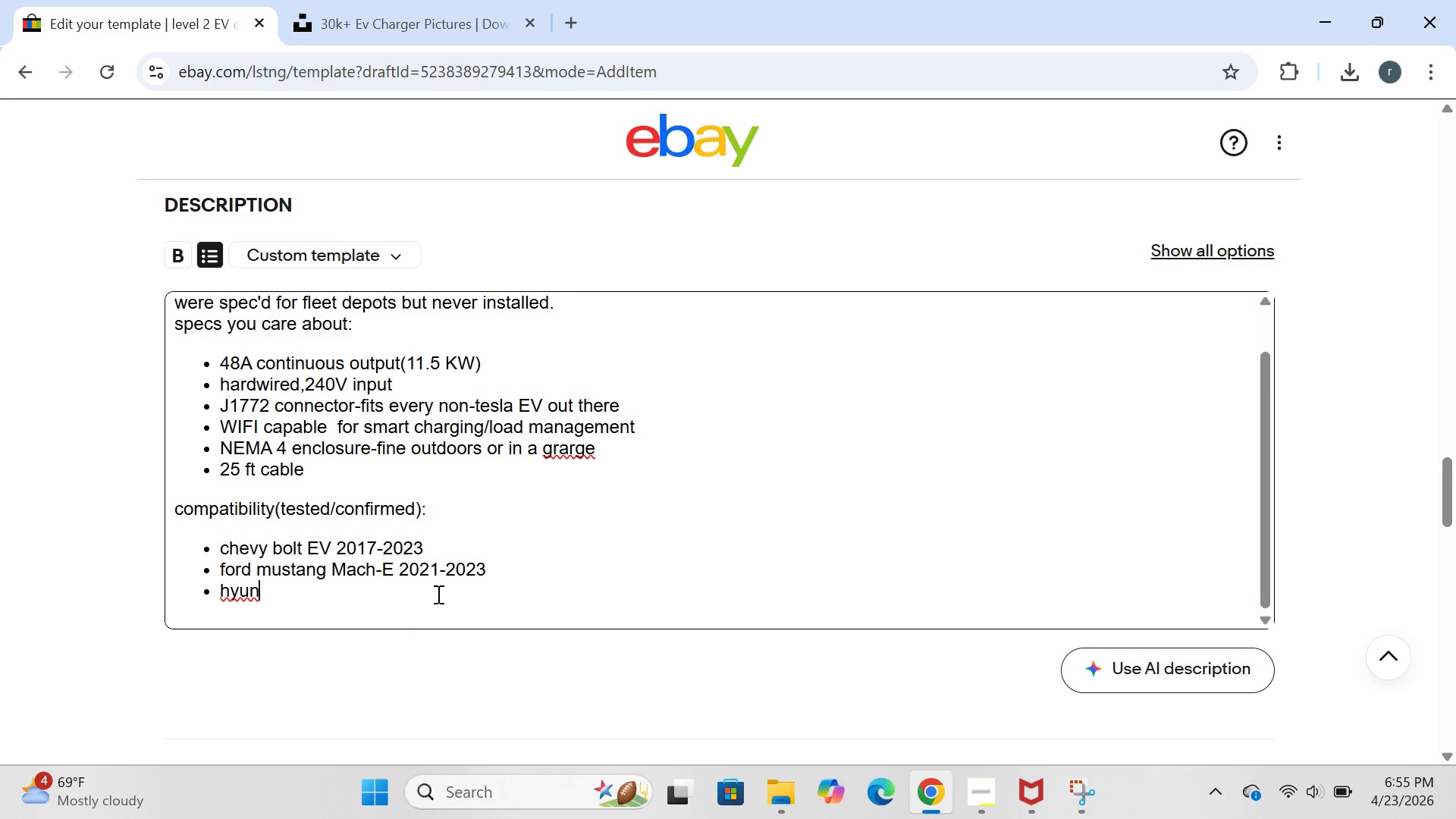 
wait(9.14)
 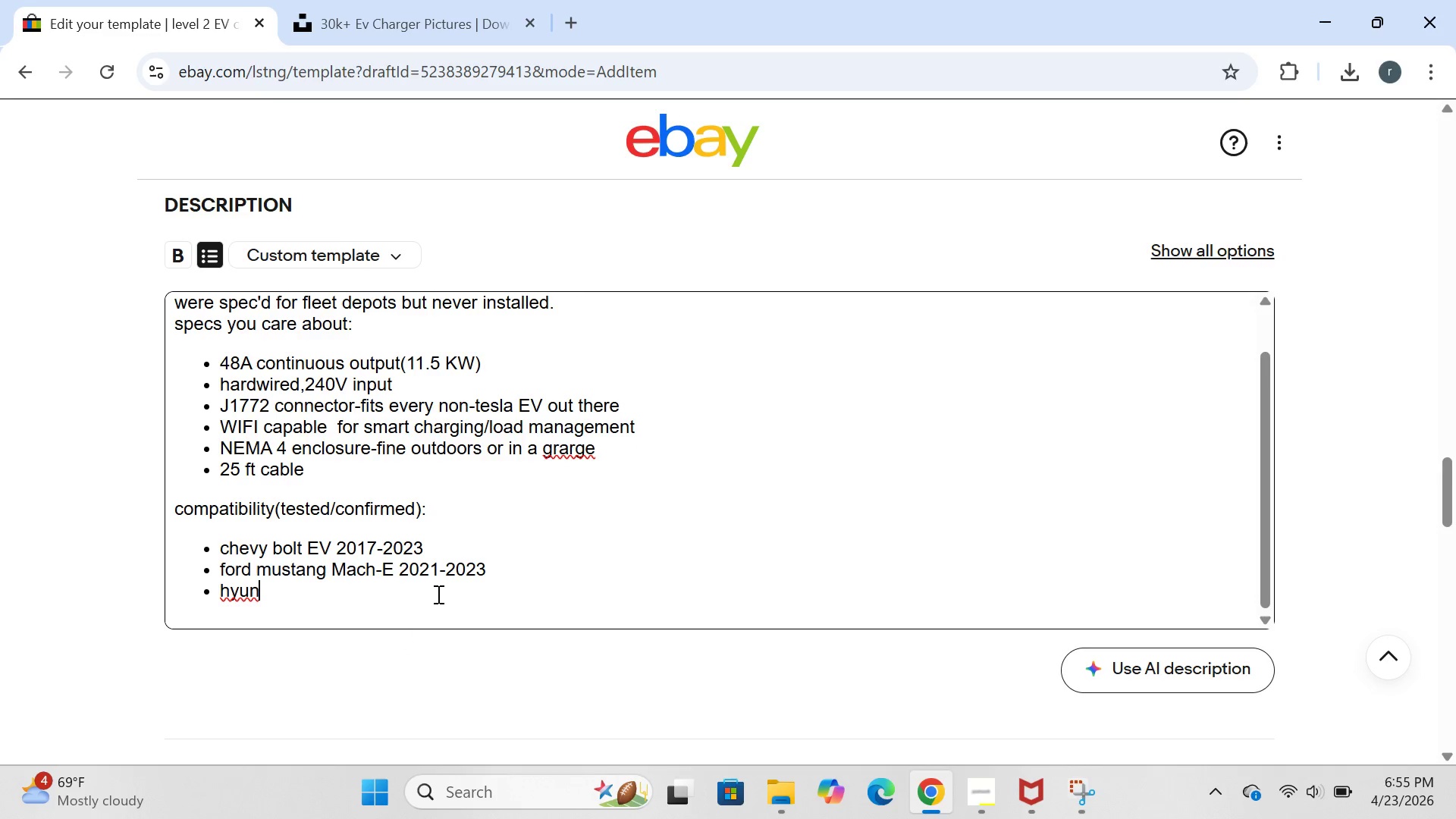 
type(dsi)
key(Backspace)
key(Backspace)
type(ai loniq 5 2022)
 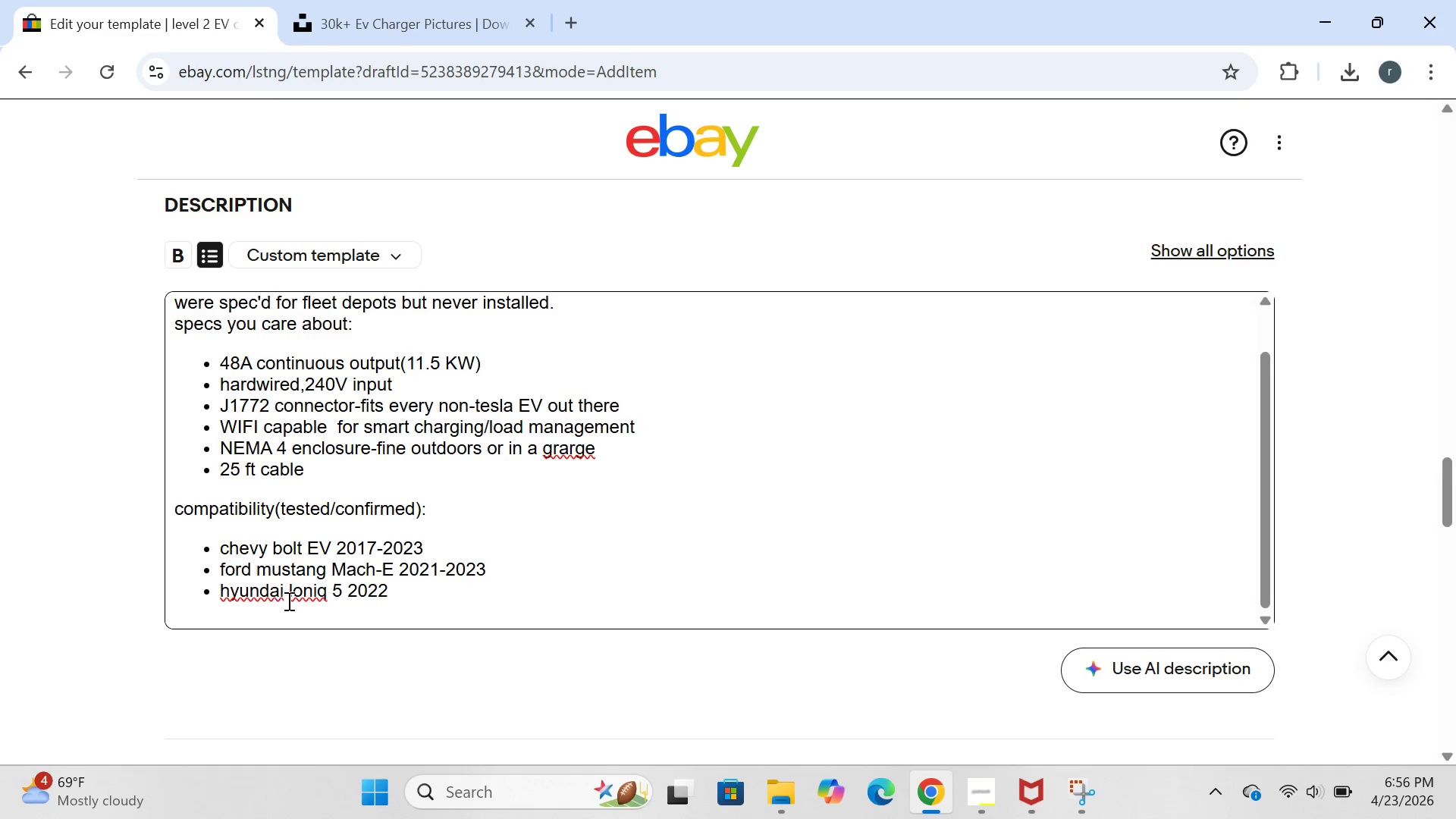 
wait(5.23)
 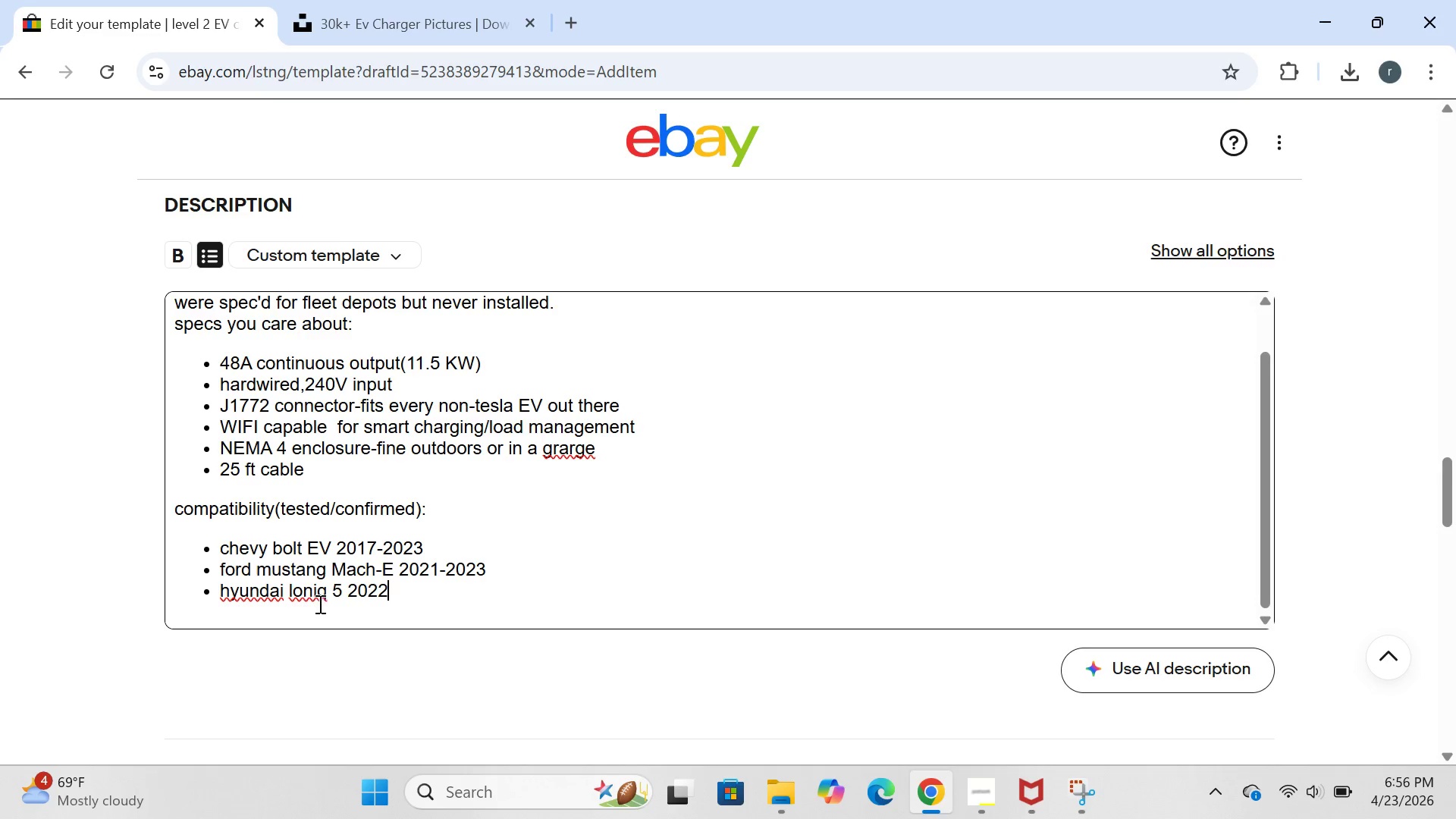 
left_click([293, 596])
 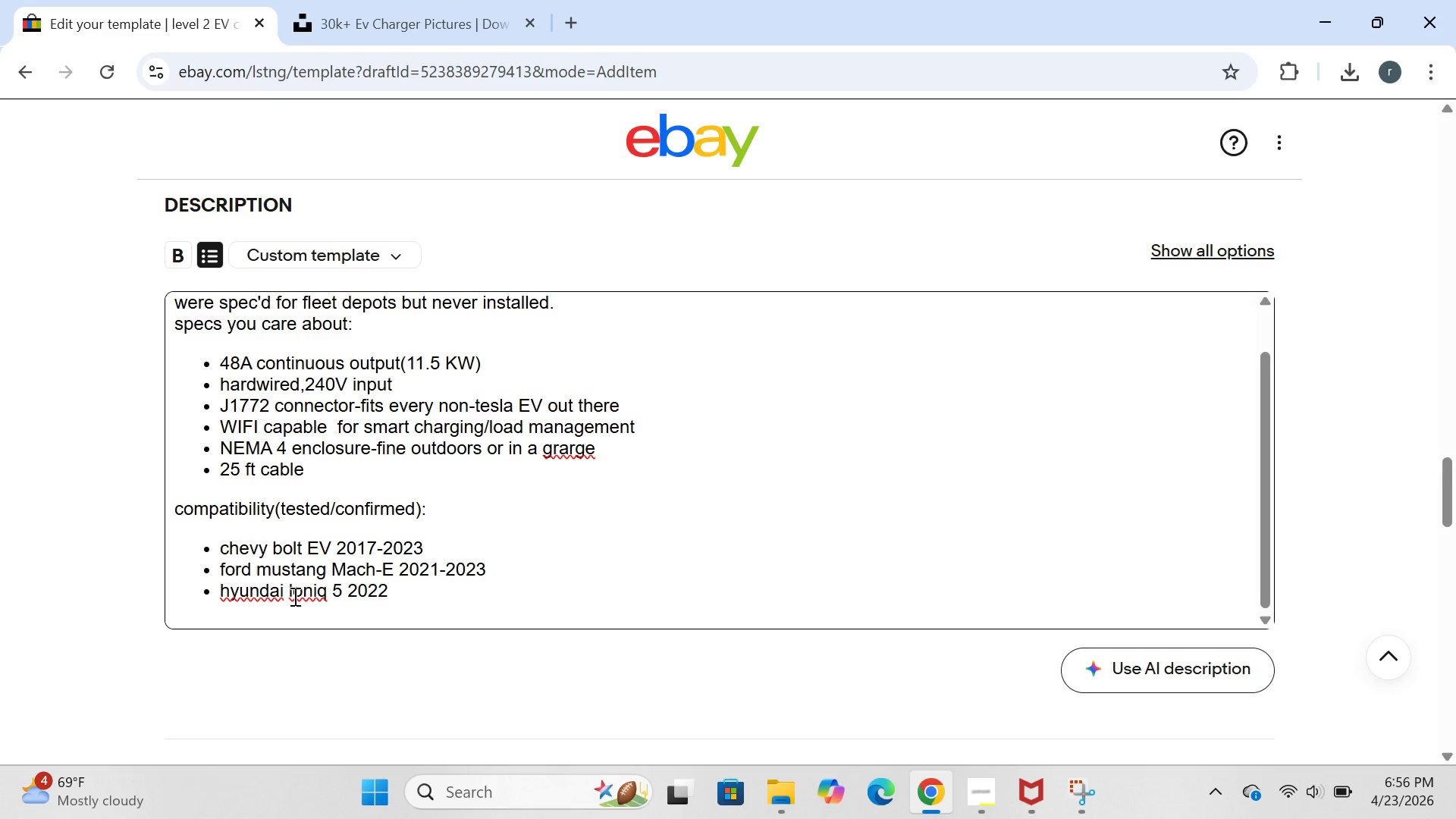 
key(Backspace)
 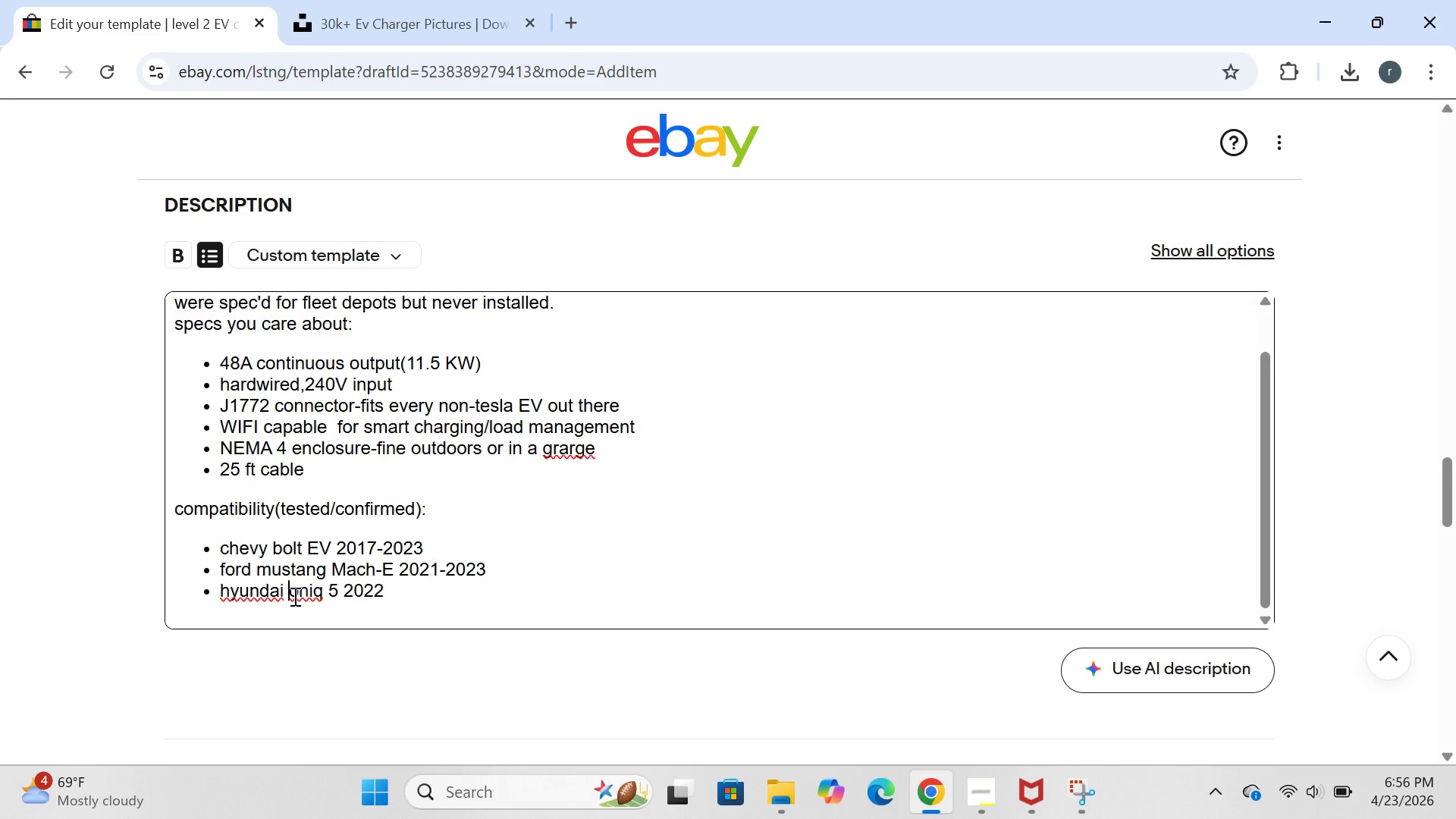 
key(CapsLock)
 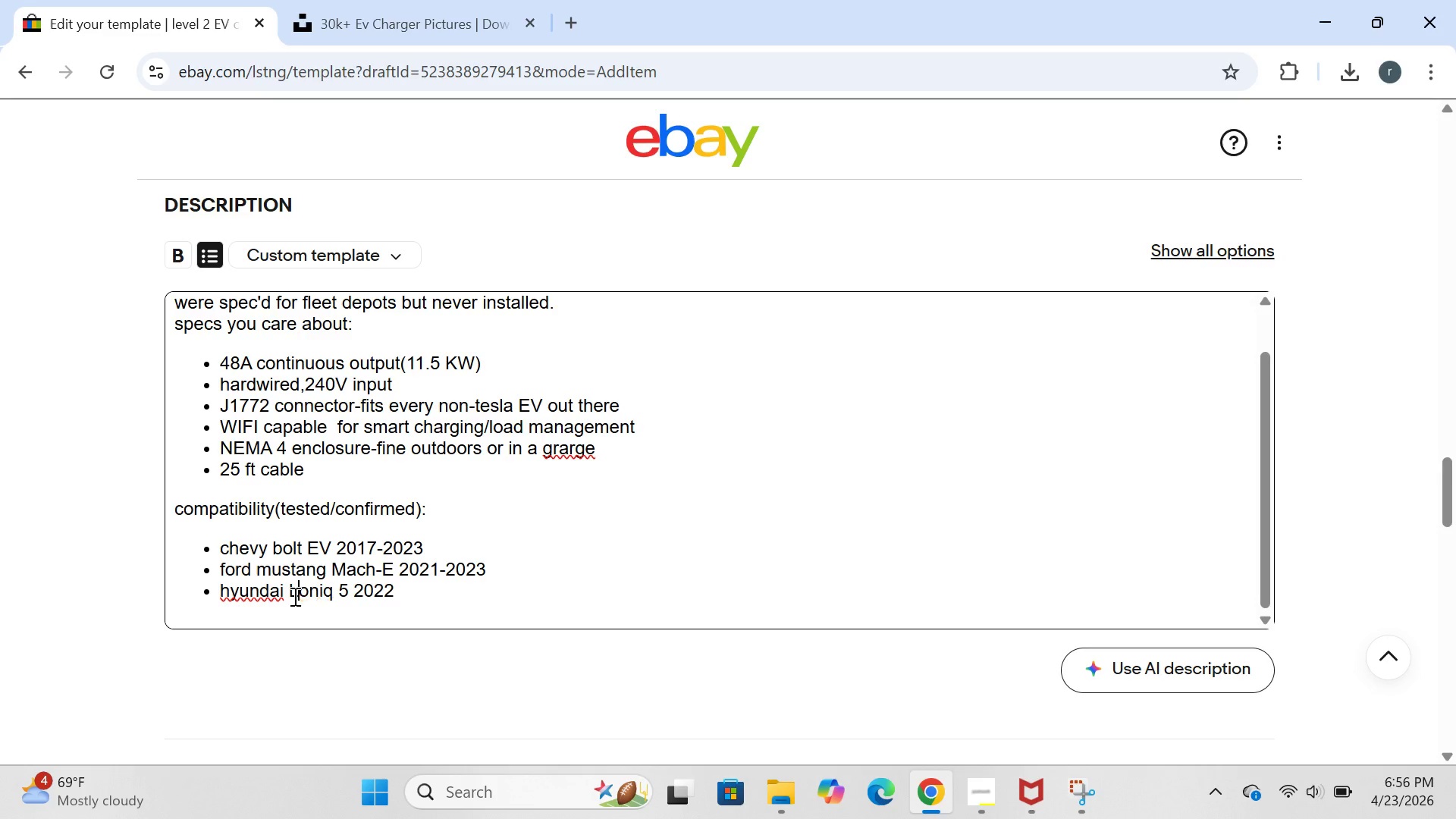 
key(L)
 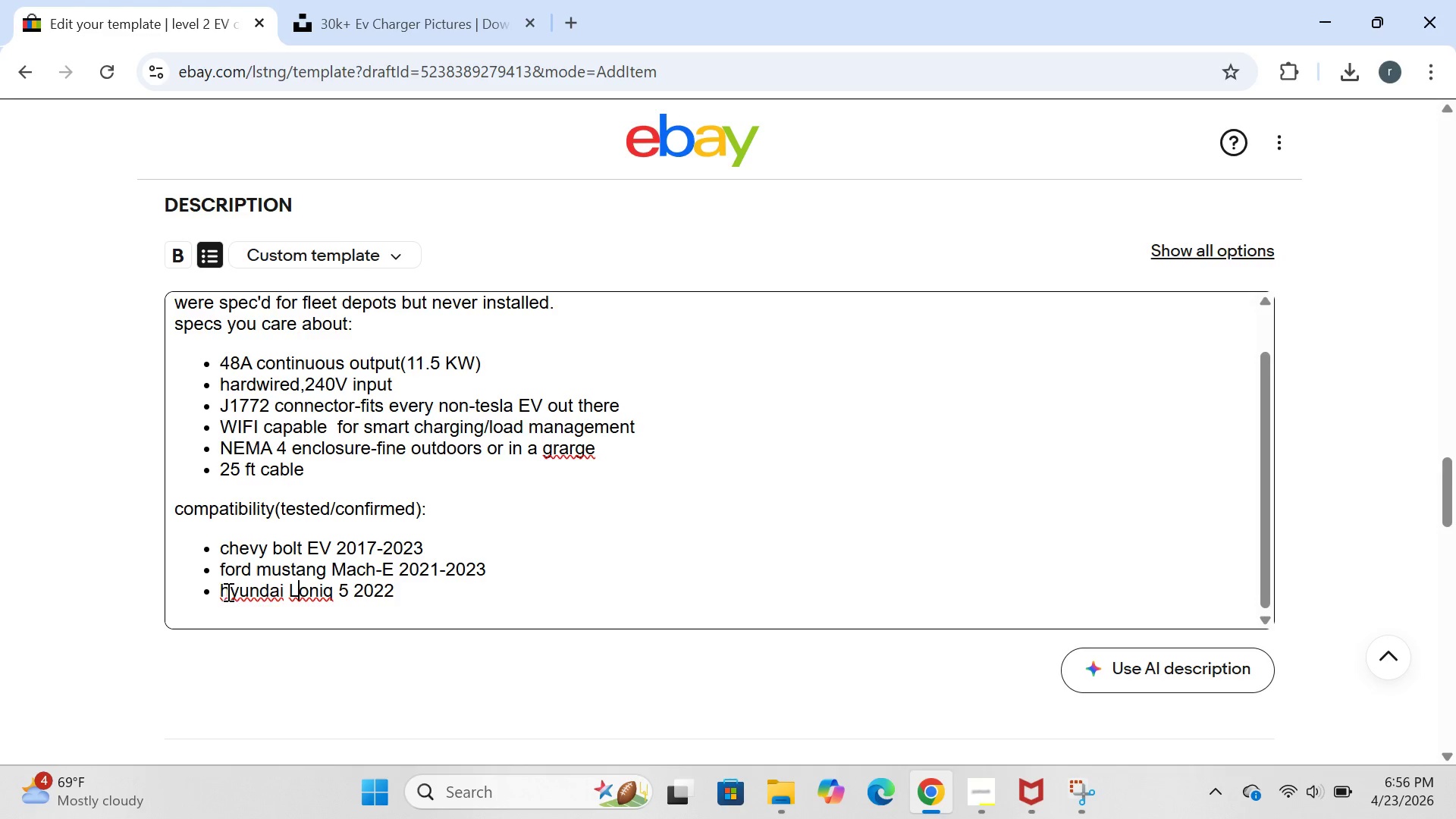 
left_click([230, 592])
 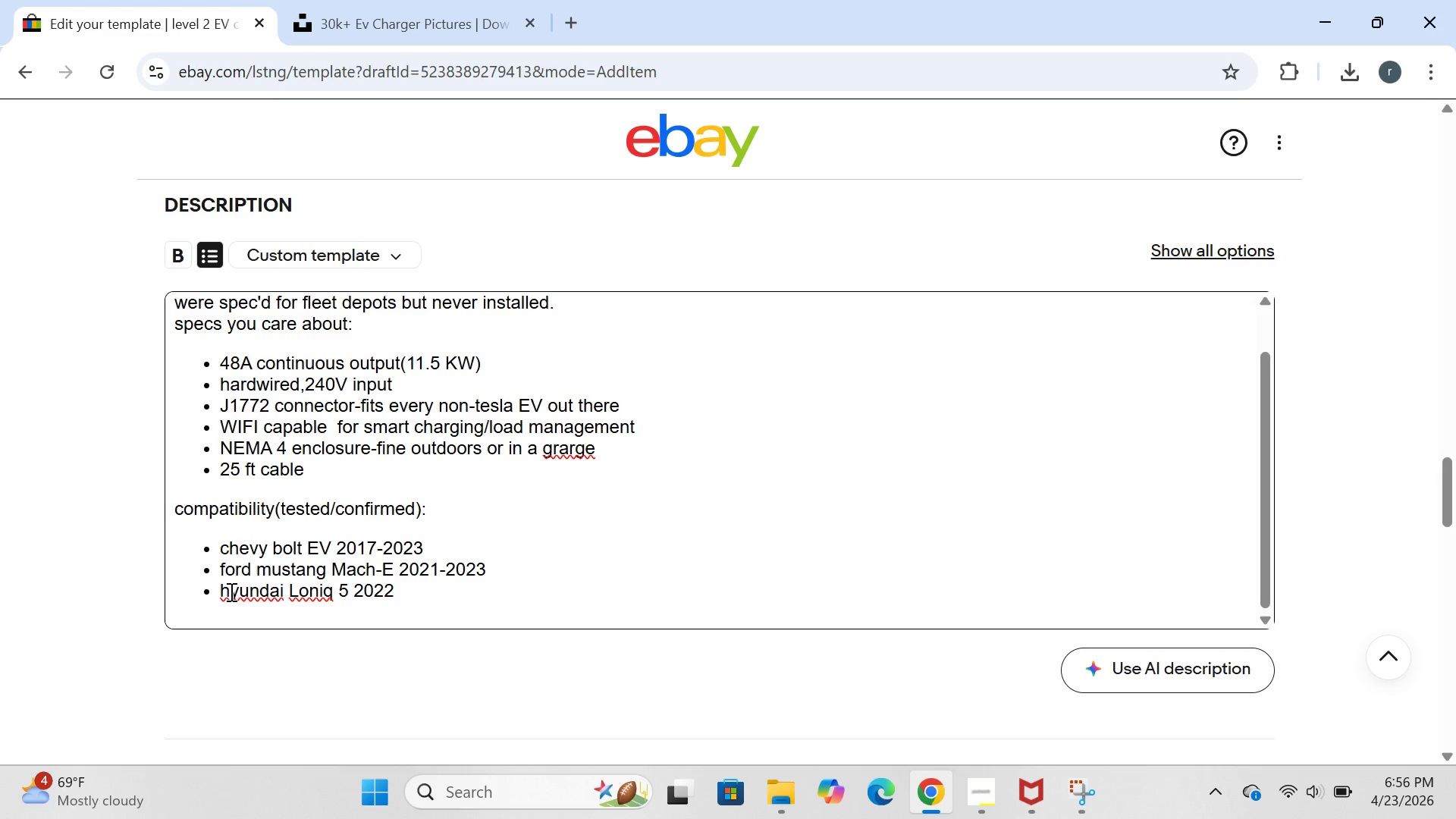 
key(Backspace)
 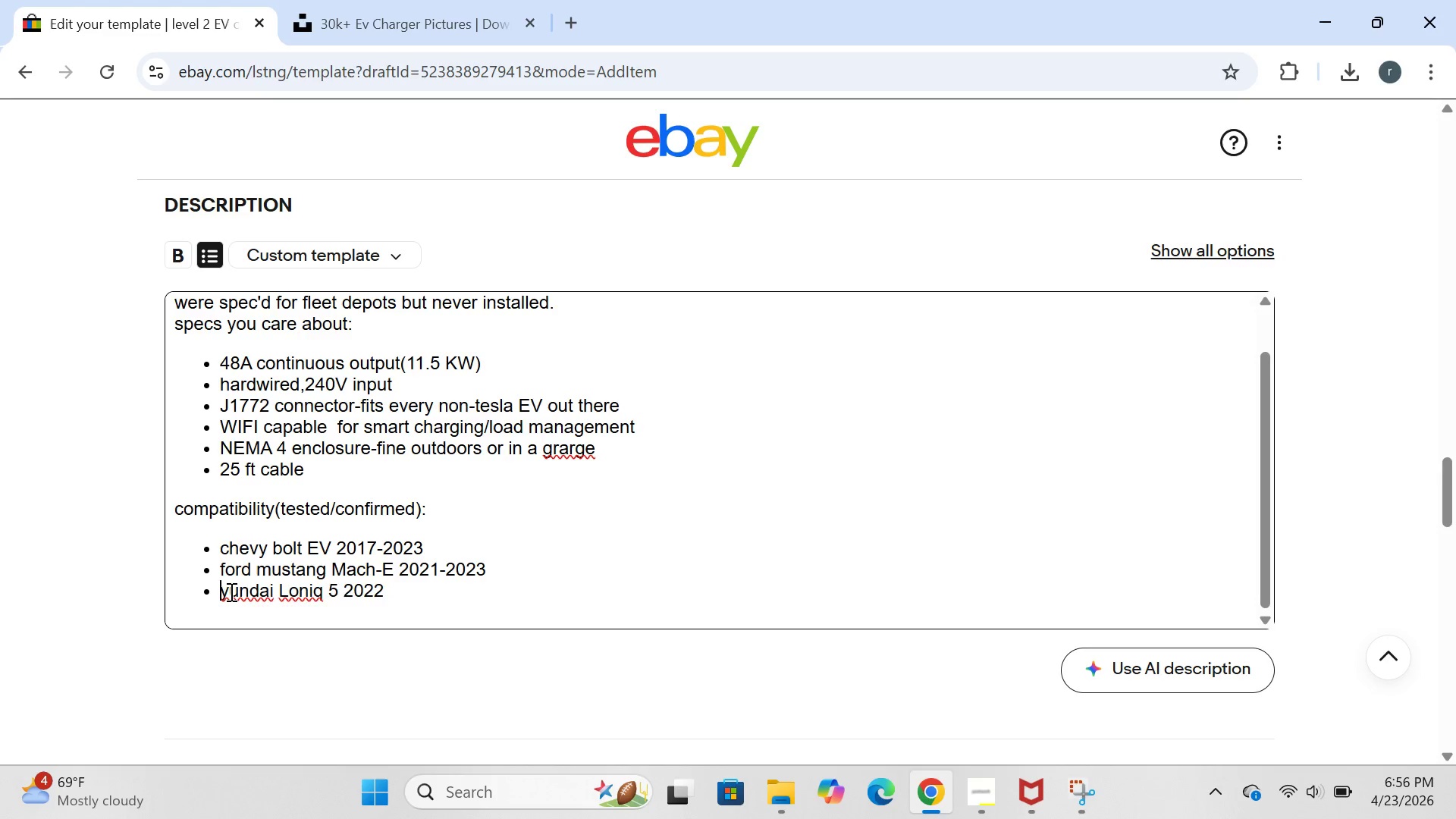 
key(H)
 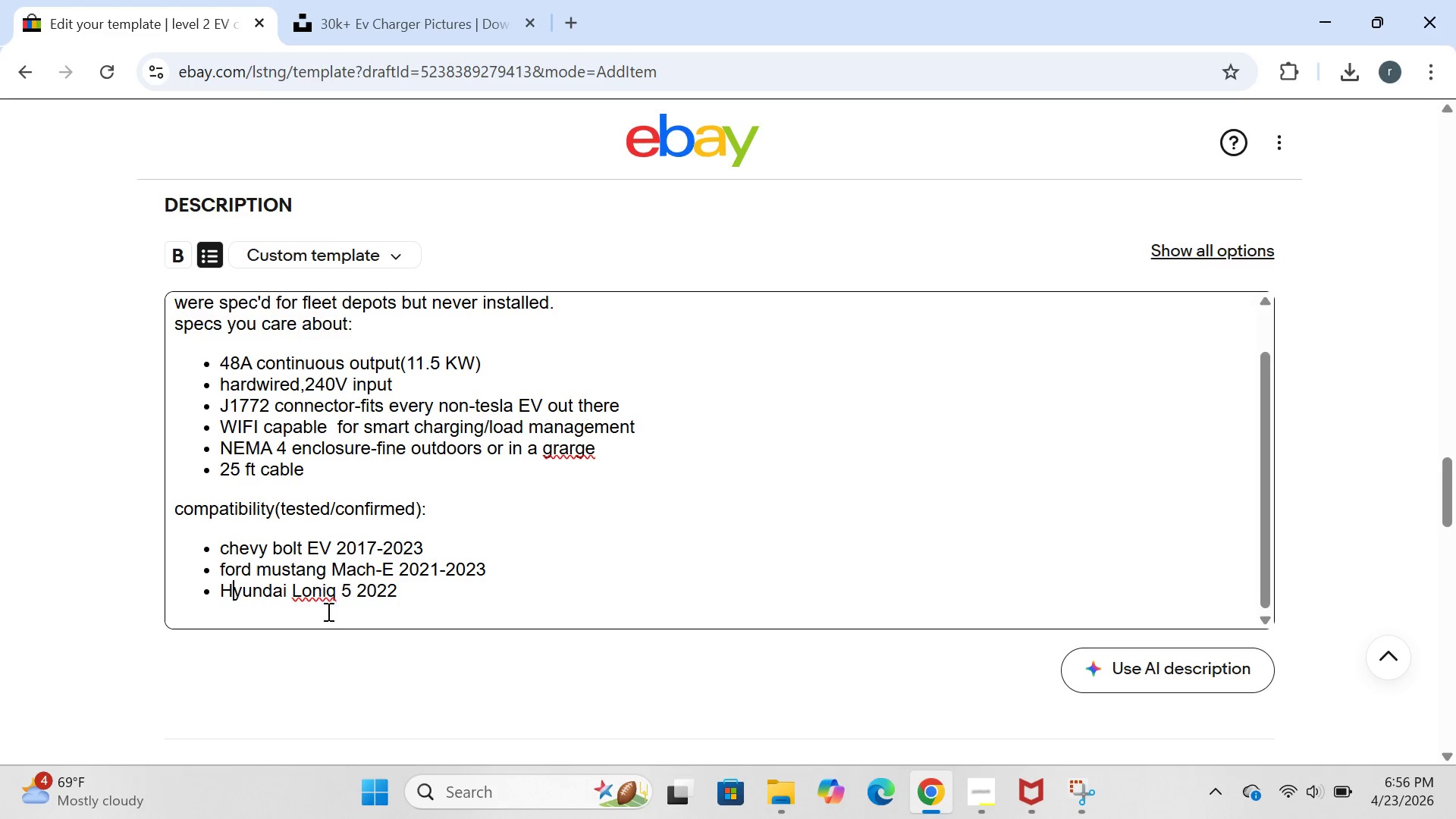 
wait(5.59)
 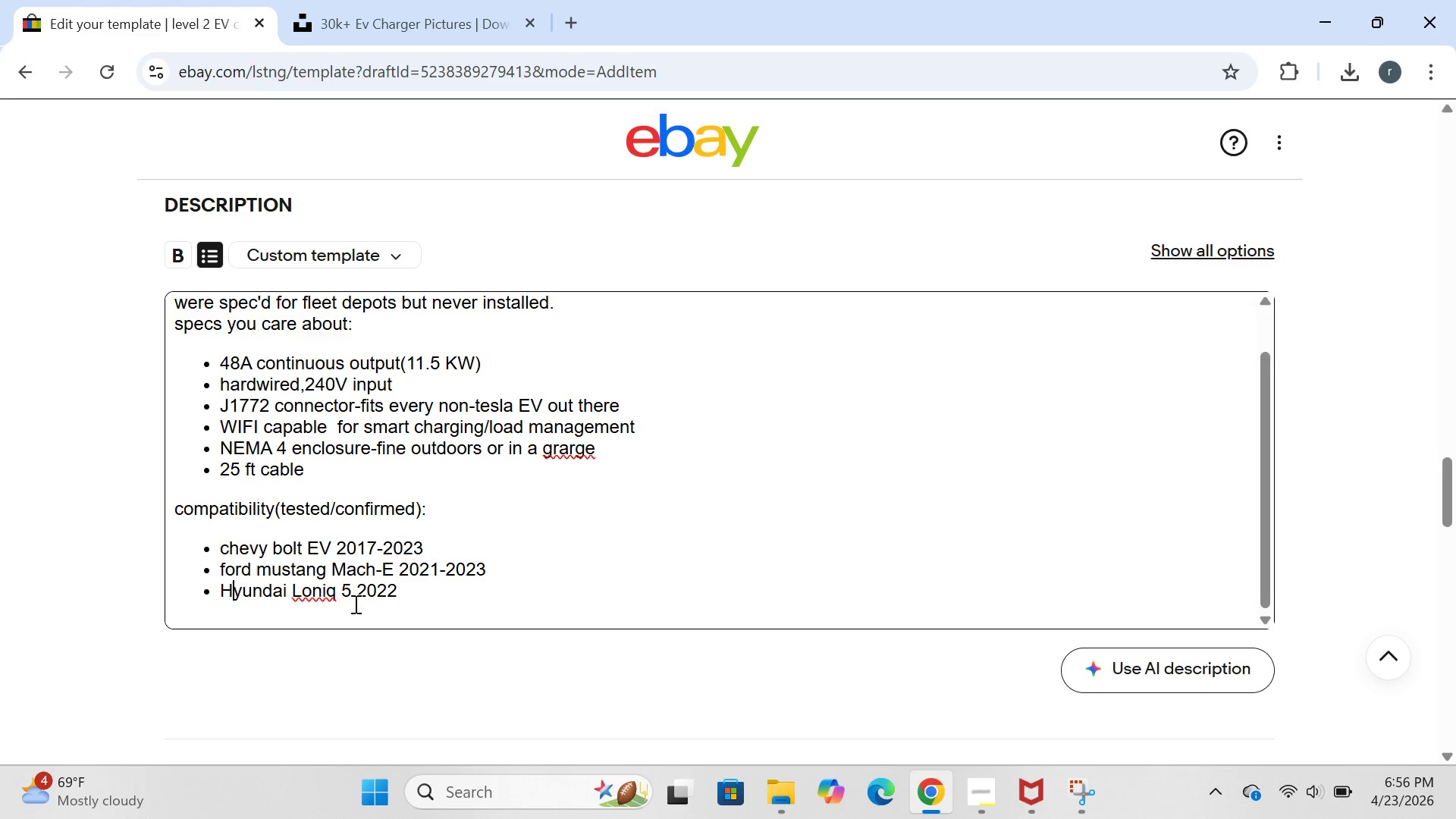 
key(CapsLock)
 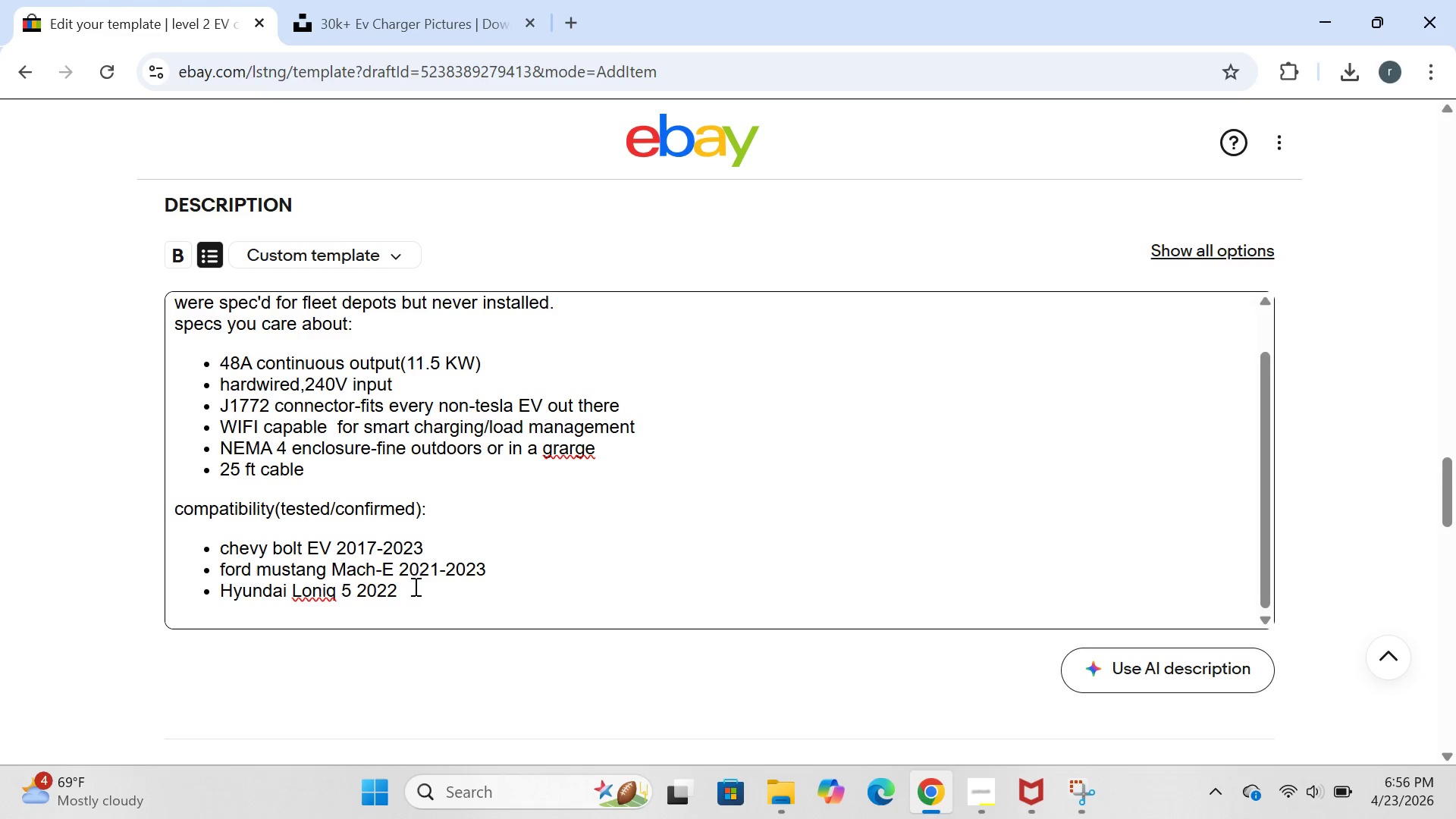 
left_click([412, 591])
 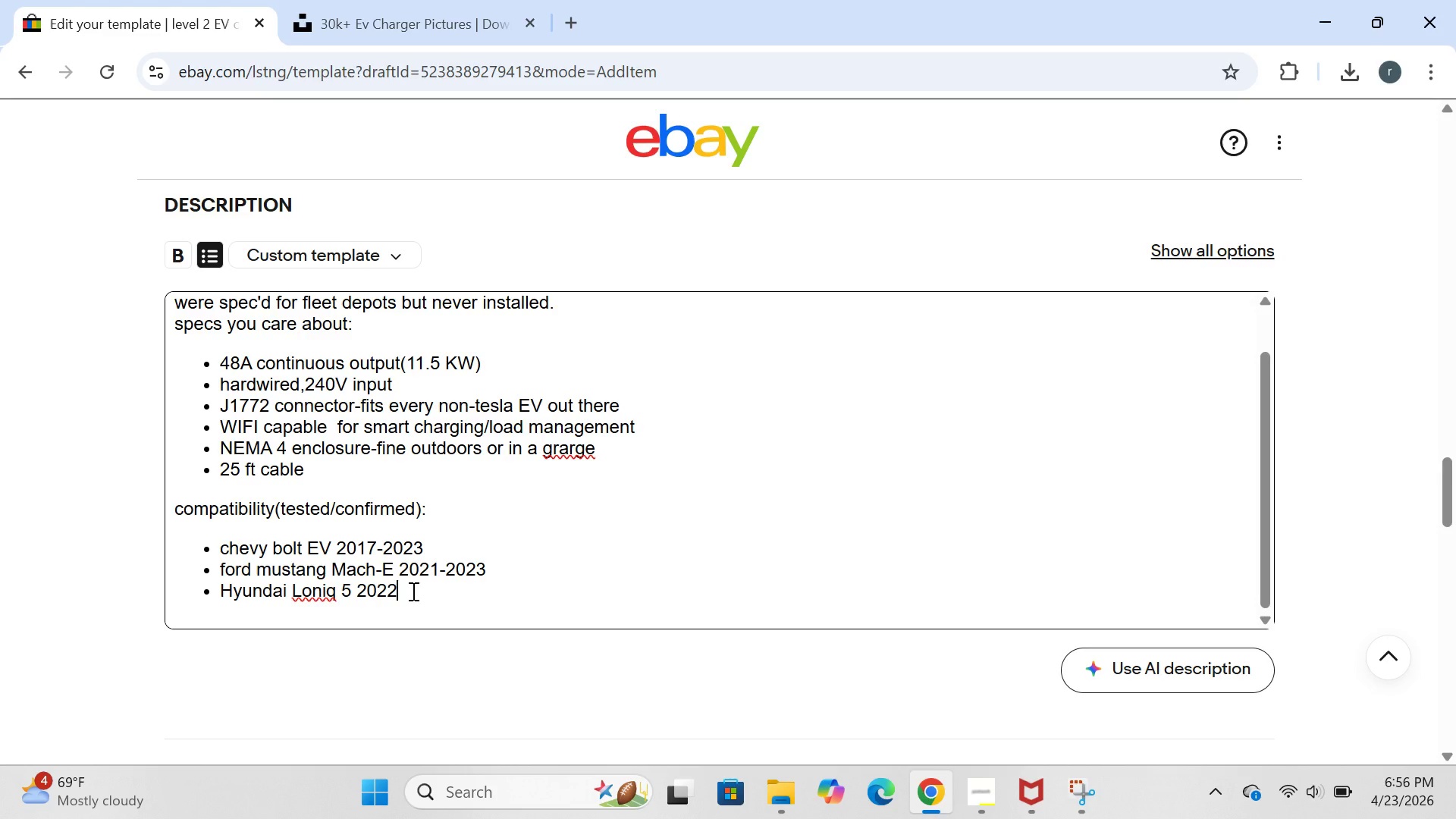 
type(=)
key(Backspace)
type(-2025)
 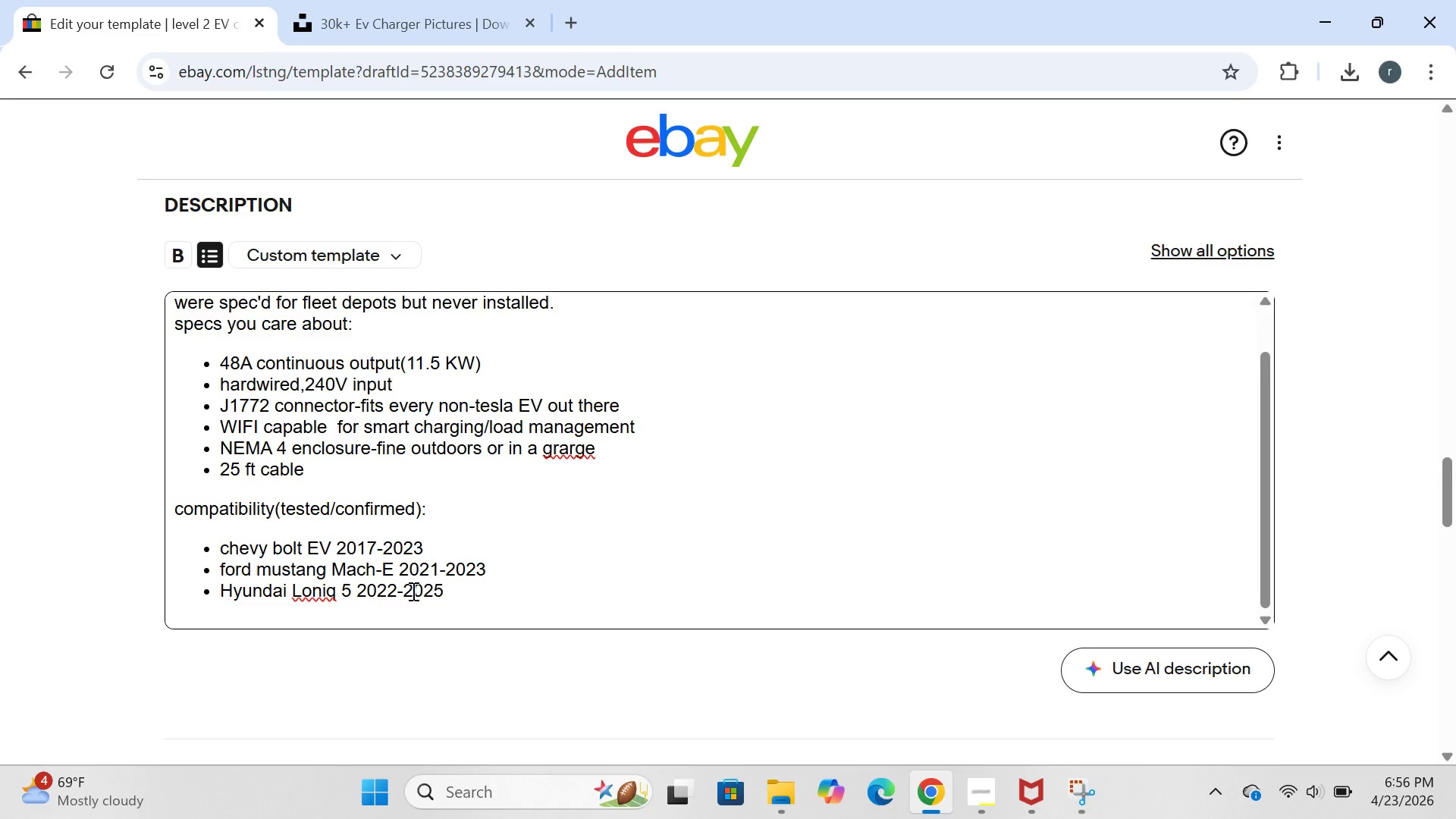 
key(Enter)
 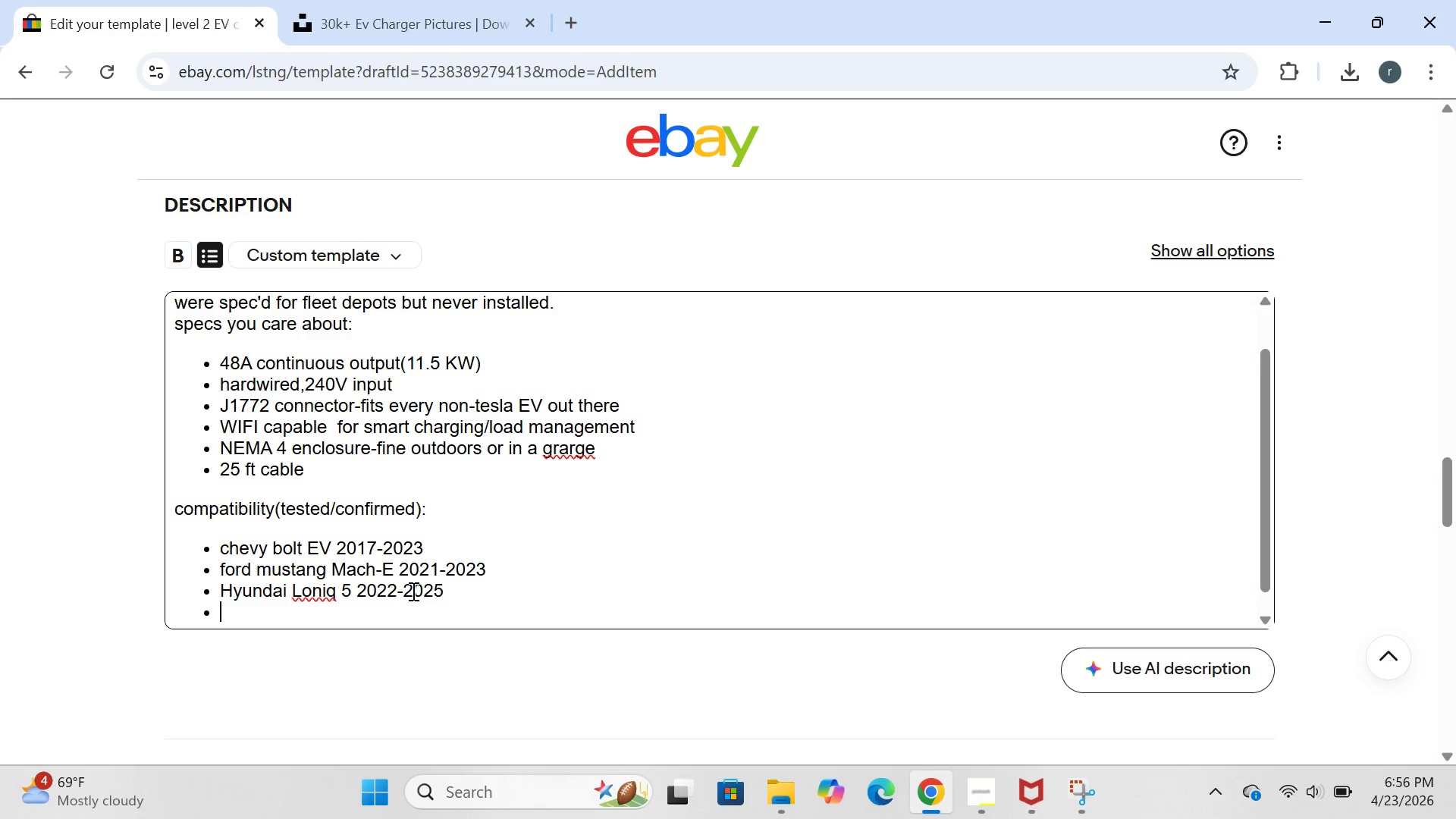 
type(kla EV6 2022=2)
key(Backspace)
key(Backspace)
type(-2025)
 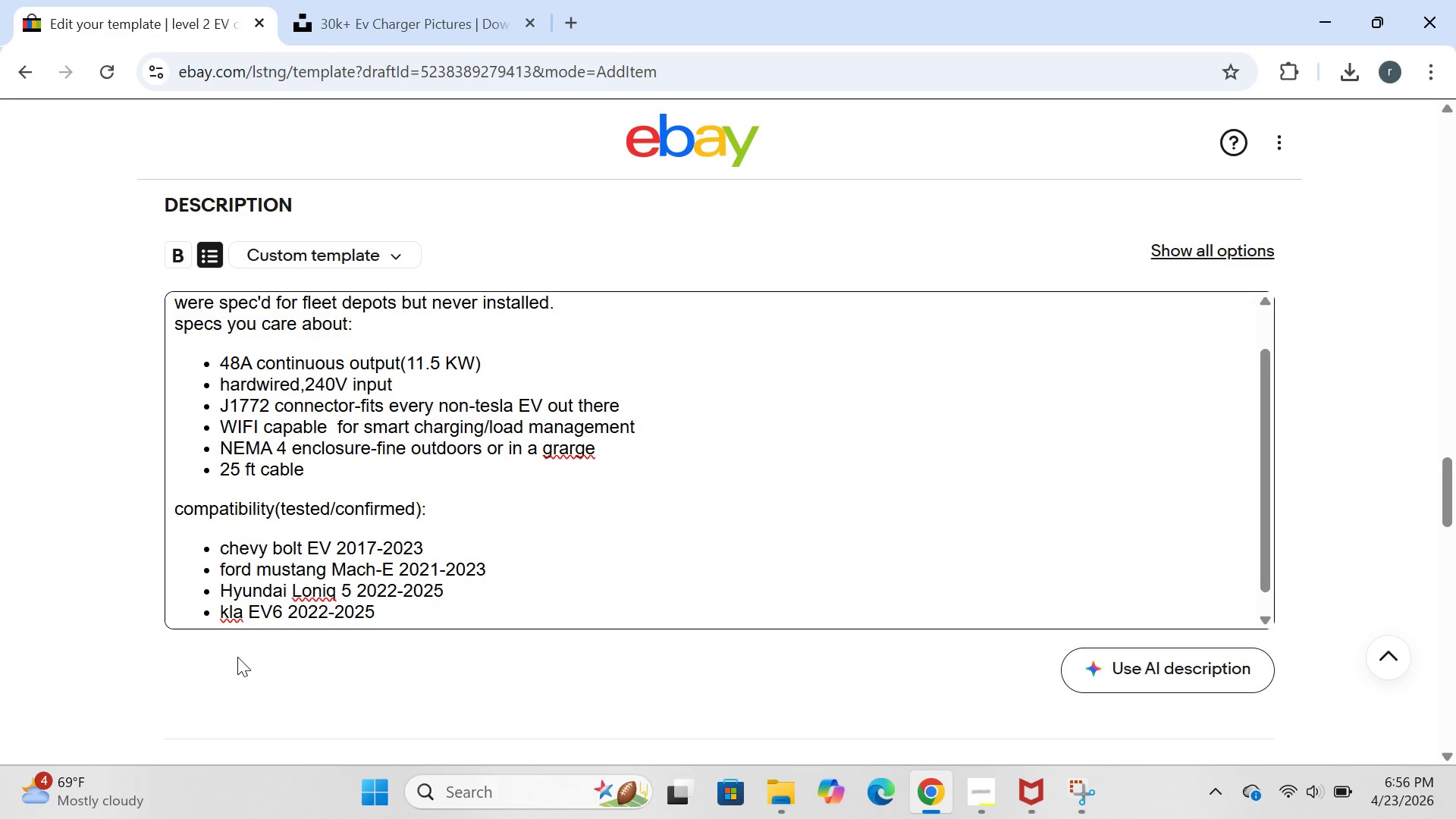 
wait(6.5)
 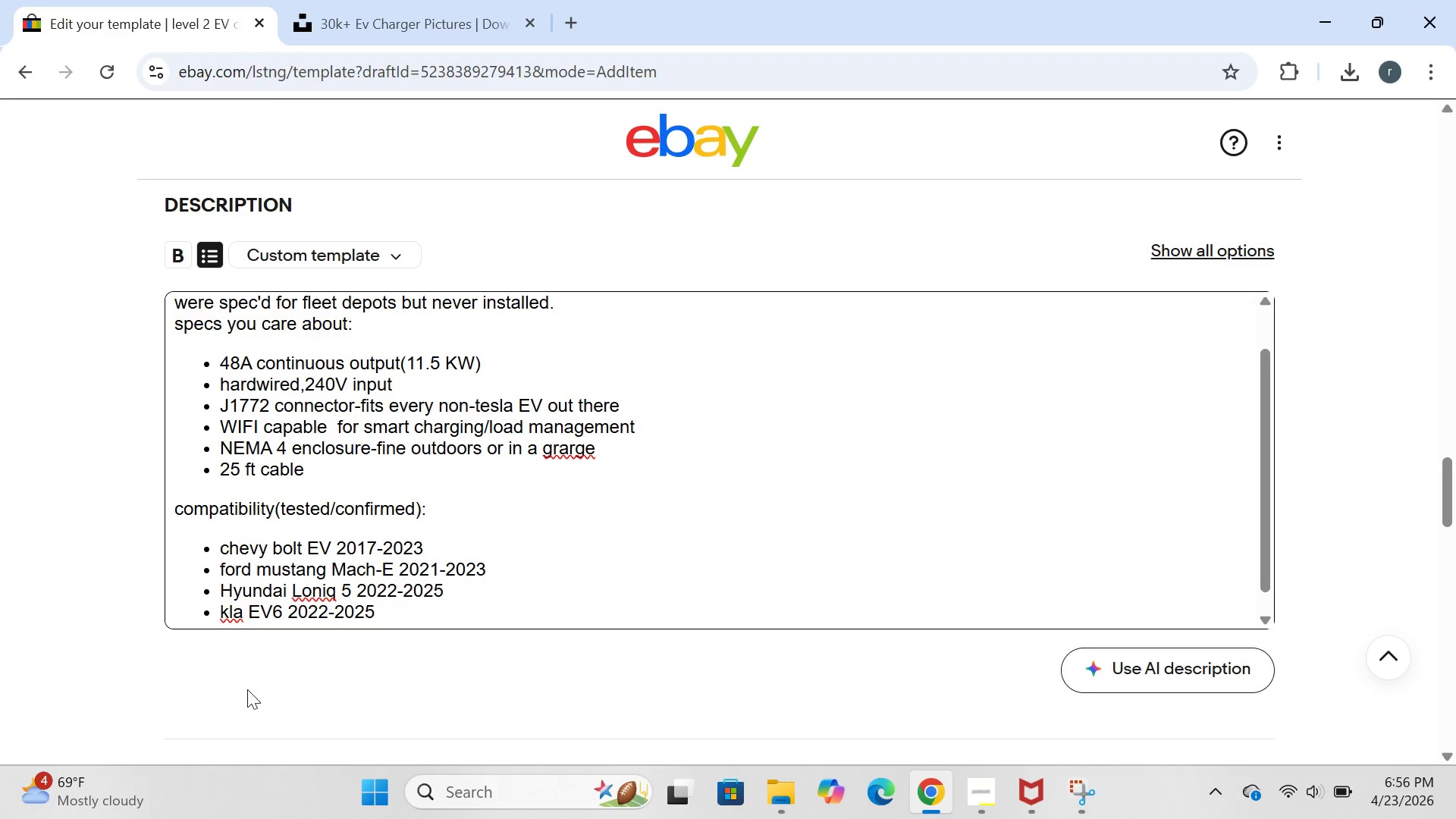 
left_click([238, 617])
 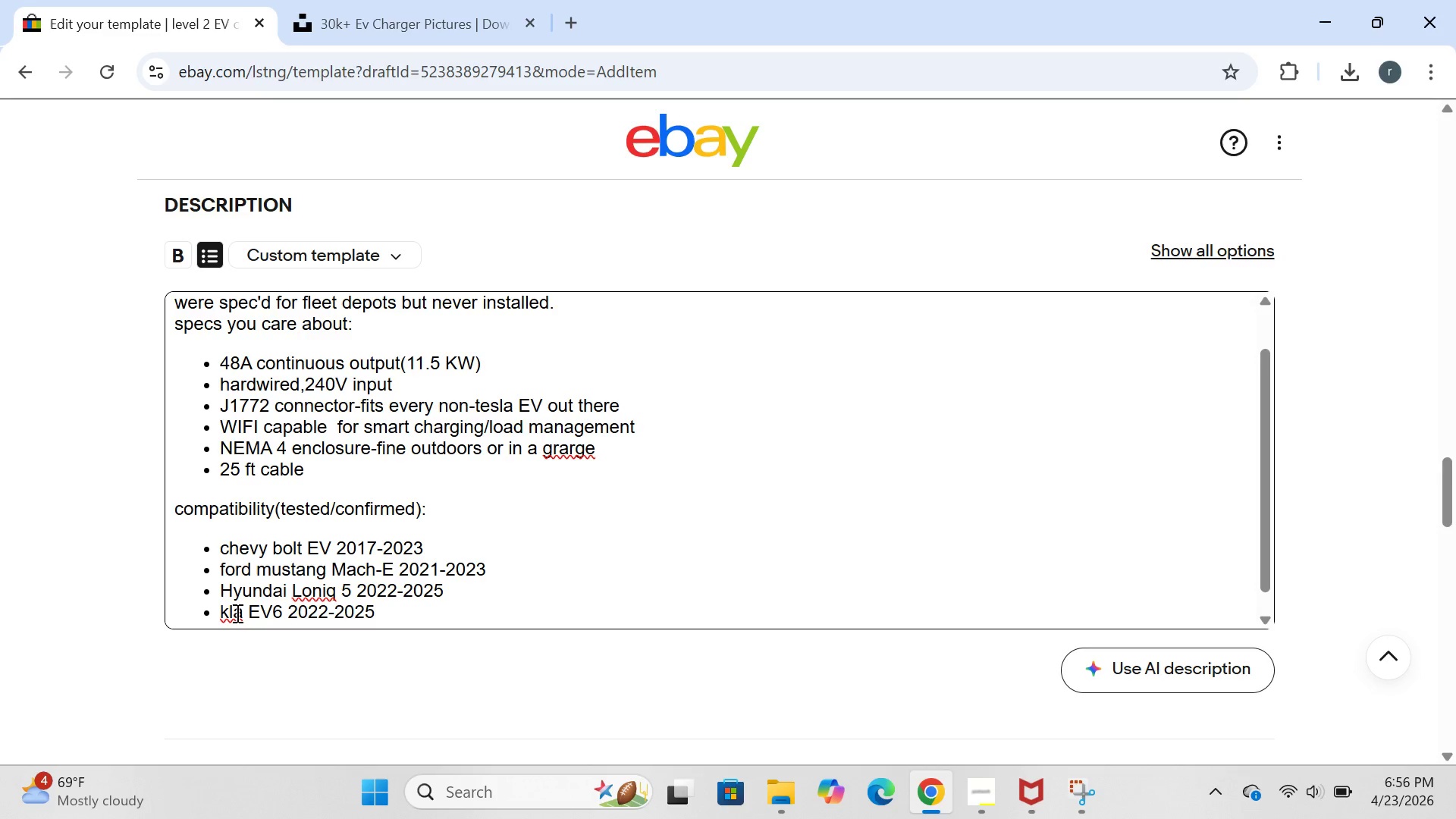 
left_click([236, 613])
 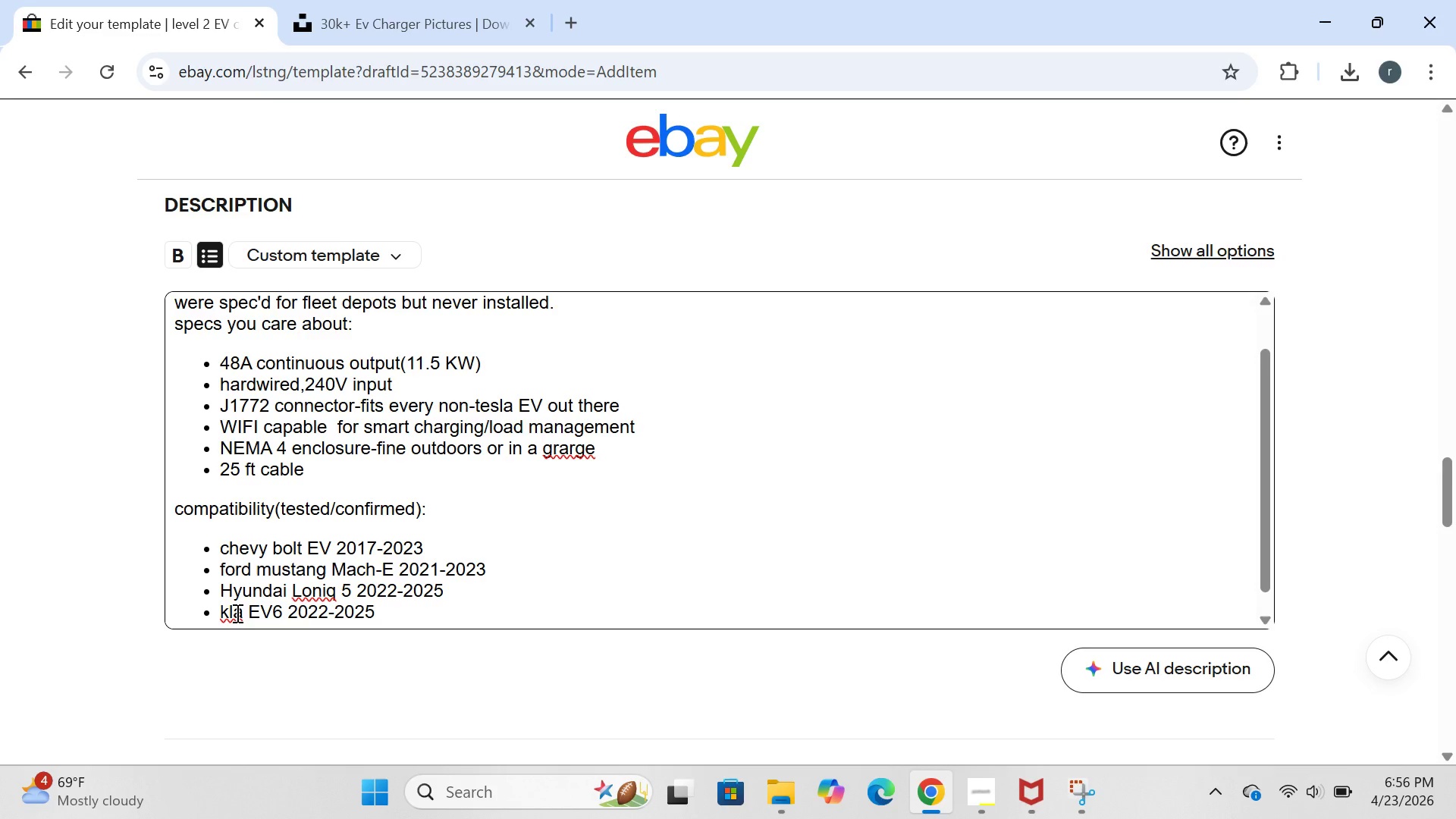 
key(Alt+AltLeft)
 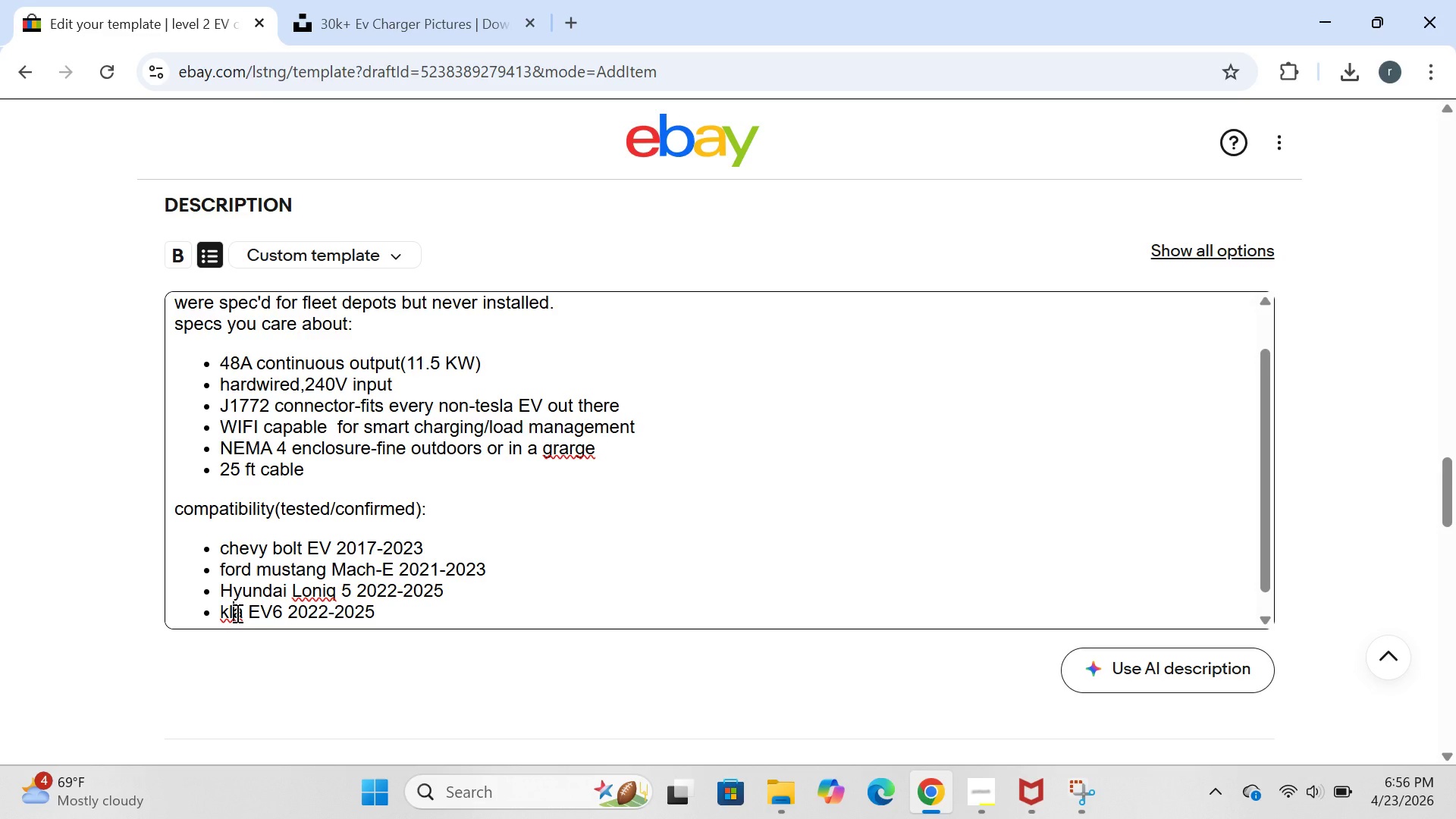 
key(Alt+F15)
 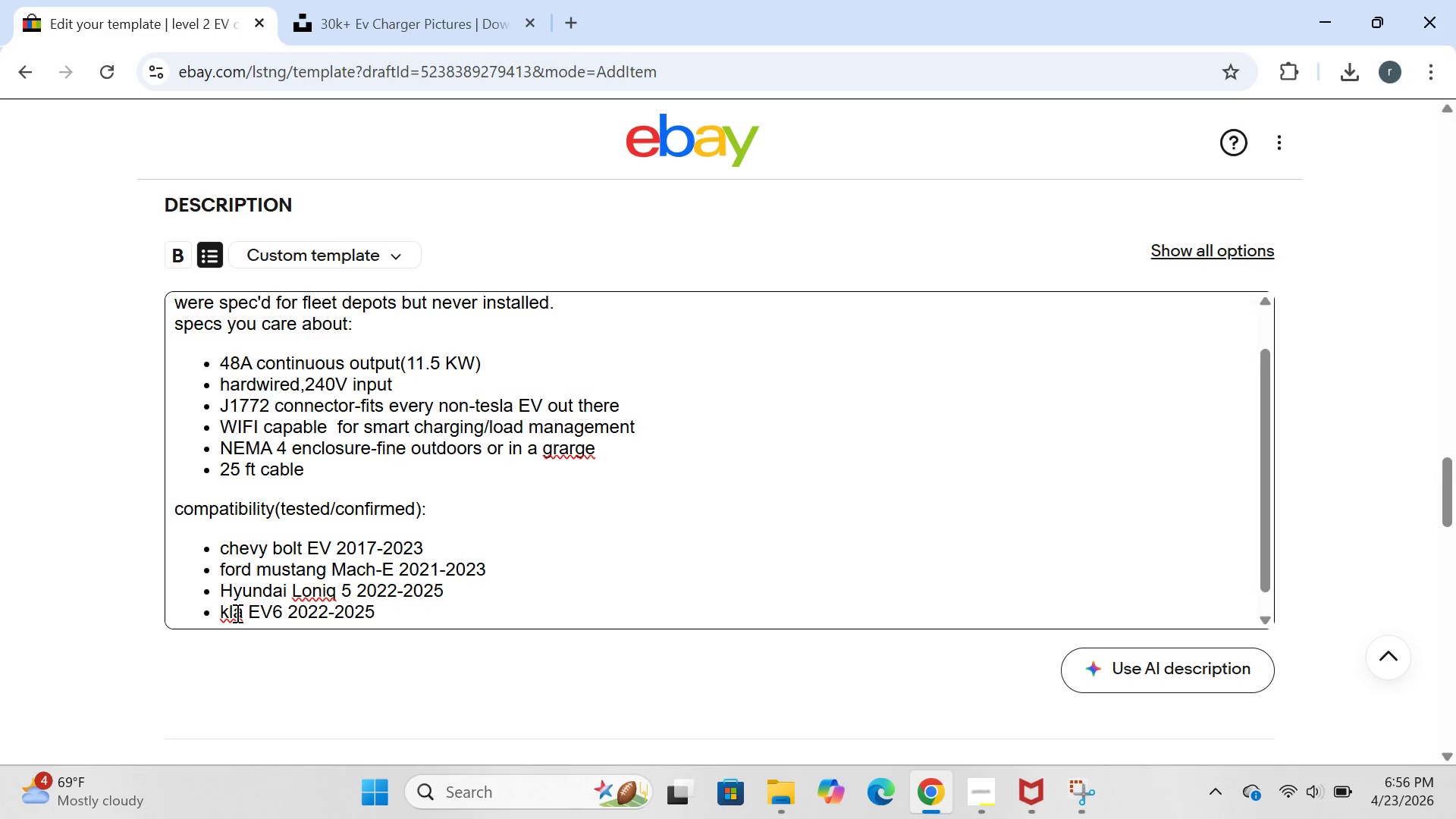 
key(Alt+Meta+MetaLeft)
 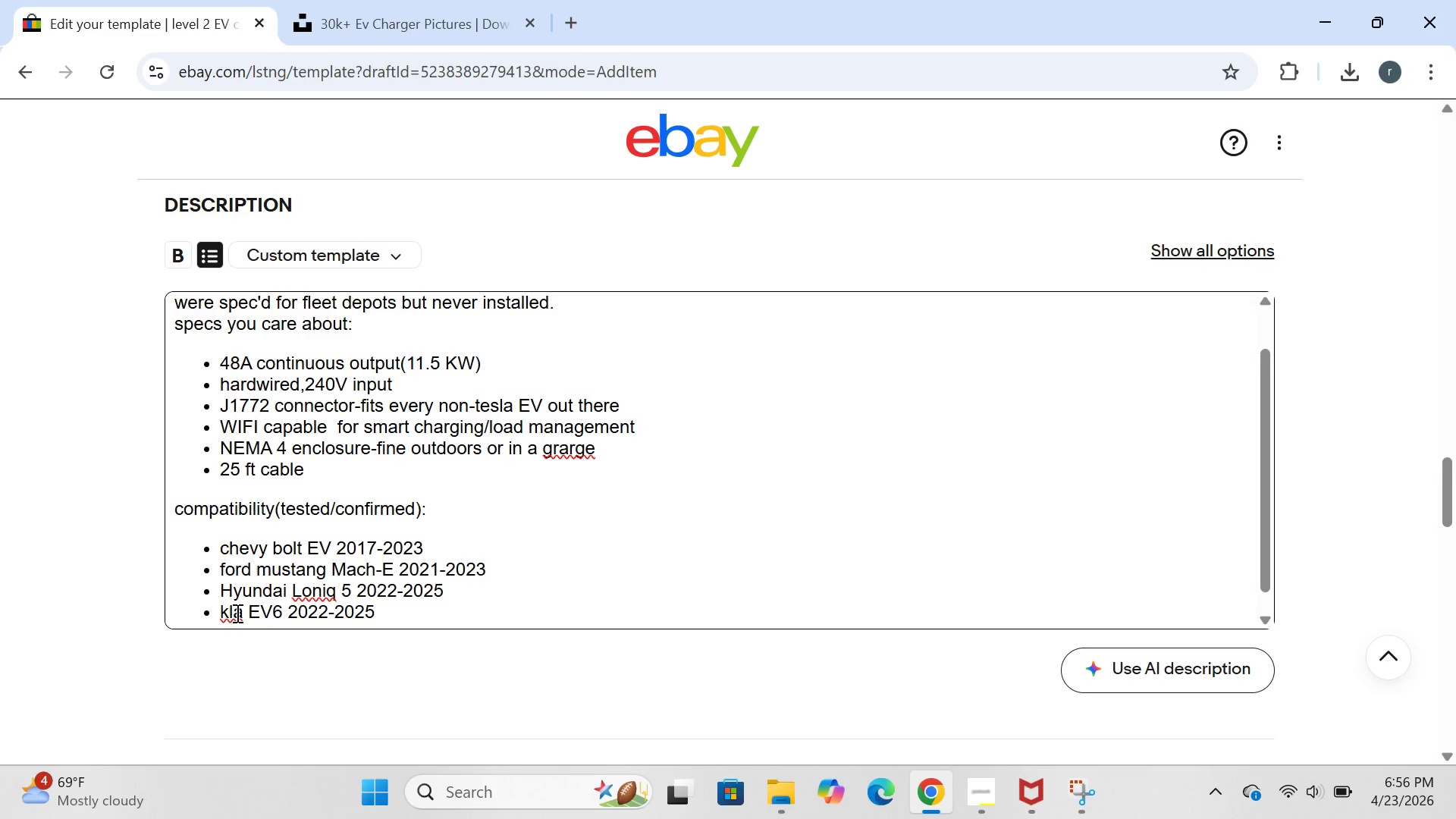 
key(Backspace)
 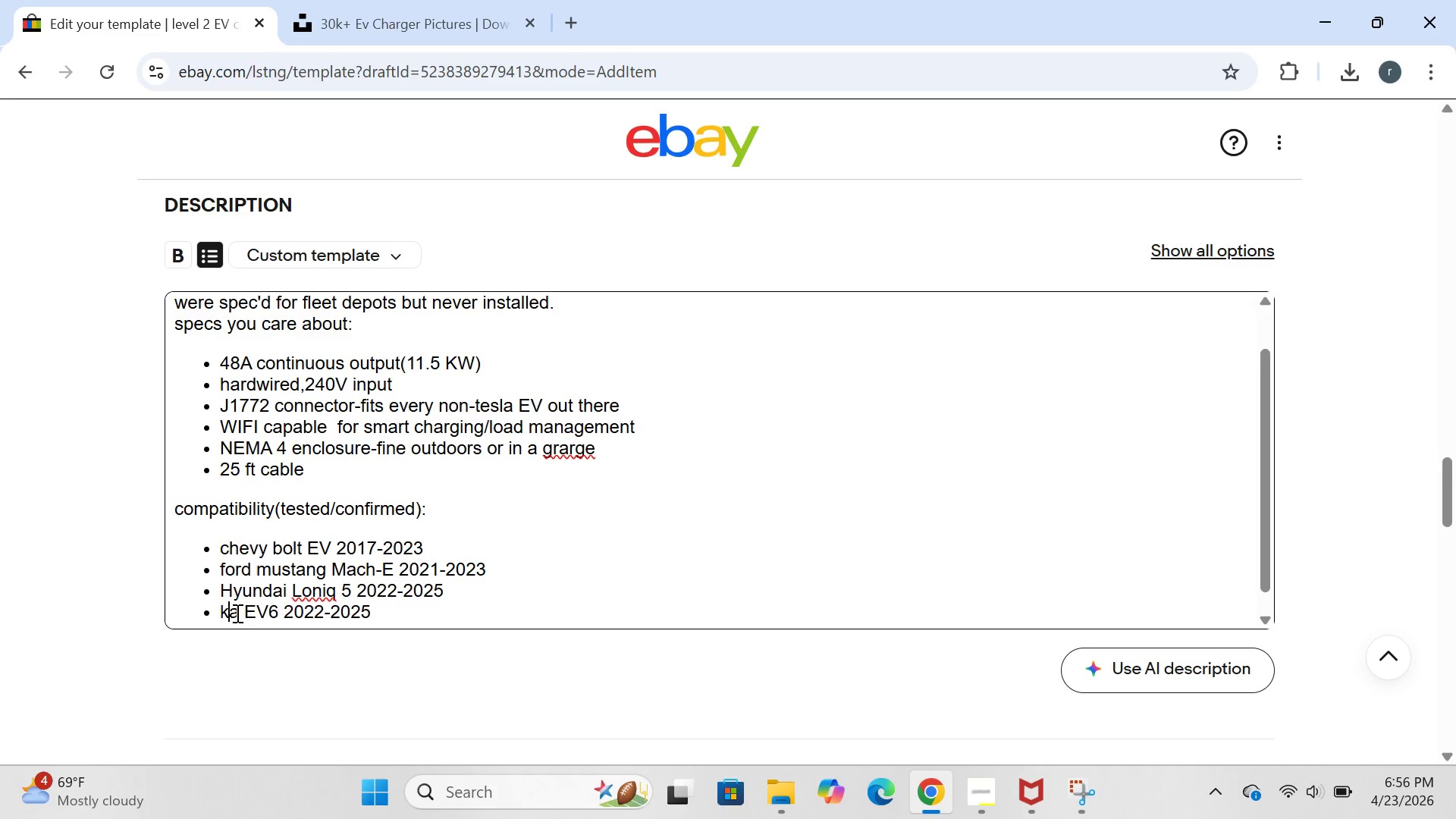 
key(I)
 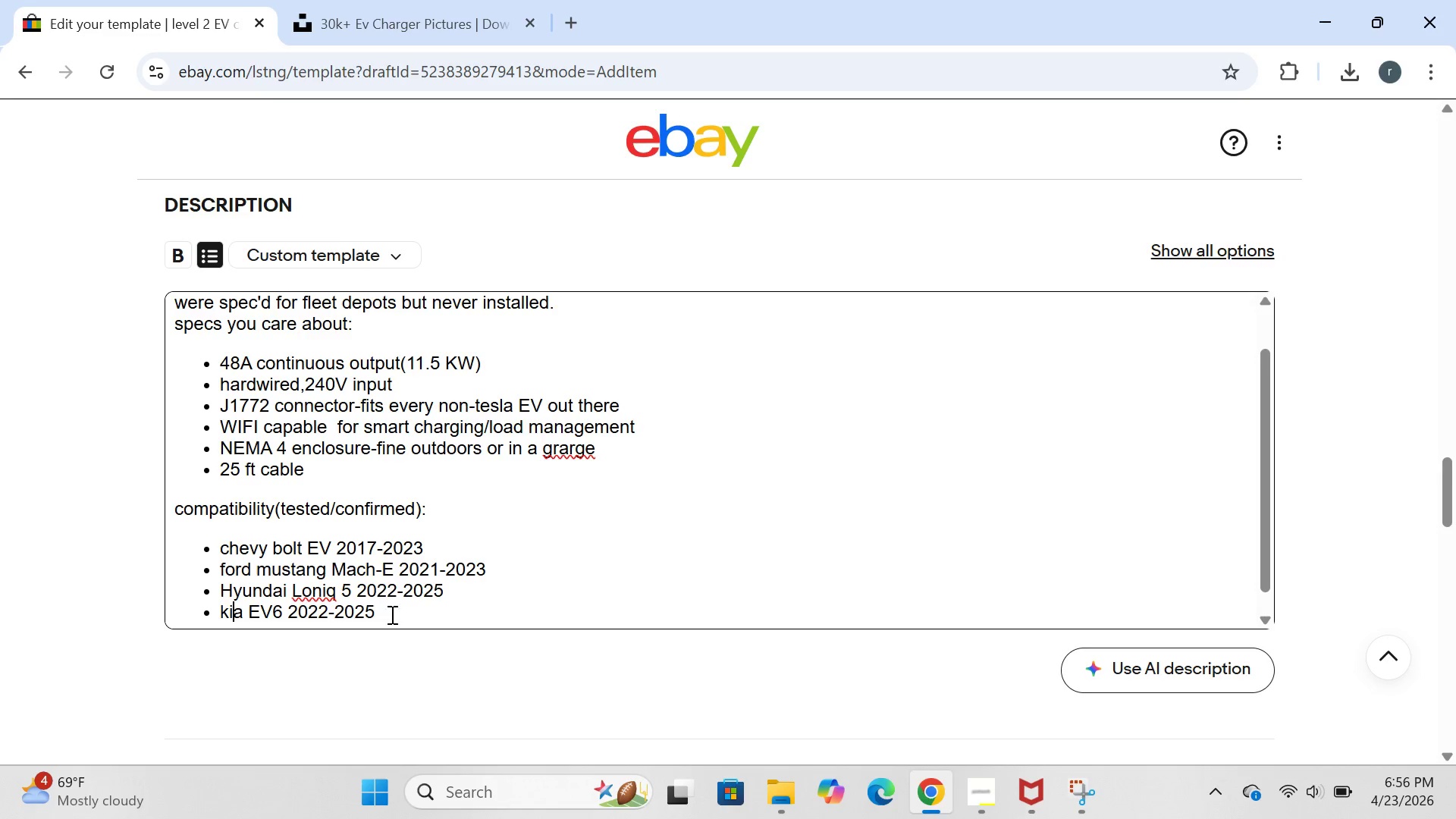 
left_click([394, 630])
 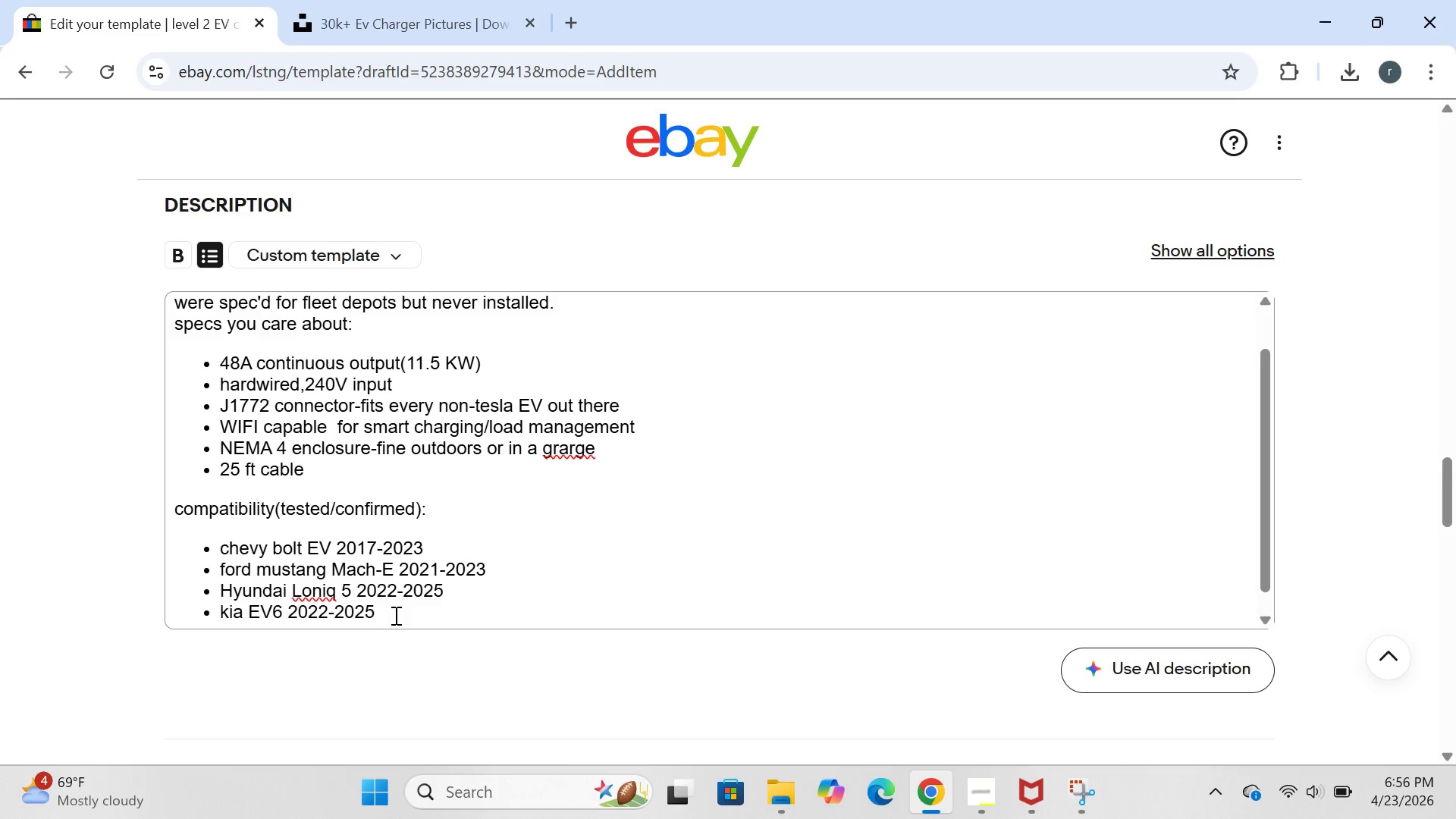 
left_click([394, 615])
 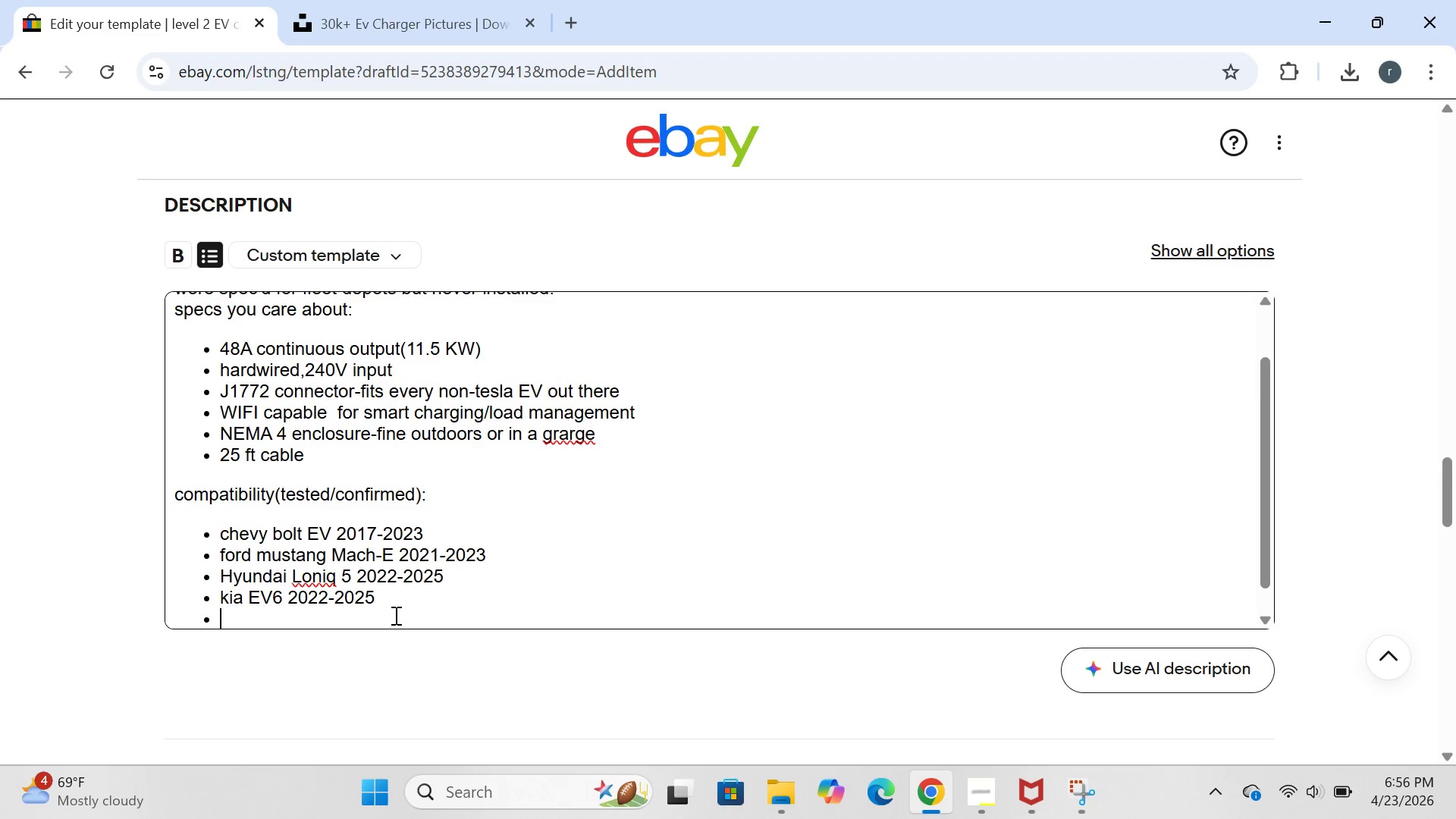 
key(Enter)
 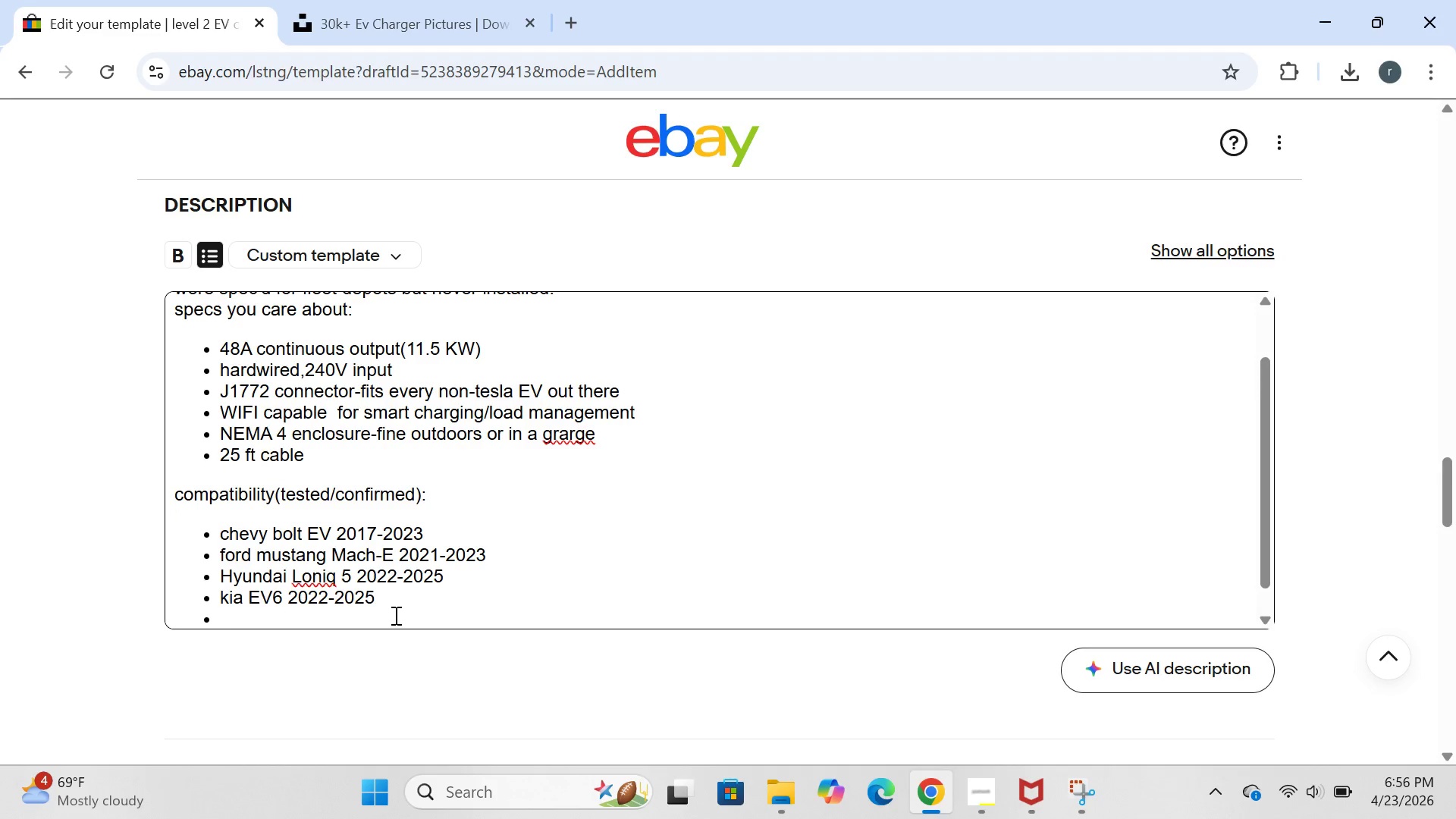 
type(VW )
 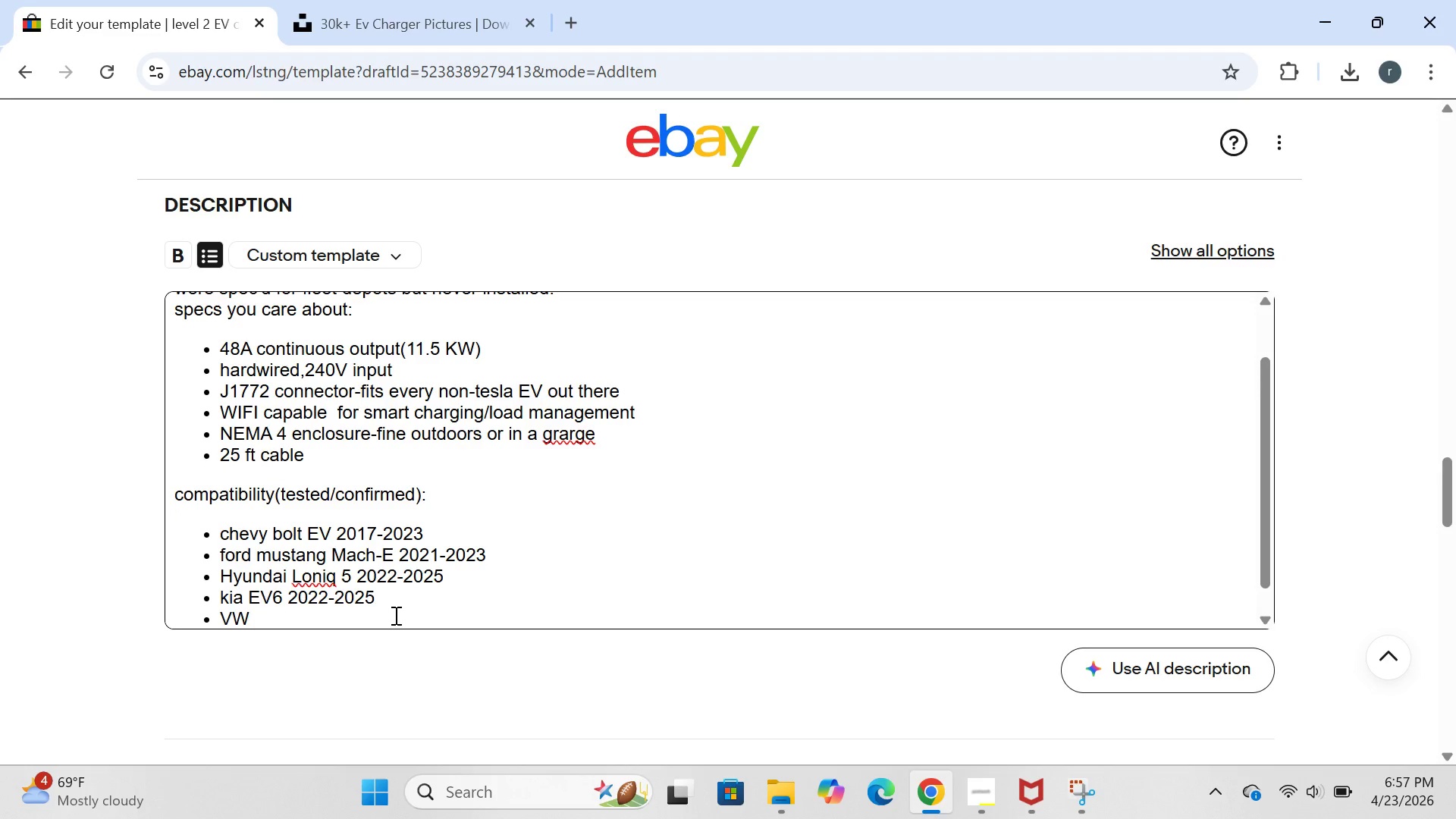 
type(ID )
key(Backspace)
type(.4 2021=)
key(Backspace)
type(-2025)
 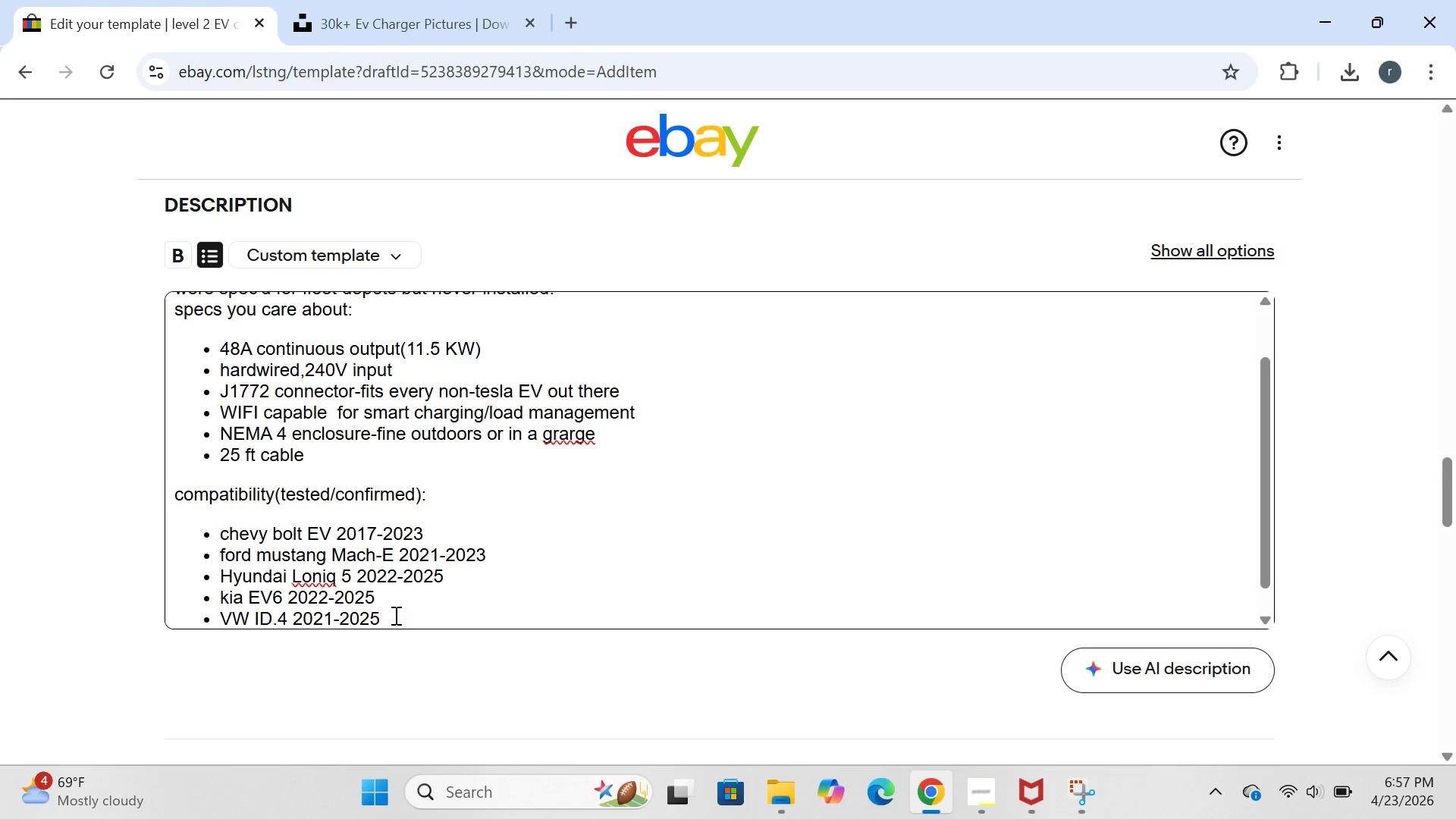 
key(Enter)
 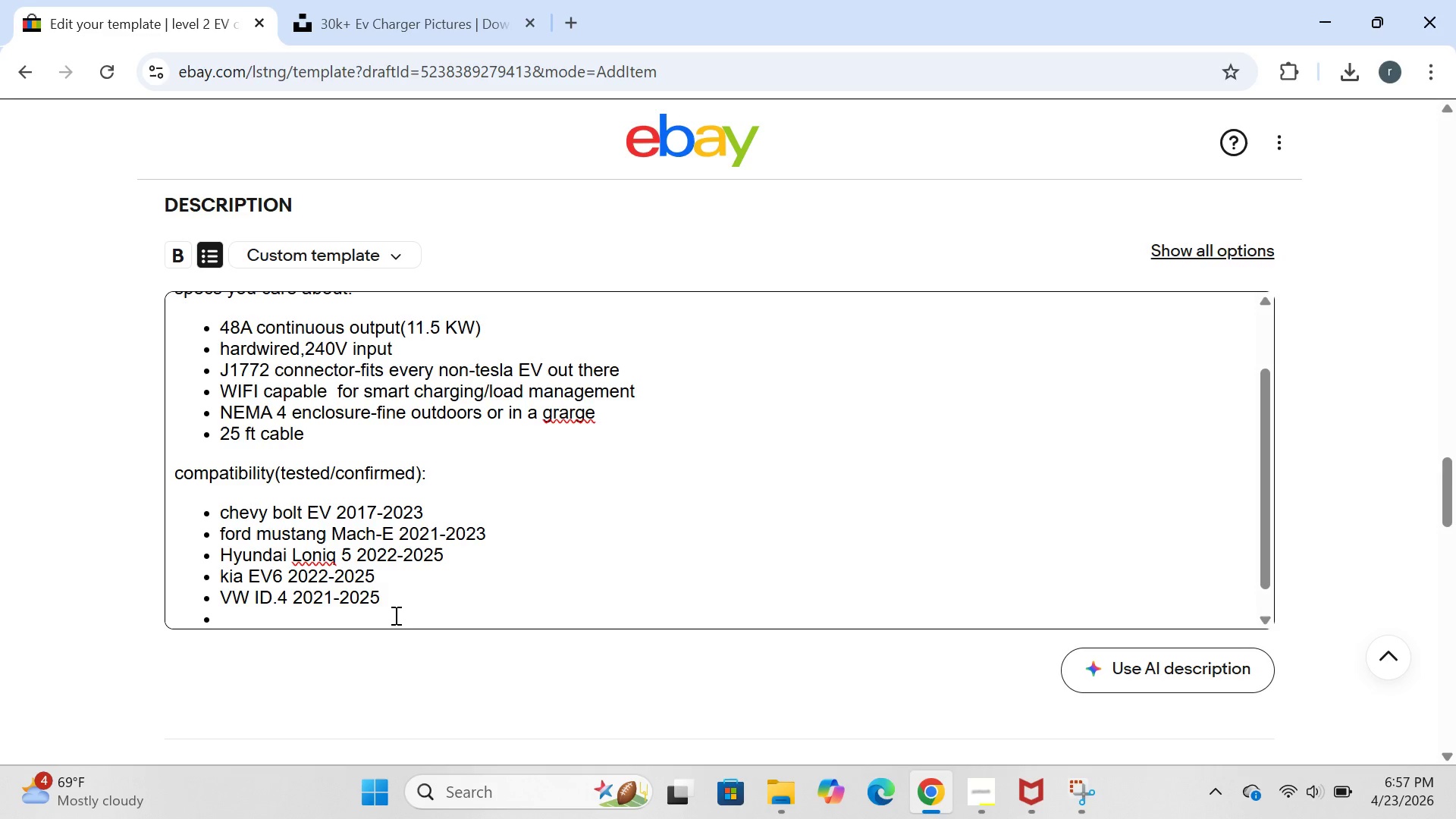 
type(basically anything with a J1172 port)
 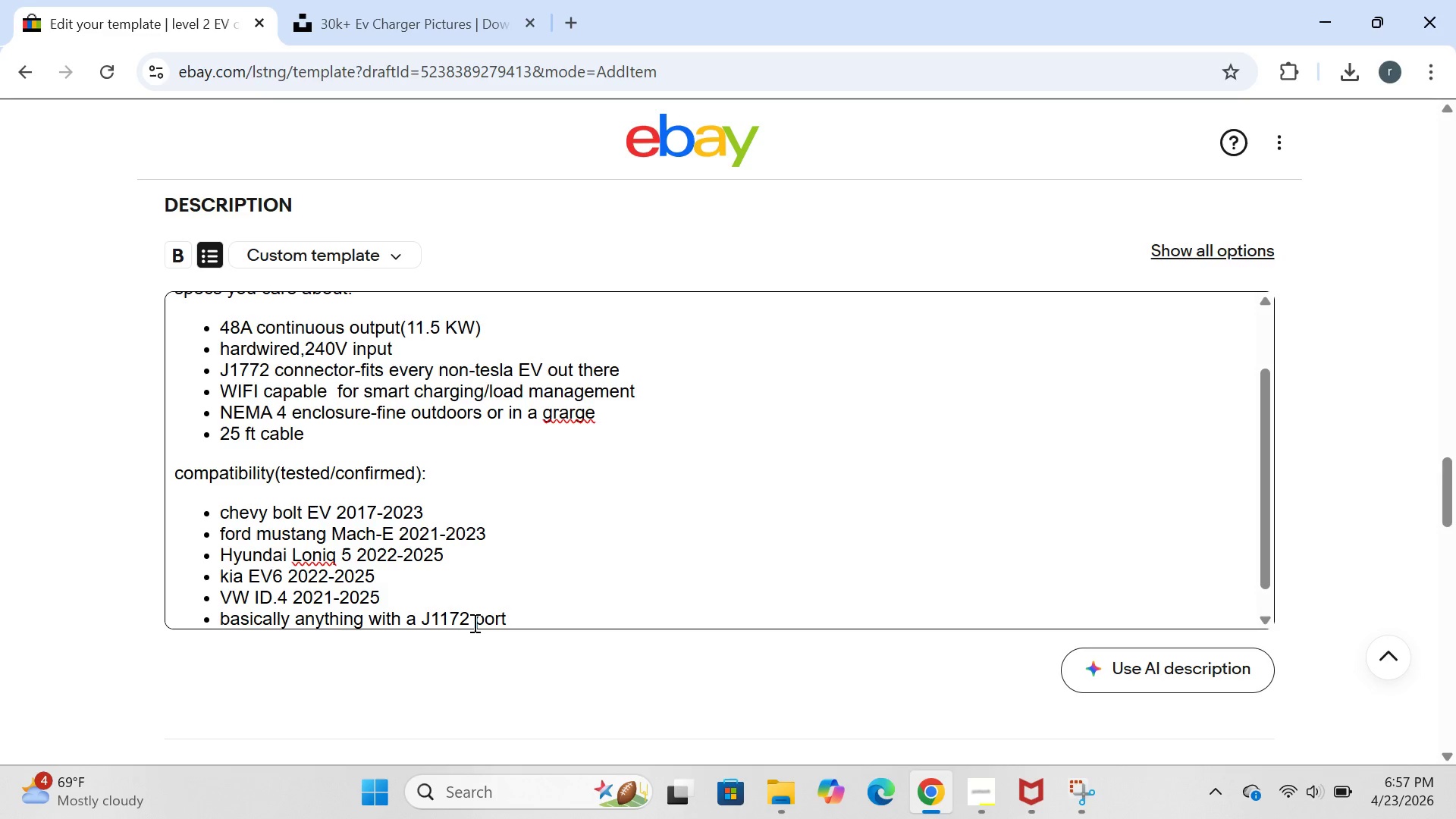 
key(Enter)
 